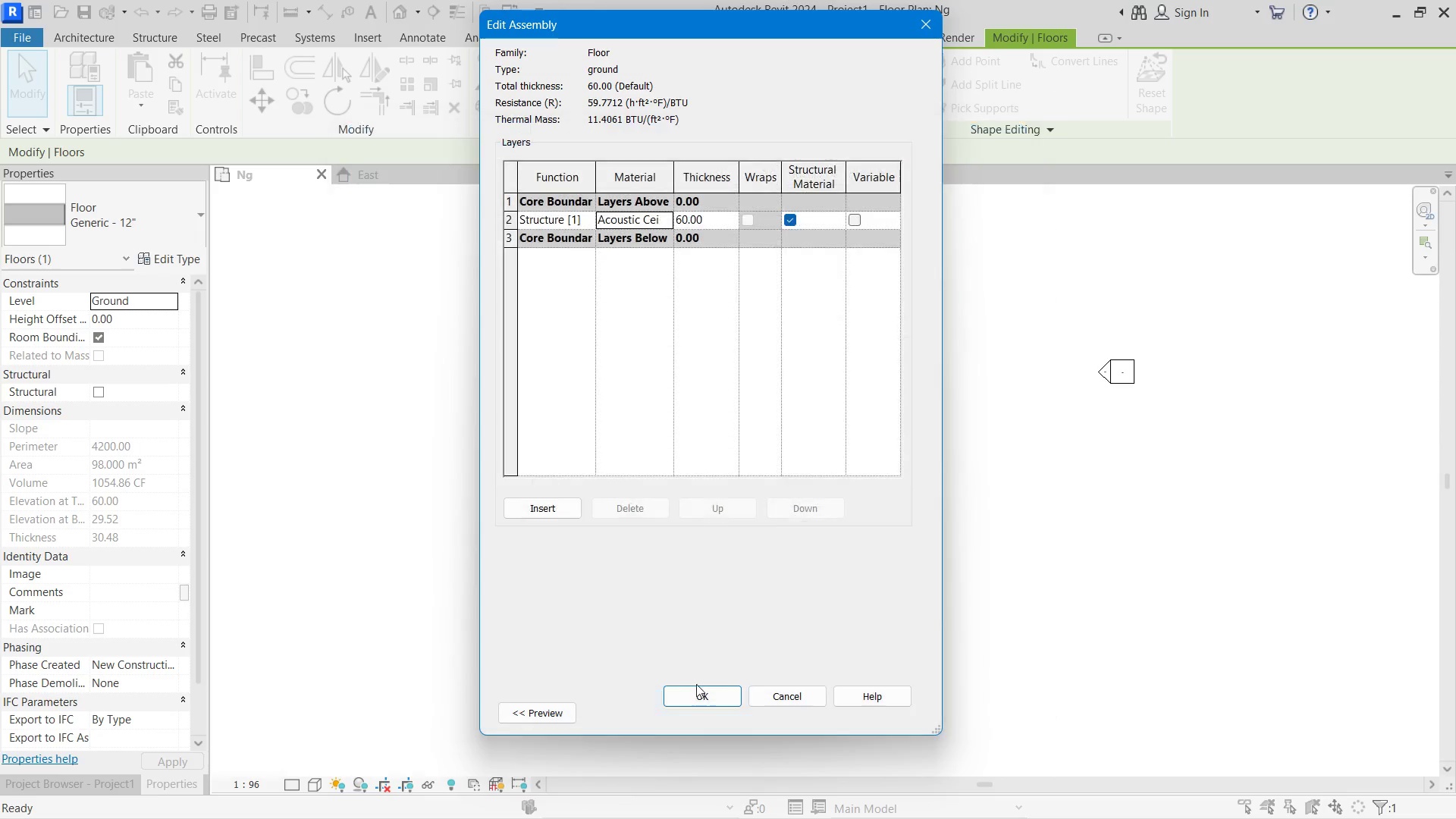 
triple_click([725, 689])
 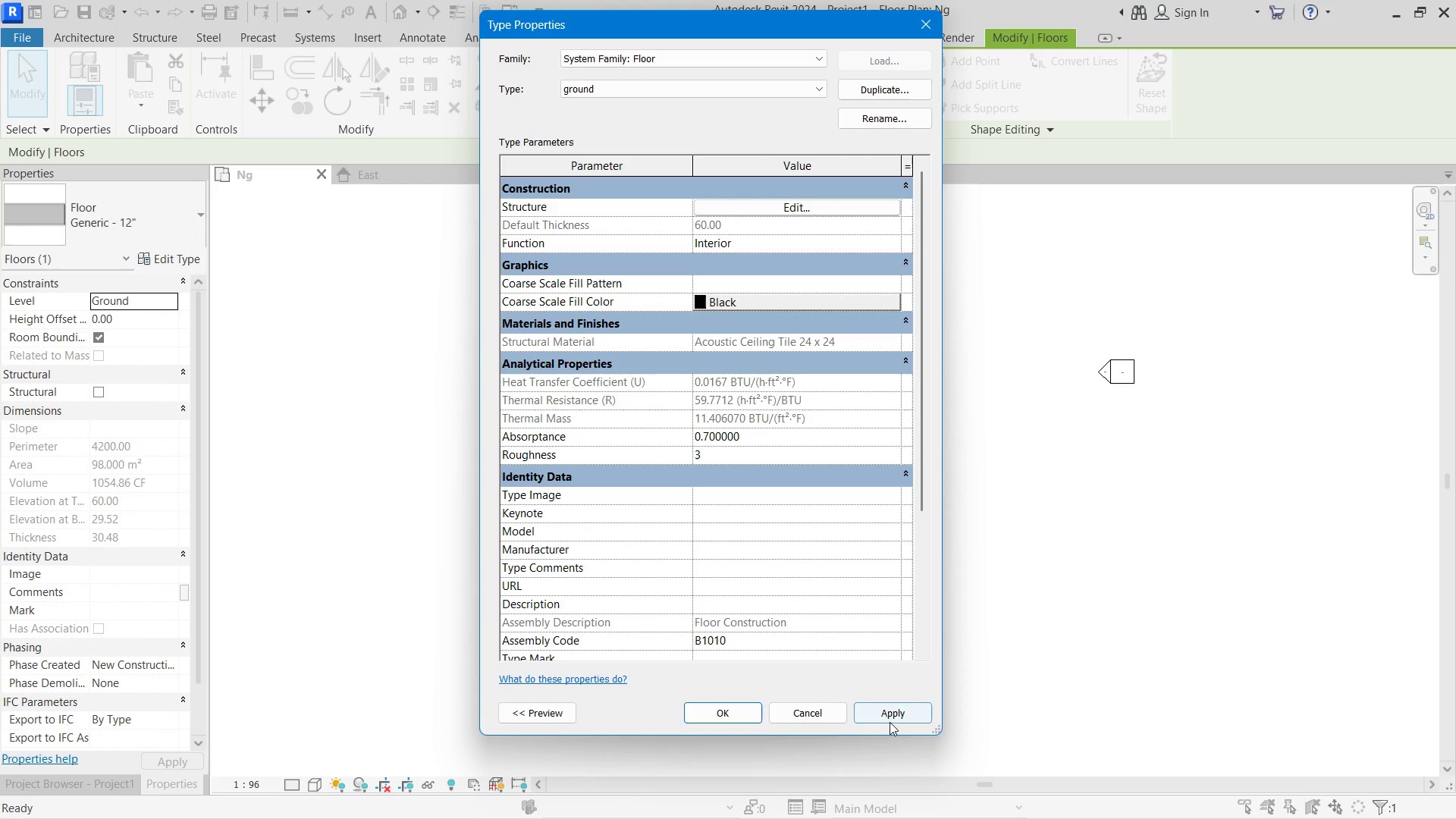 
double_click([753, 714])
 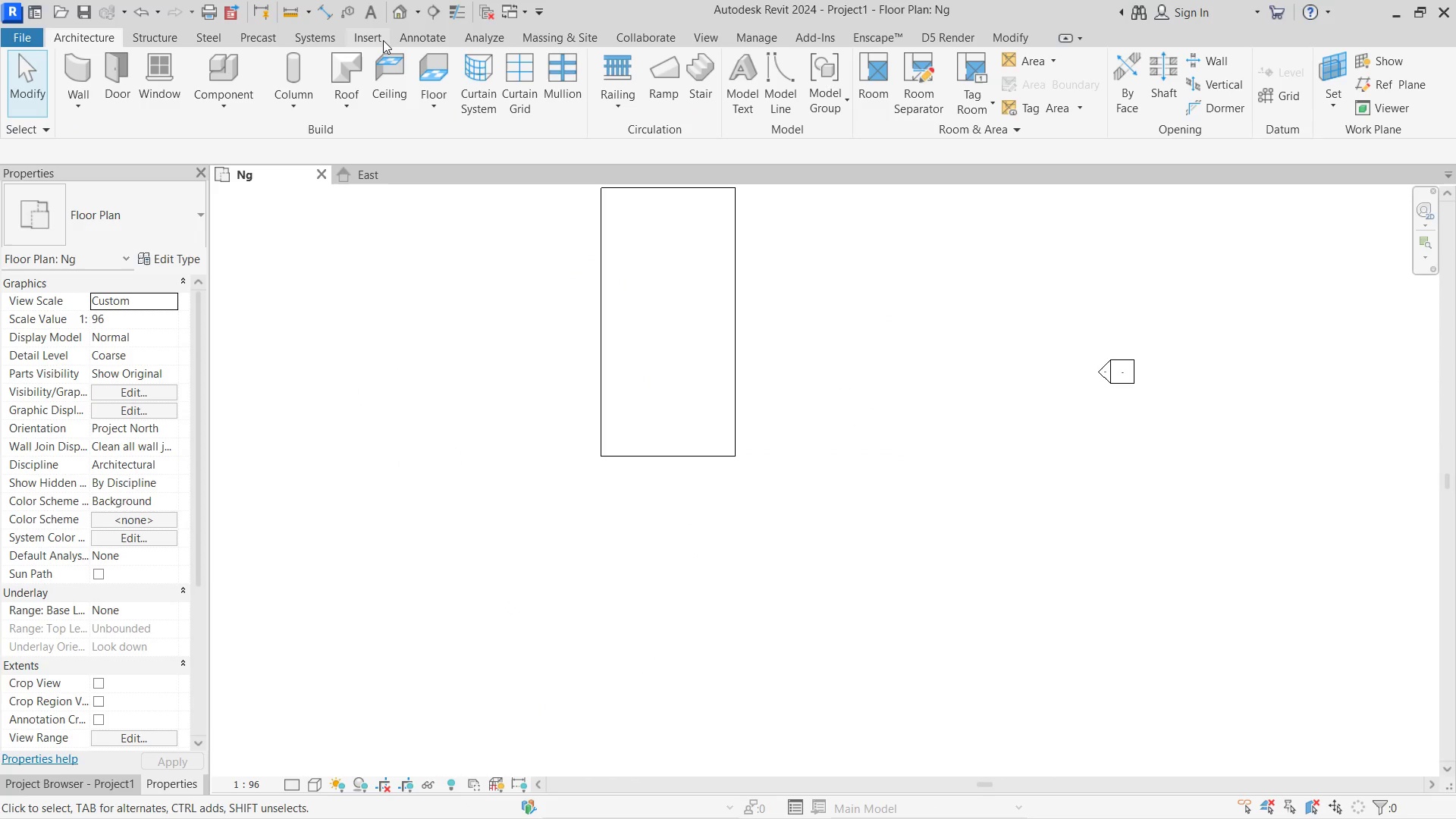 
left_click([397, 11])
 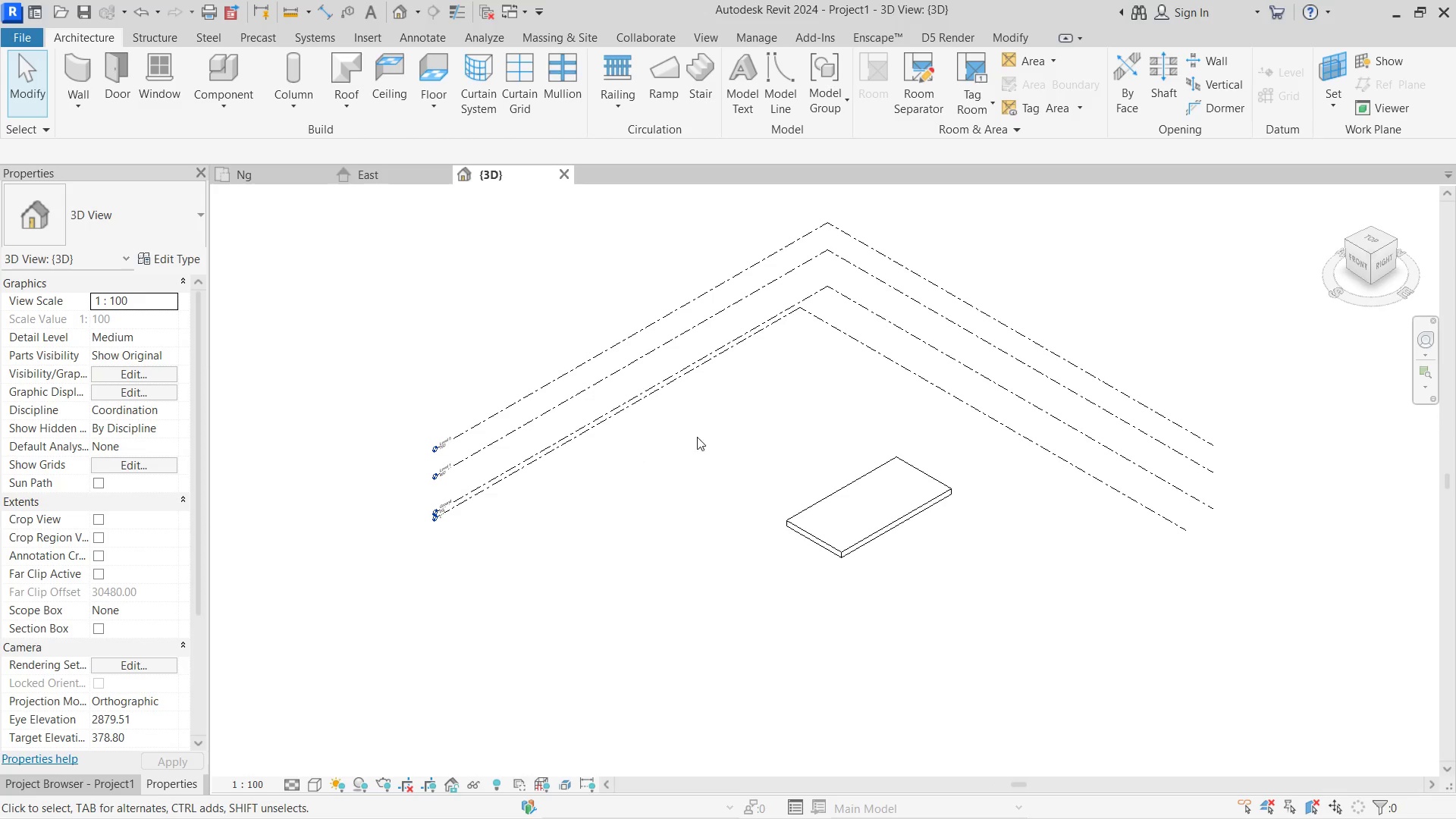 
hold_key(key=ShiftLeft, duration=0.36)
 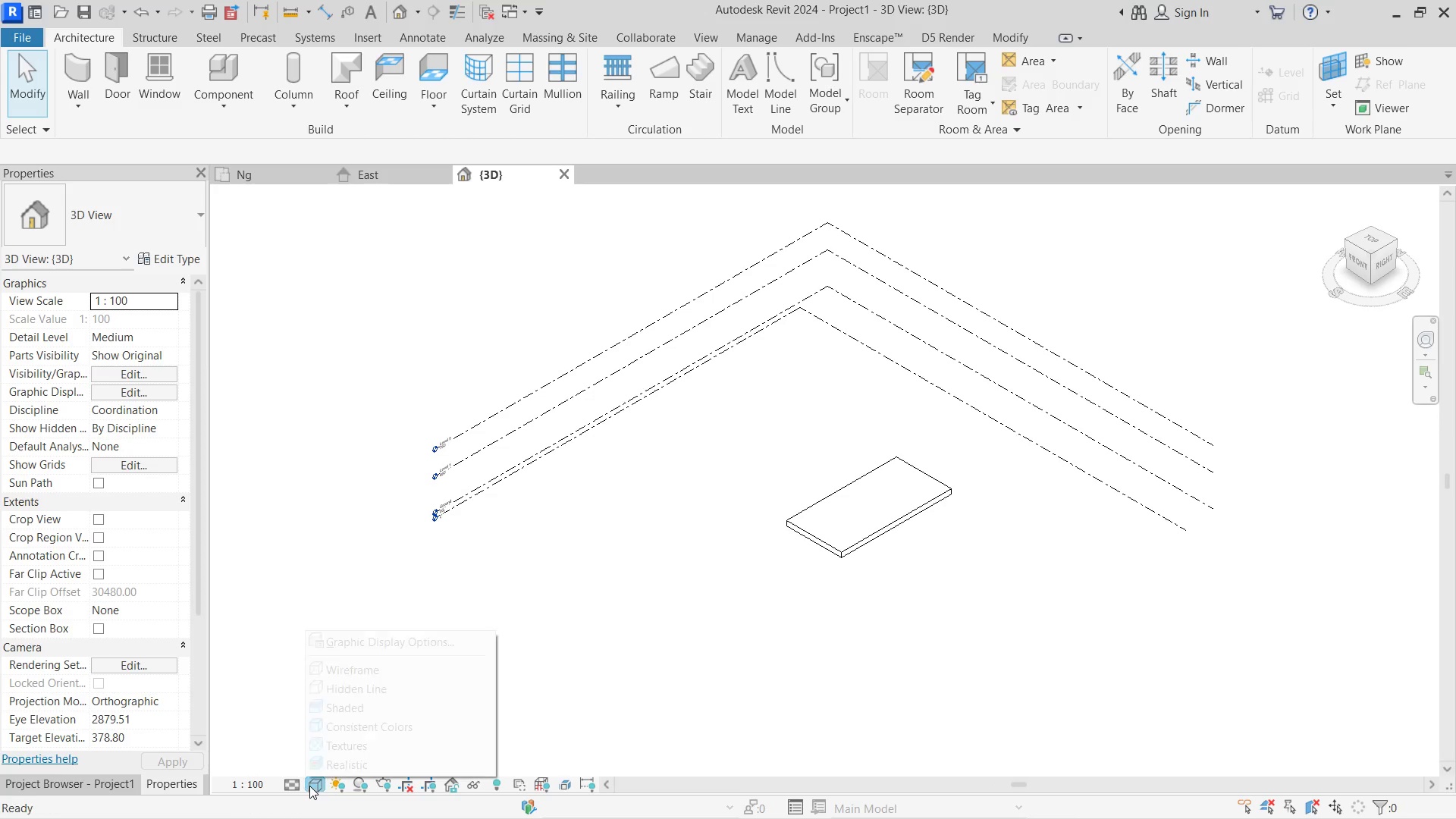 
double_click([325, 769])
 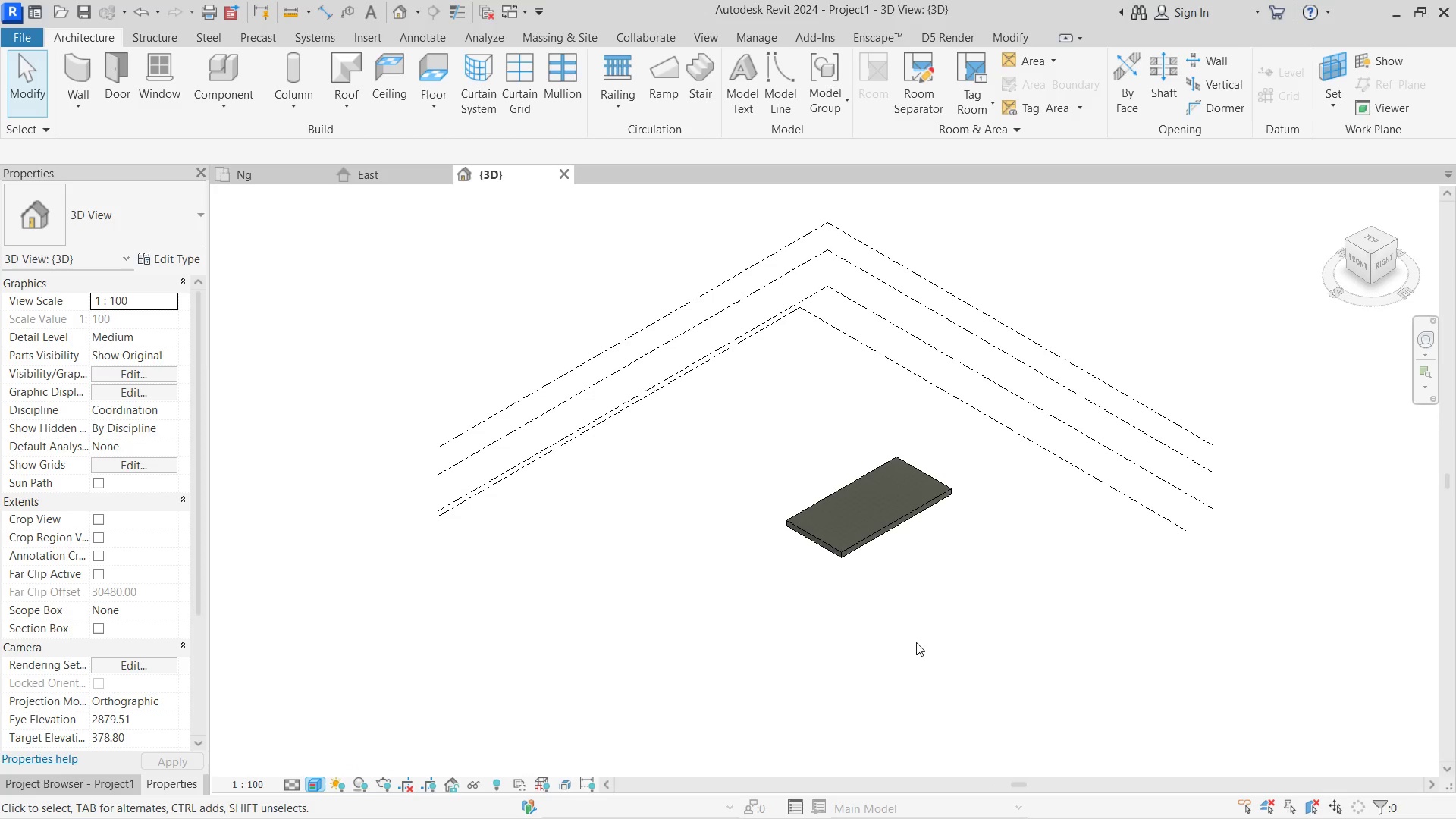 
hold_key(key=ShiftLeft, duration=0.67)
 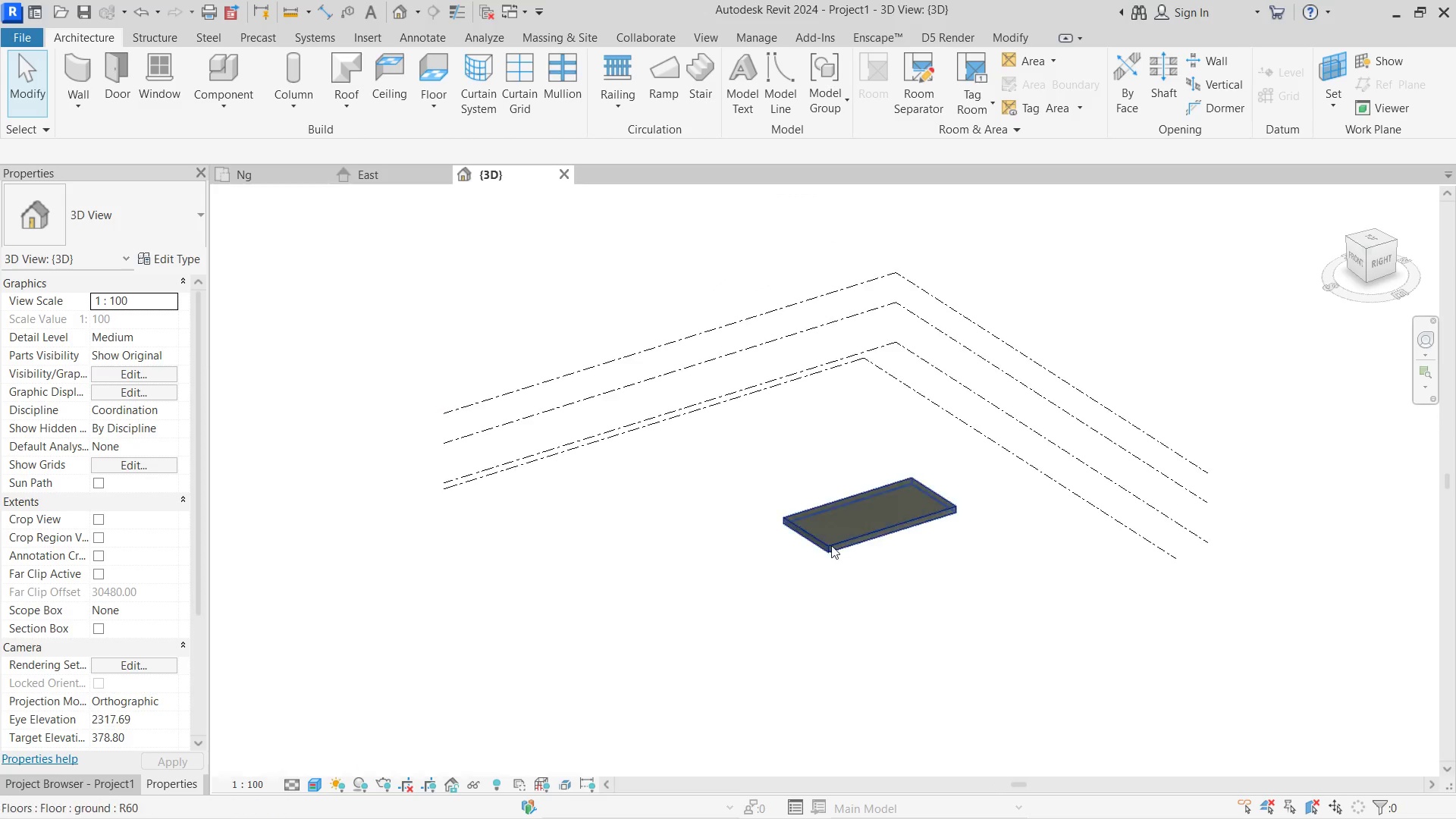 
left_click([832, 544])
 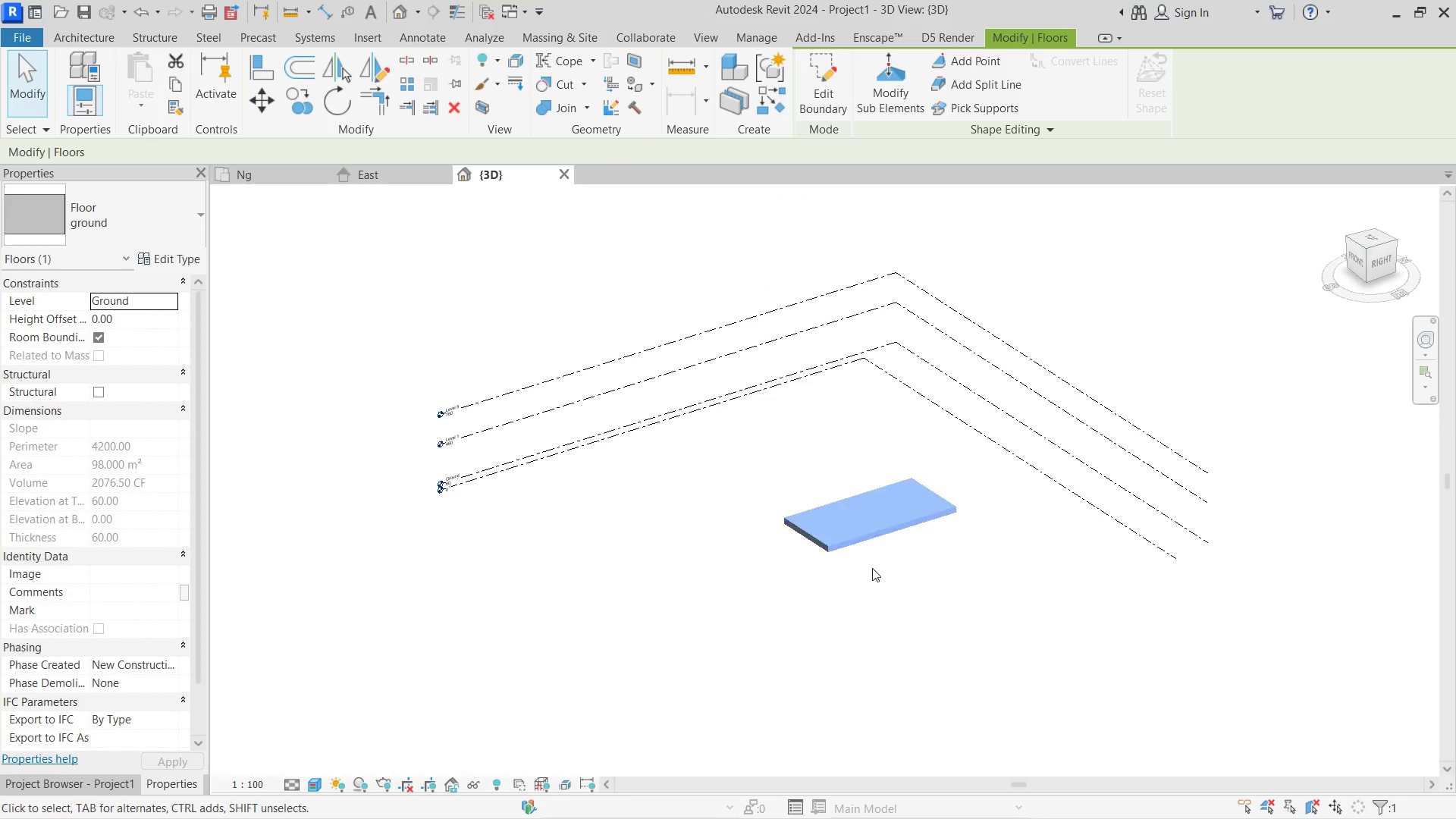 
hold_key(key=ShiftLeft, duration=1.19)
 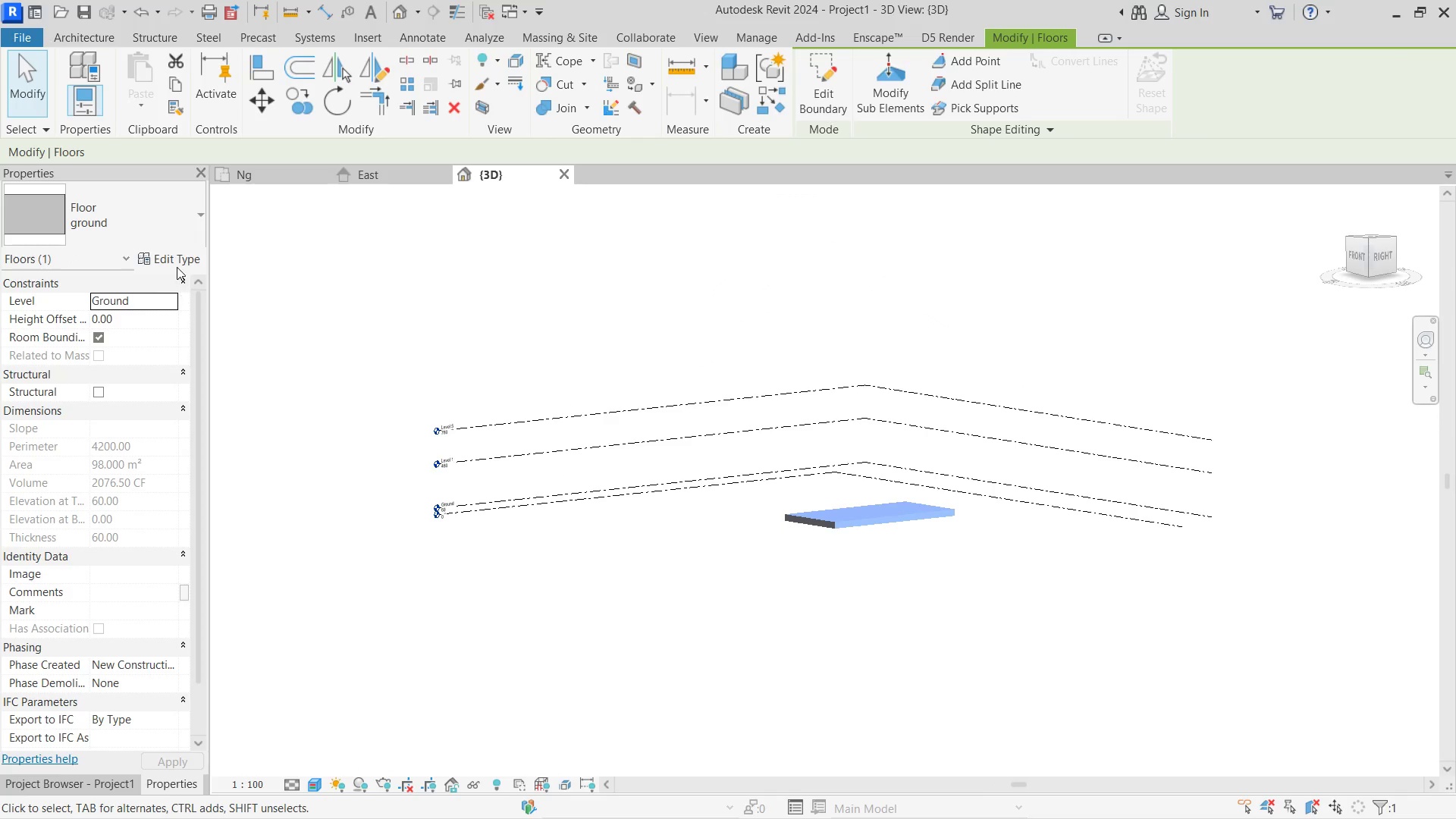 
left_click([177, 267])
 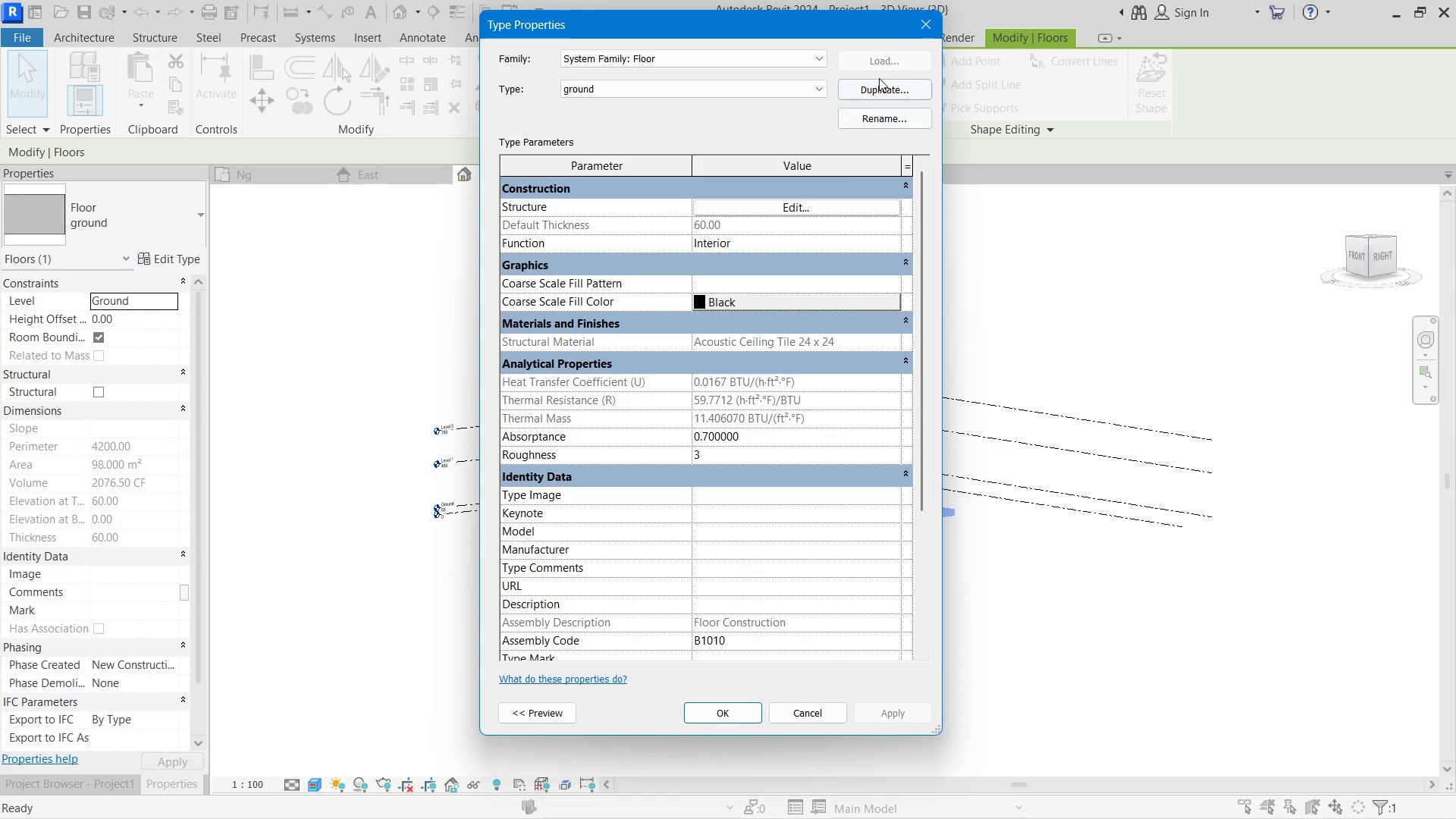 
left_click([927, 24])
 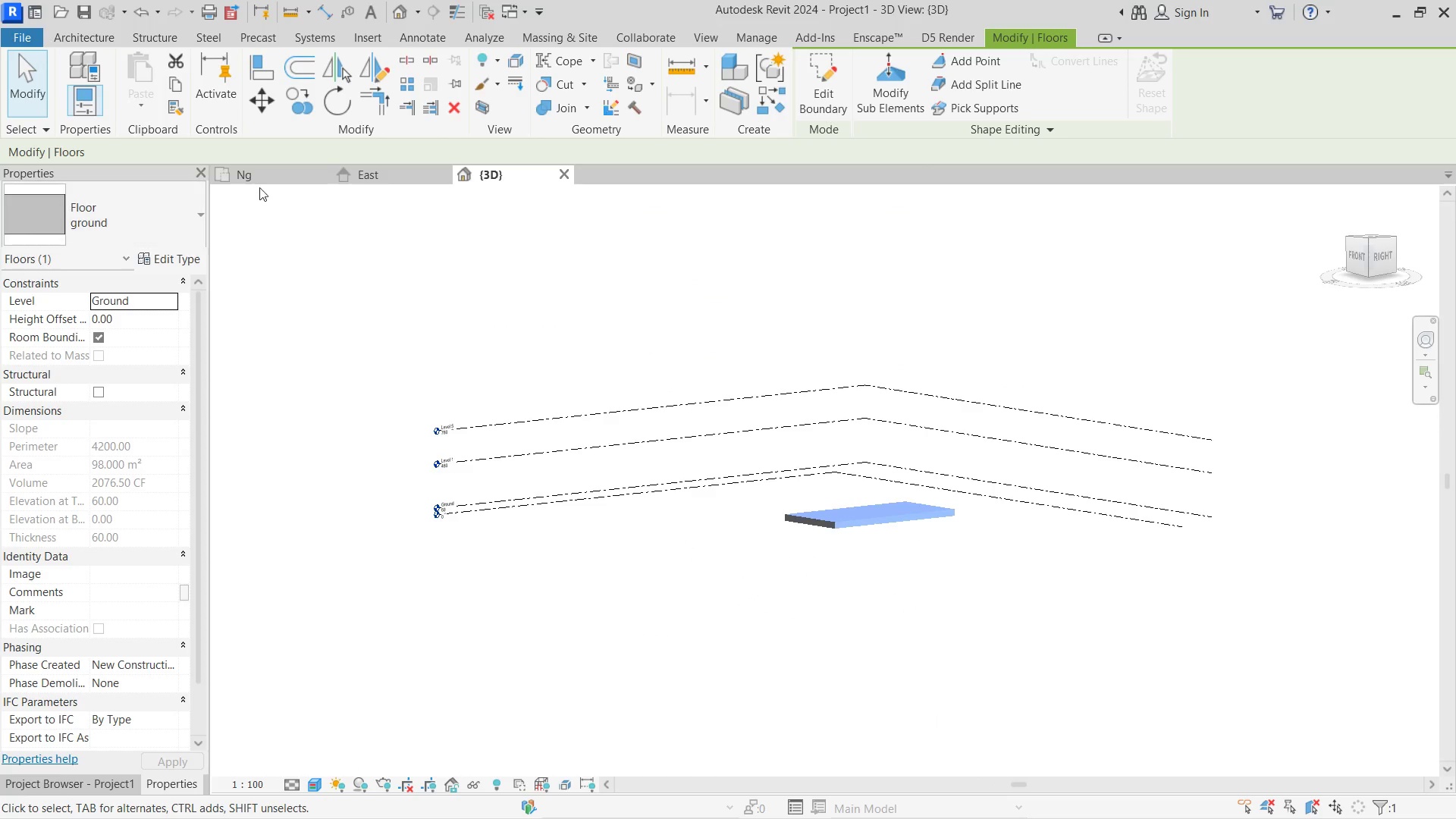 
double_click([253, 184])
 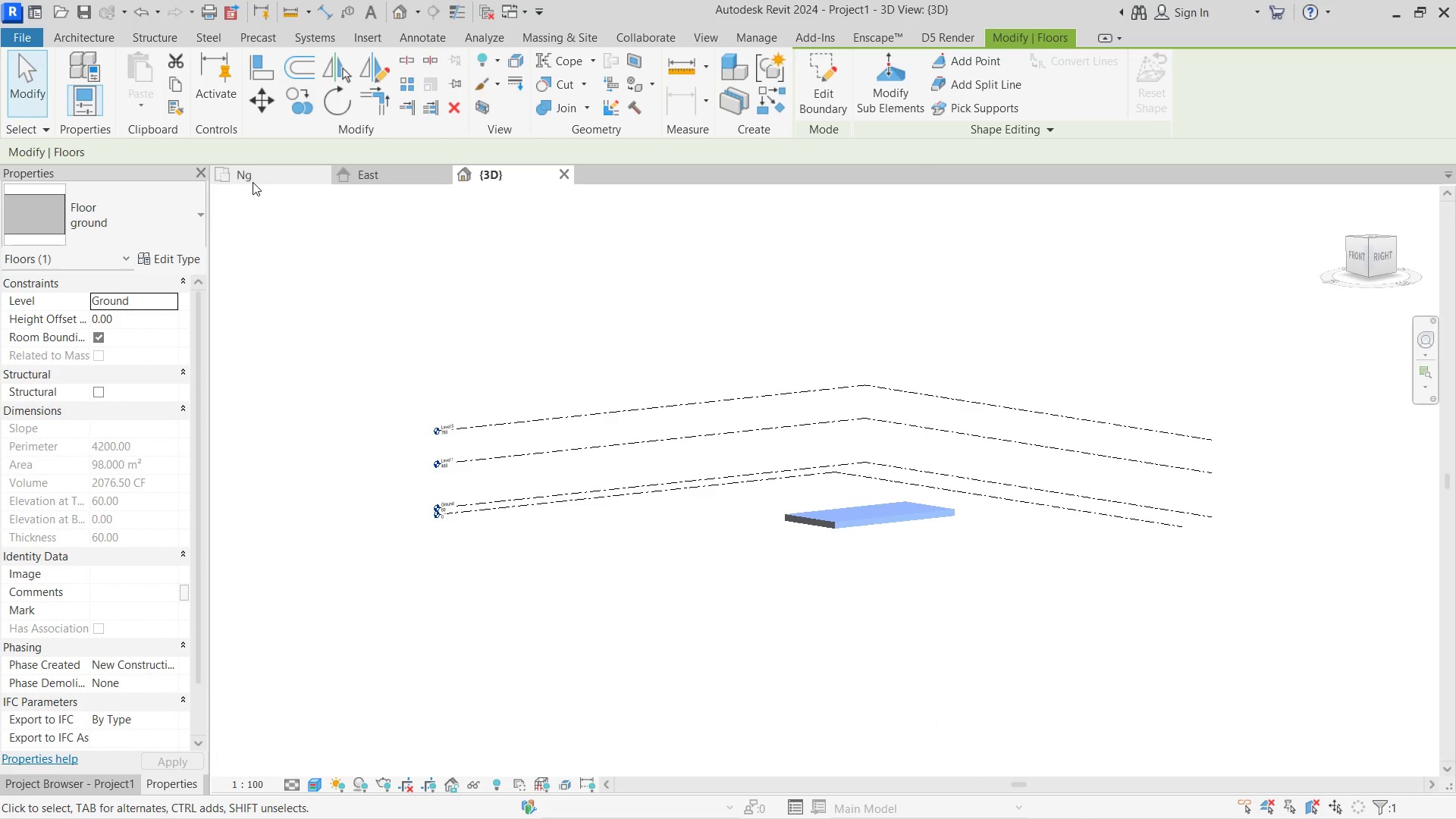 
triple_click([253, 182])
 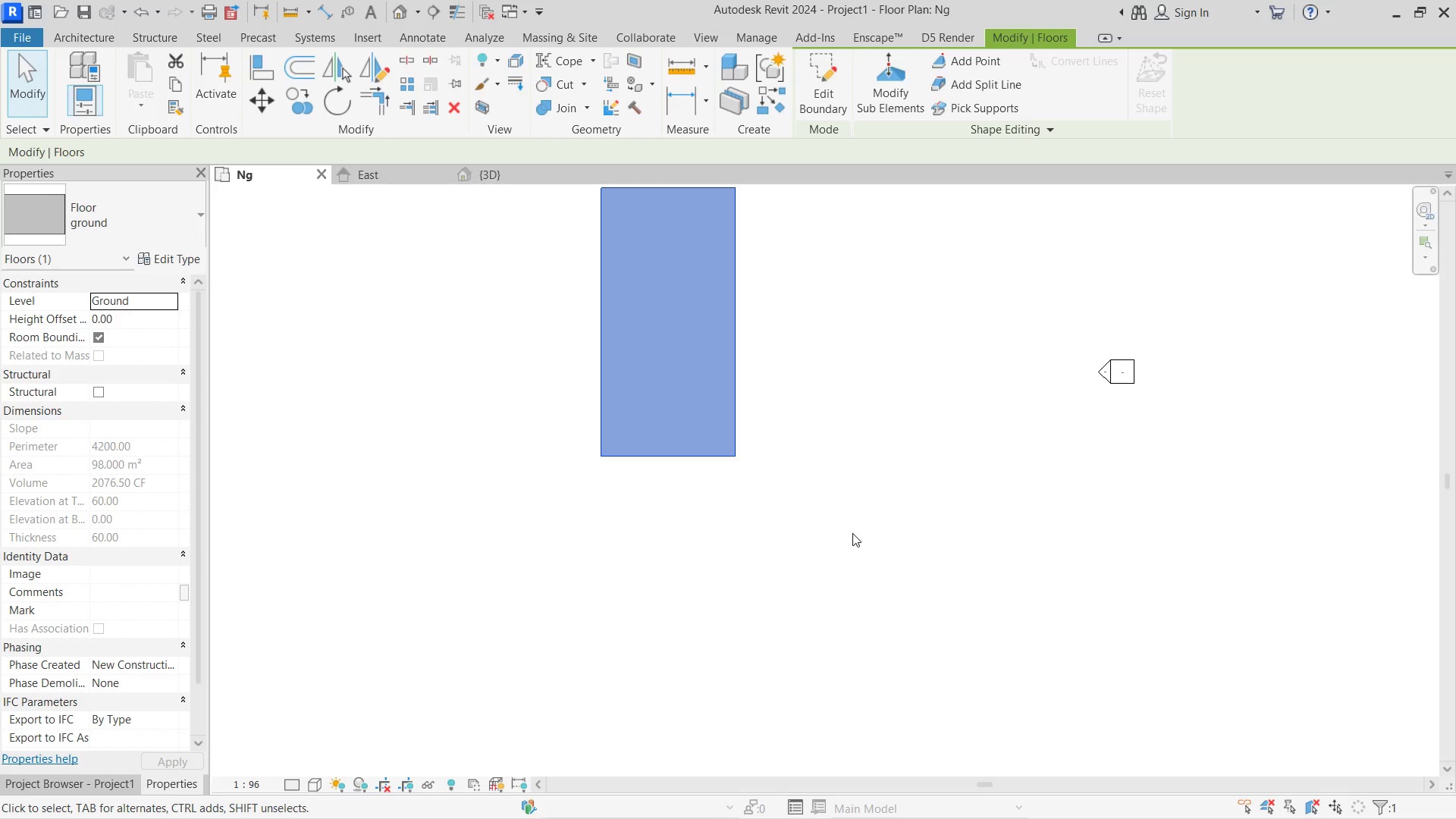 
wait(5.56)
 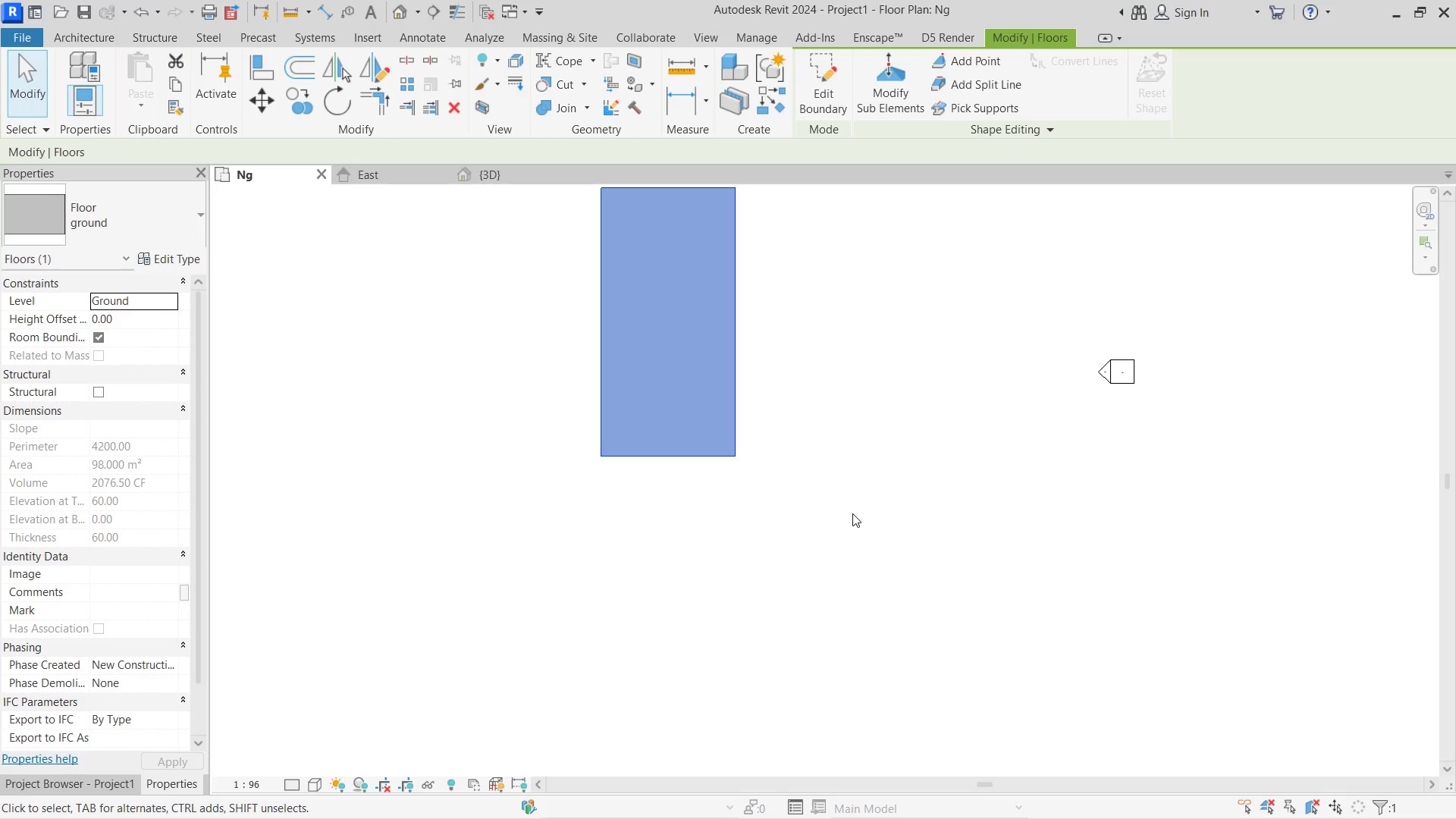 
scroll: coordinate [736, 507], scroll_direction: up, amount: 6.0
 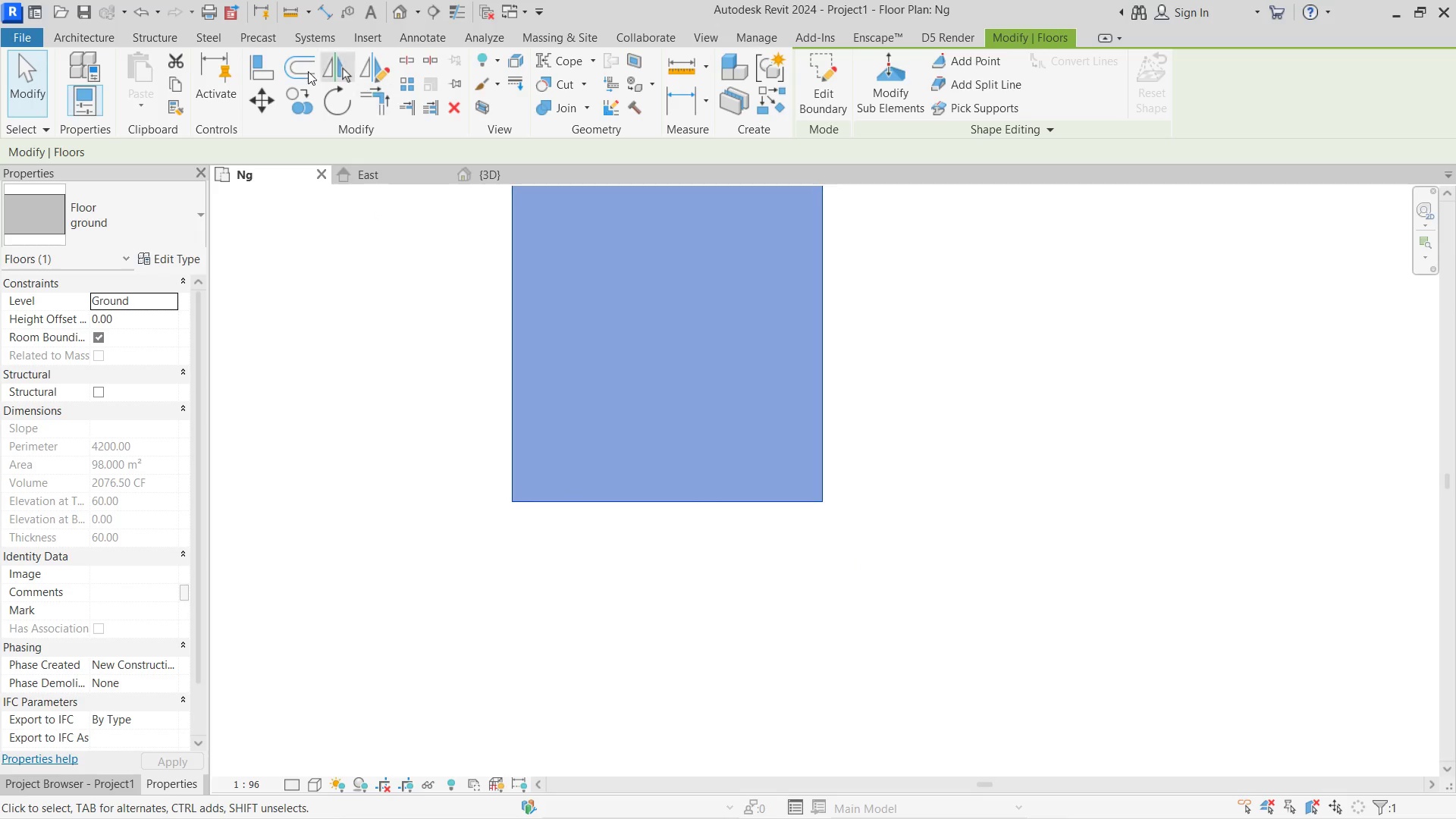 
left_click([115, 39])
 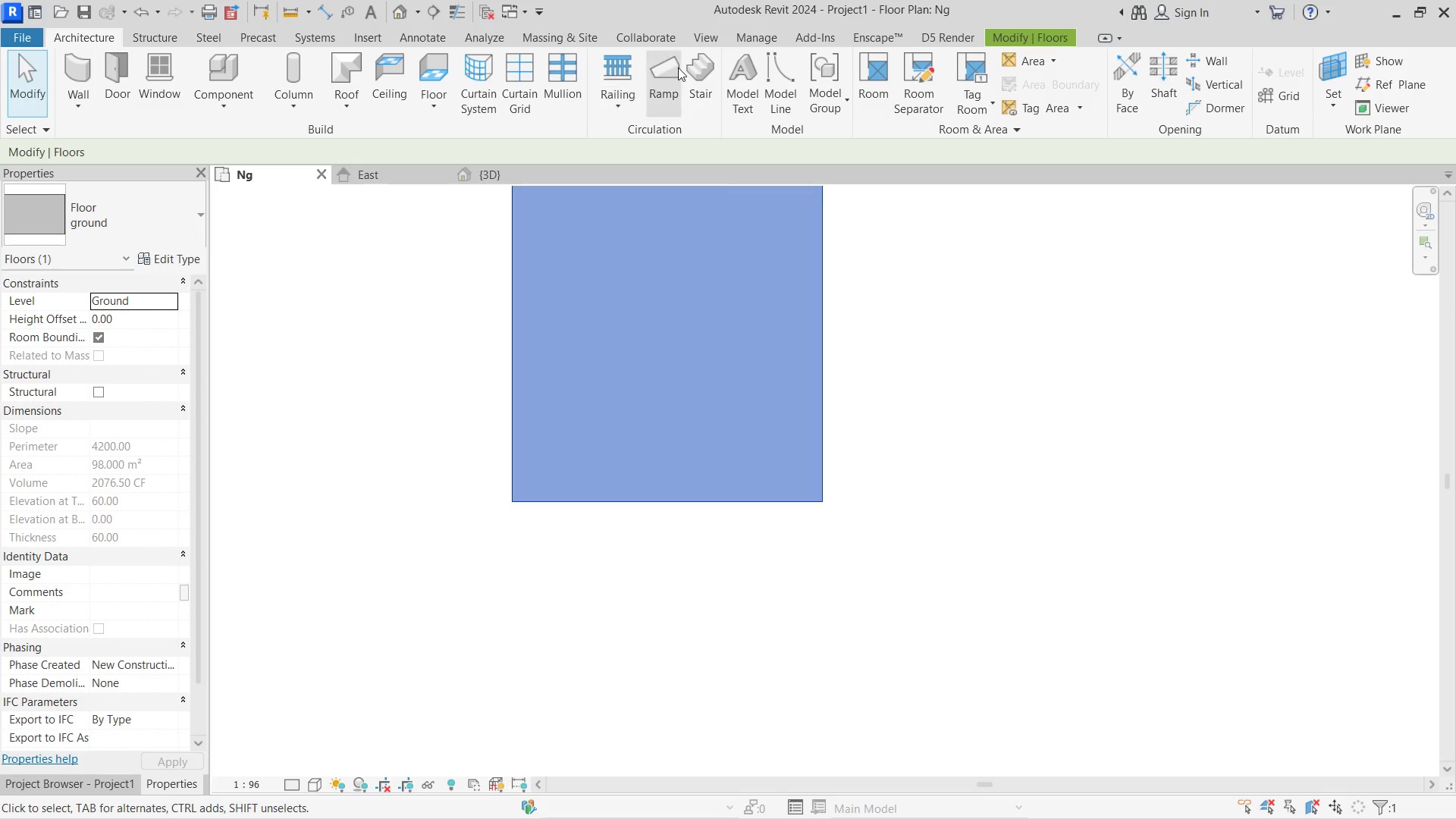 
left_click([706, 68])
 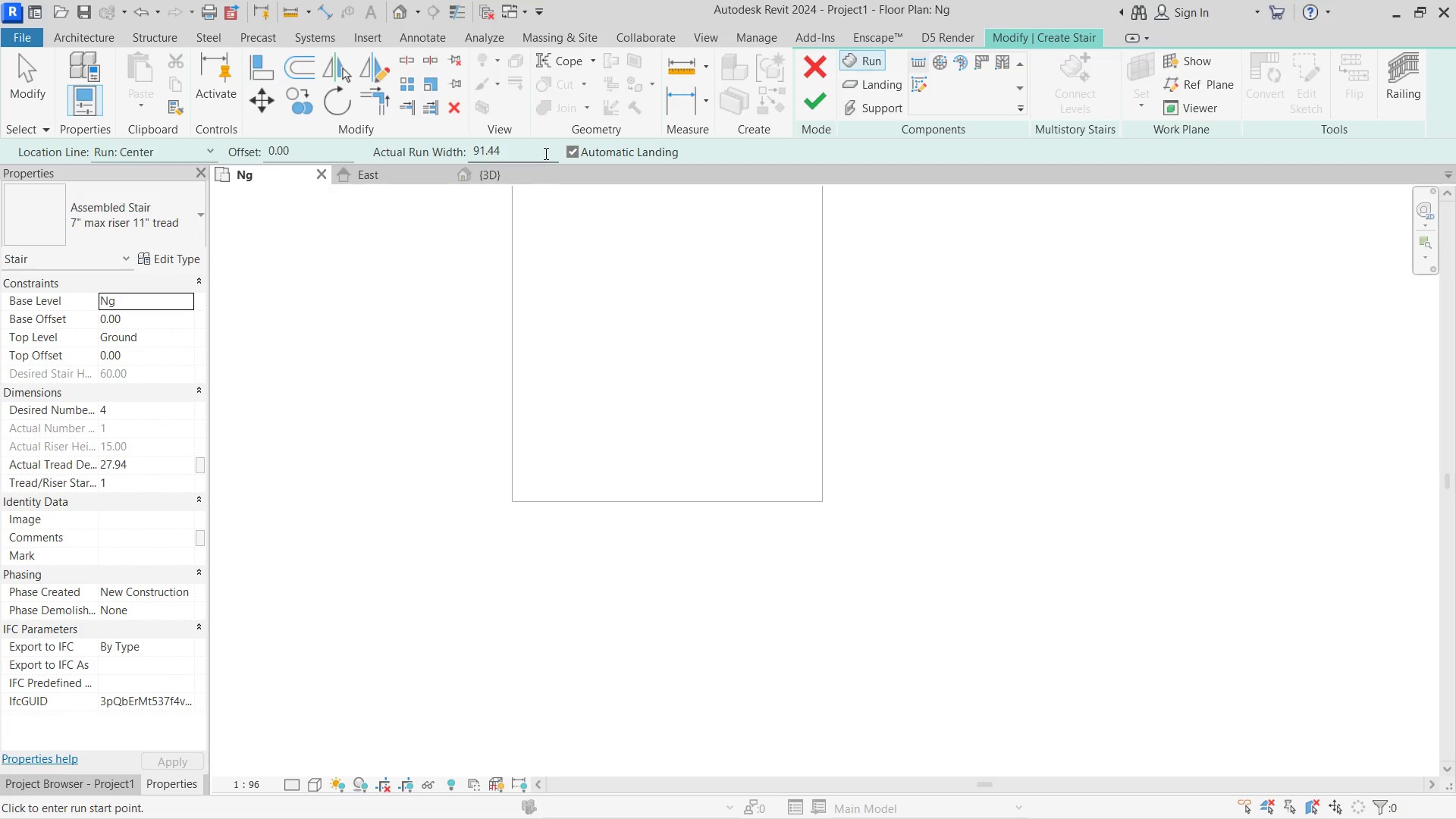 
left_click_drag(start_coordinate=[512, 154], to_coordinate=[446, 152])
 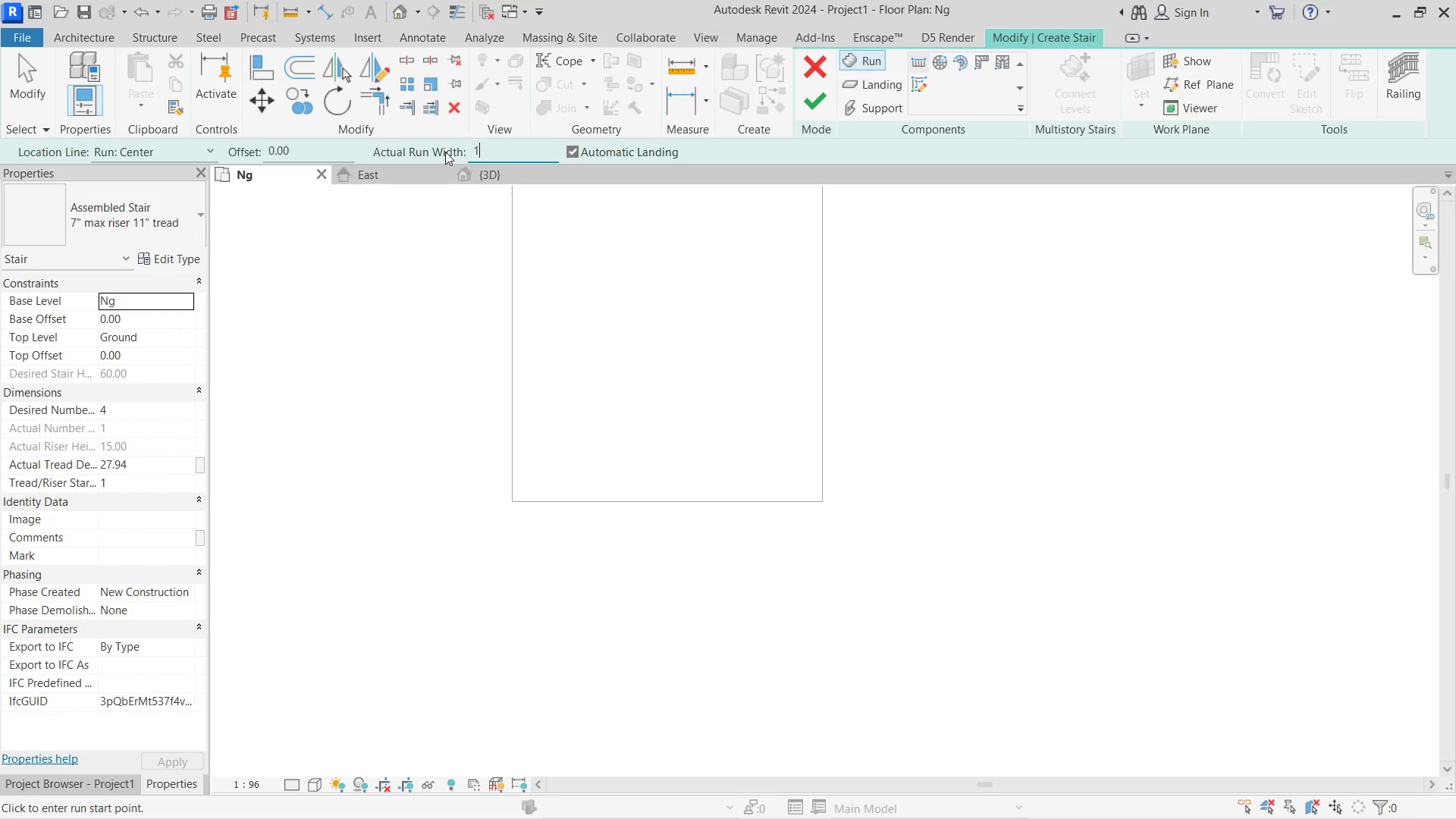 
type(120)
 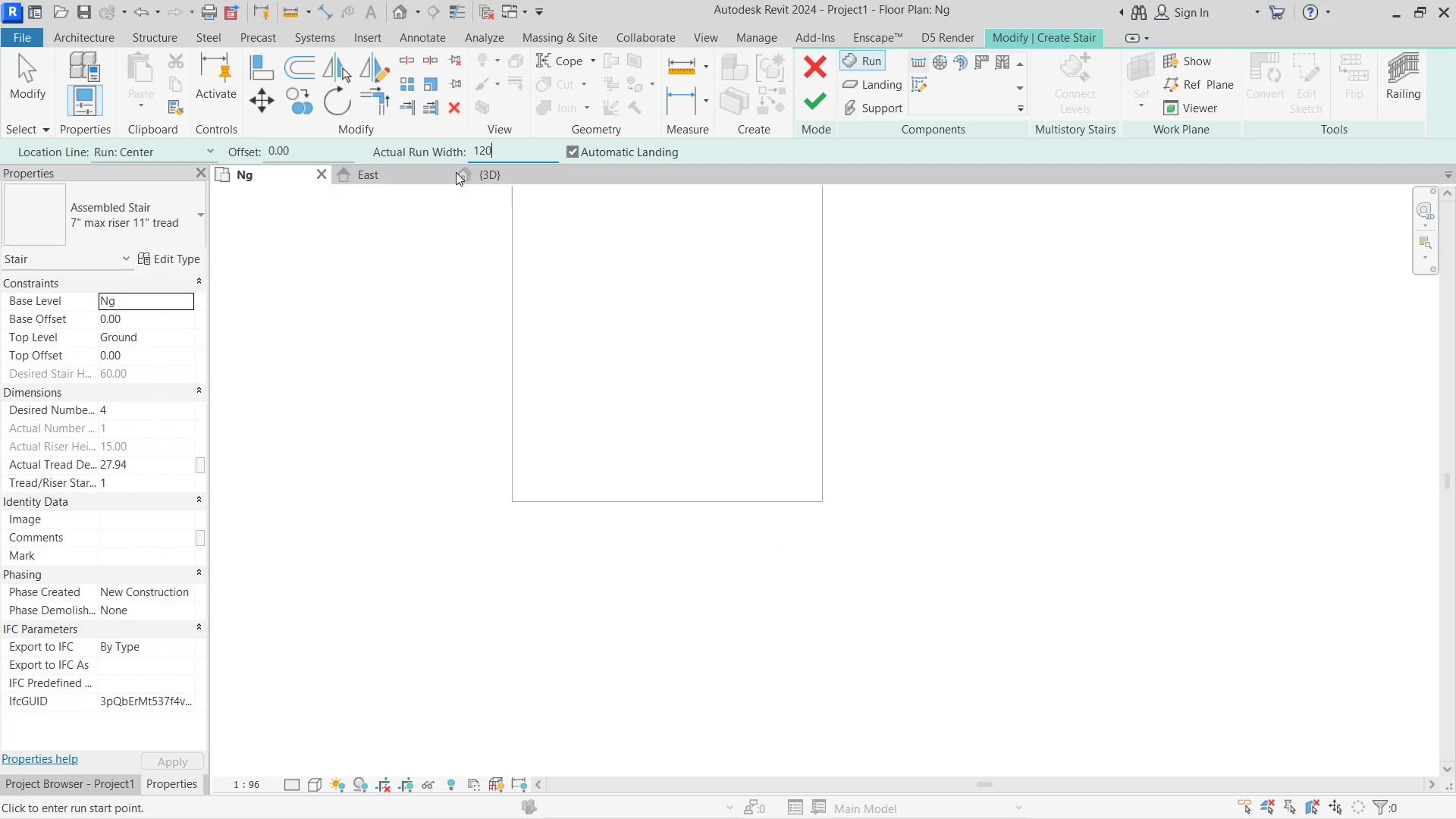 
key(Enter)
 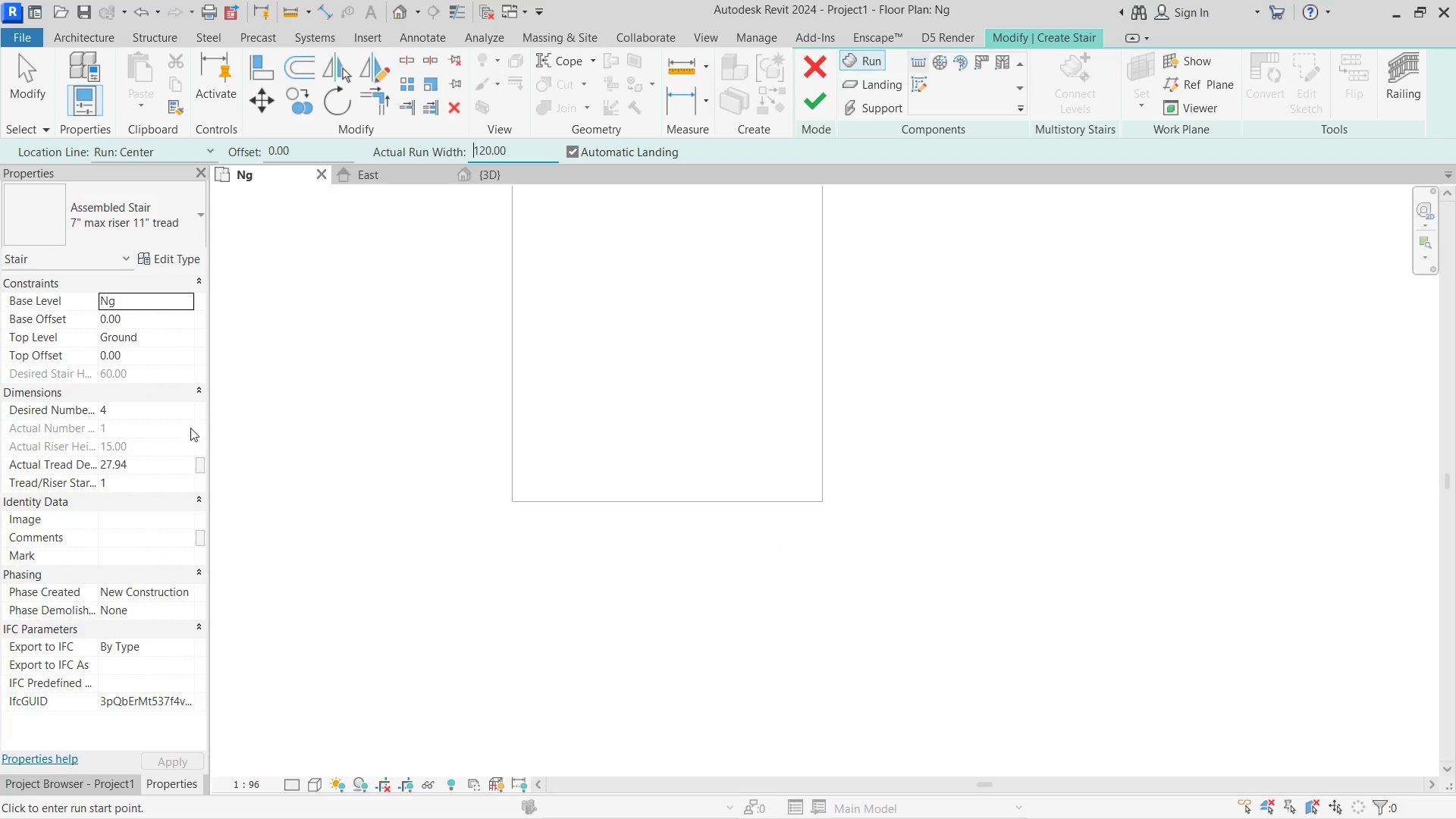 
left_click([173, 463])
 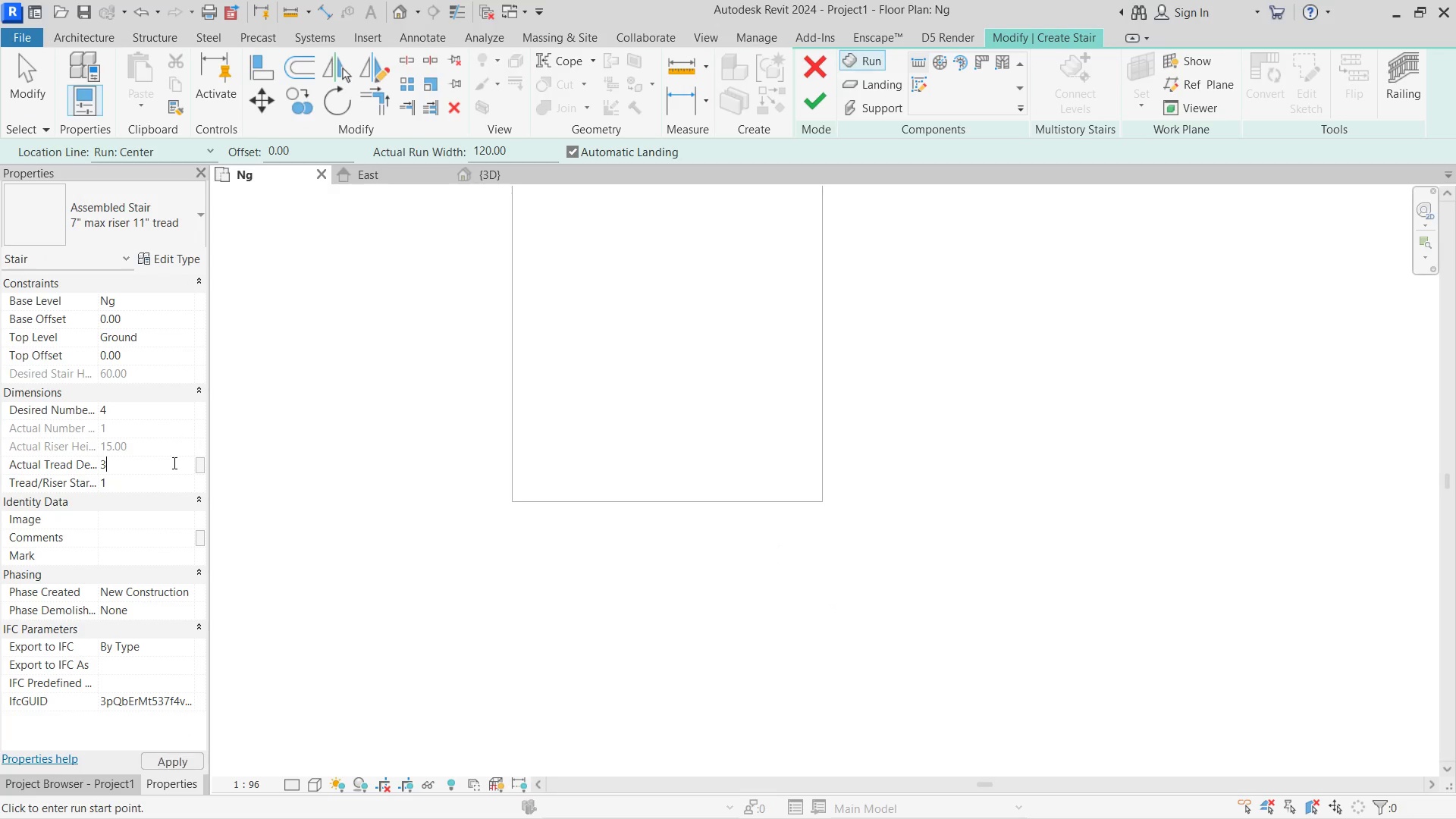 
type(30)
 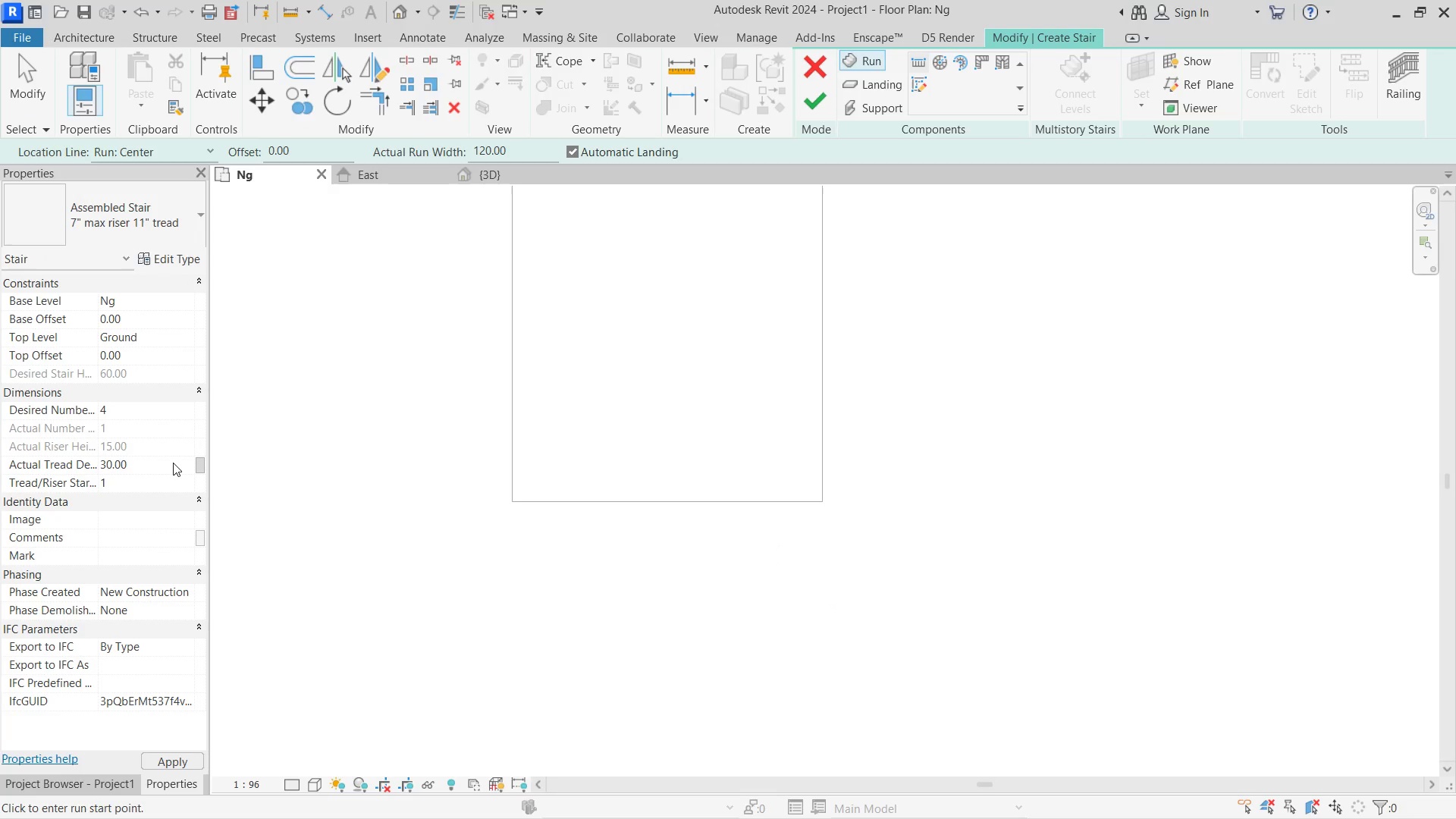 
key(Enter)
 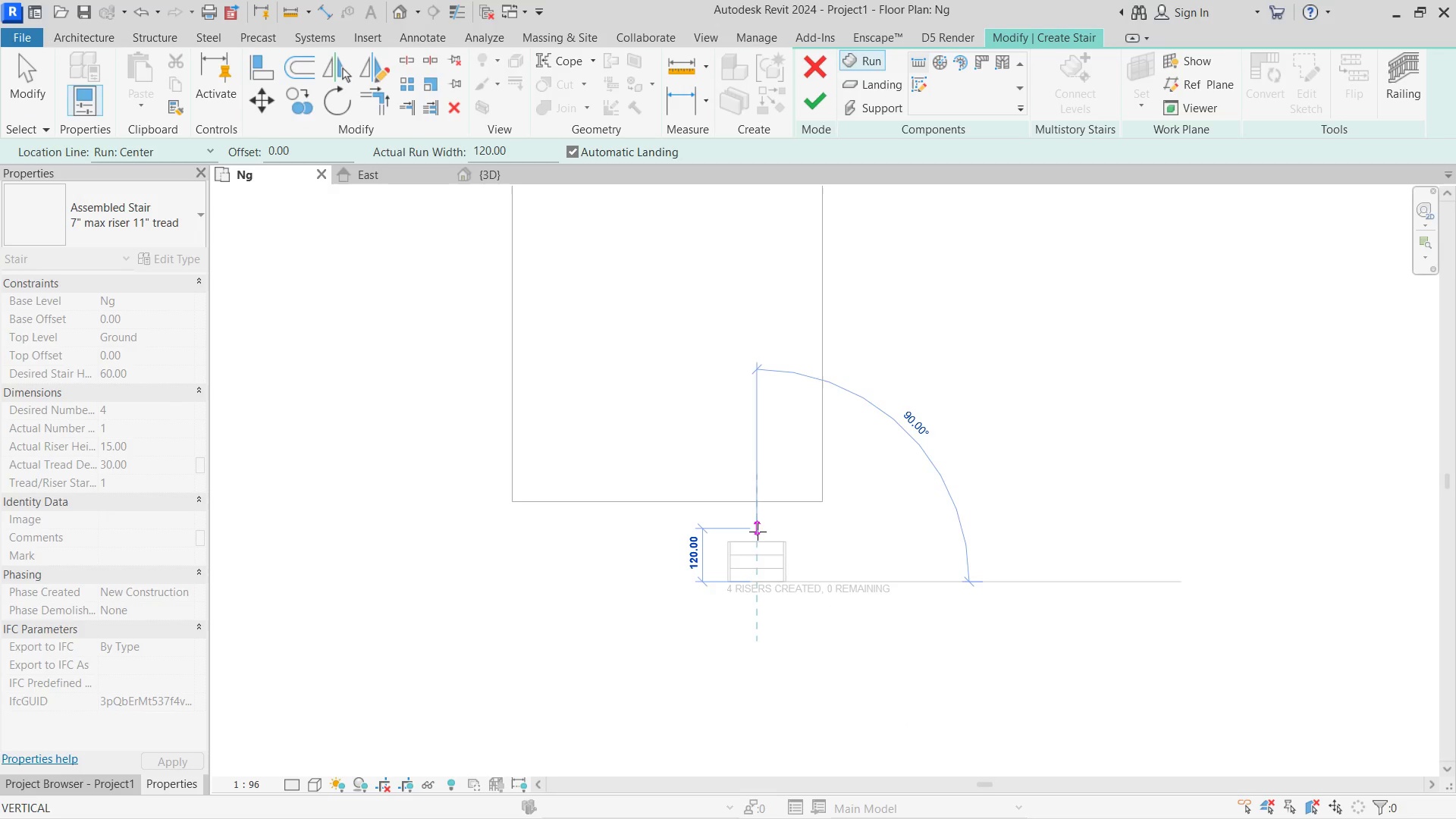 
left_click([758, 530])
 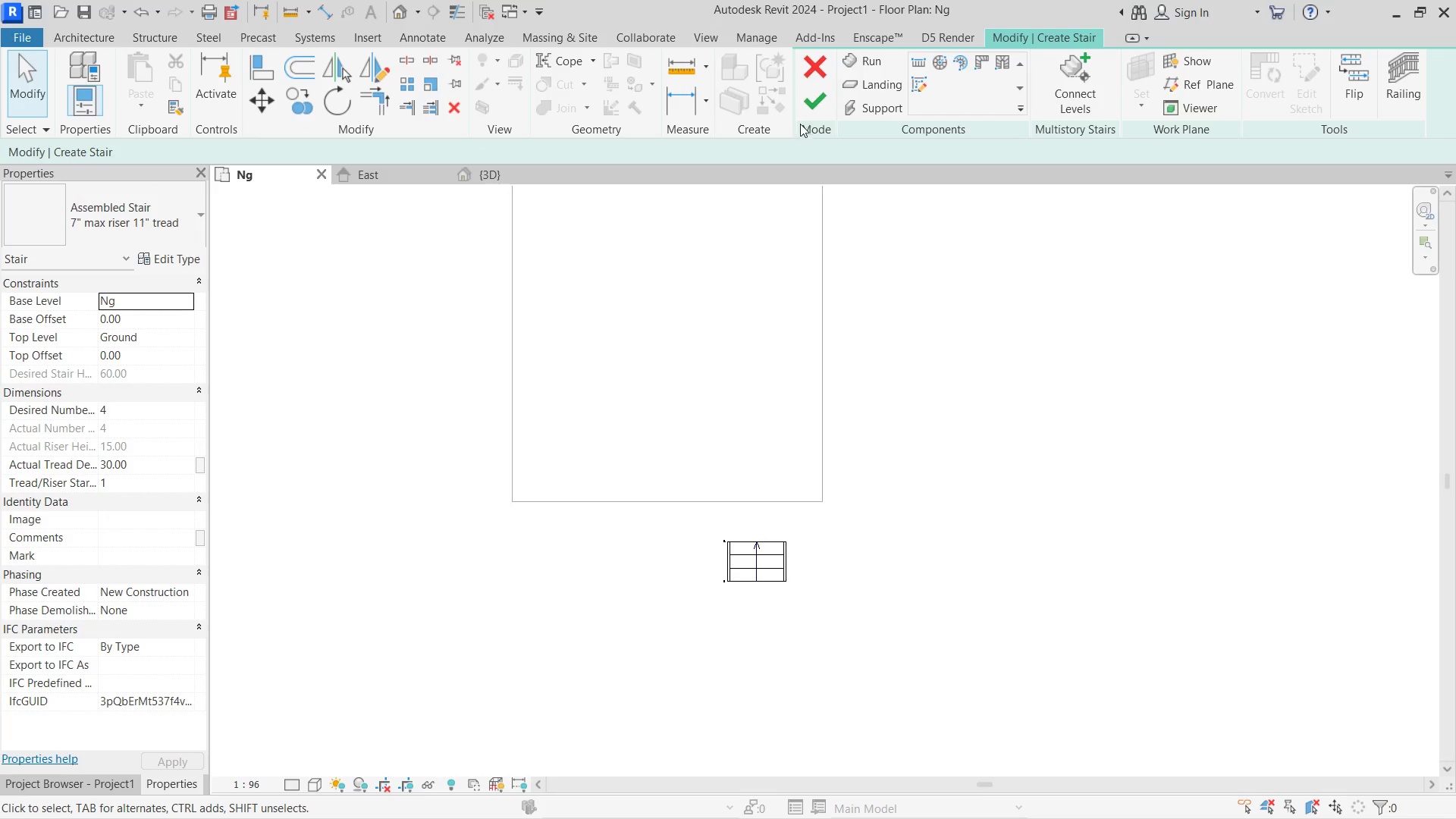 
left_click([802, 105])
 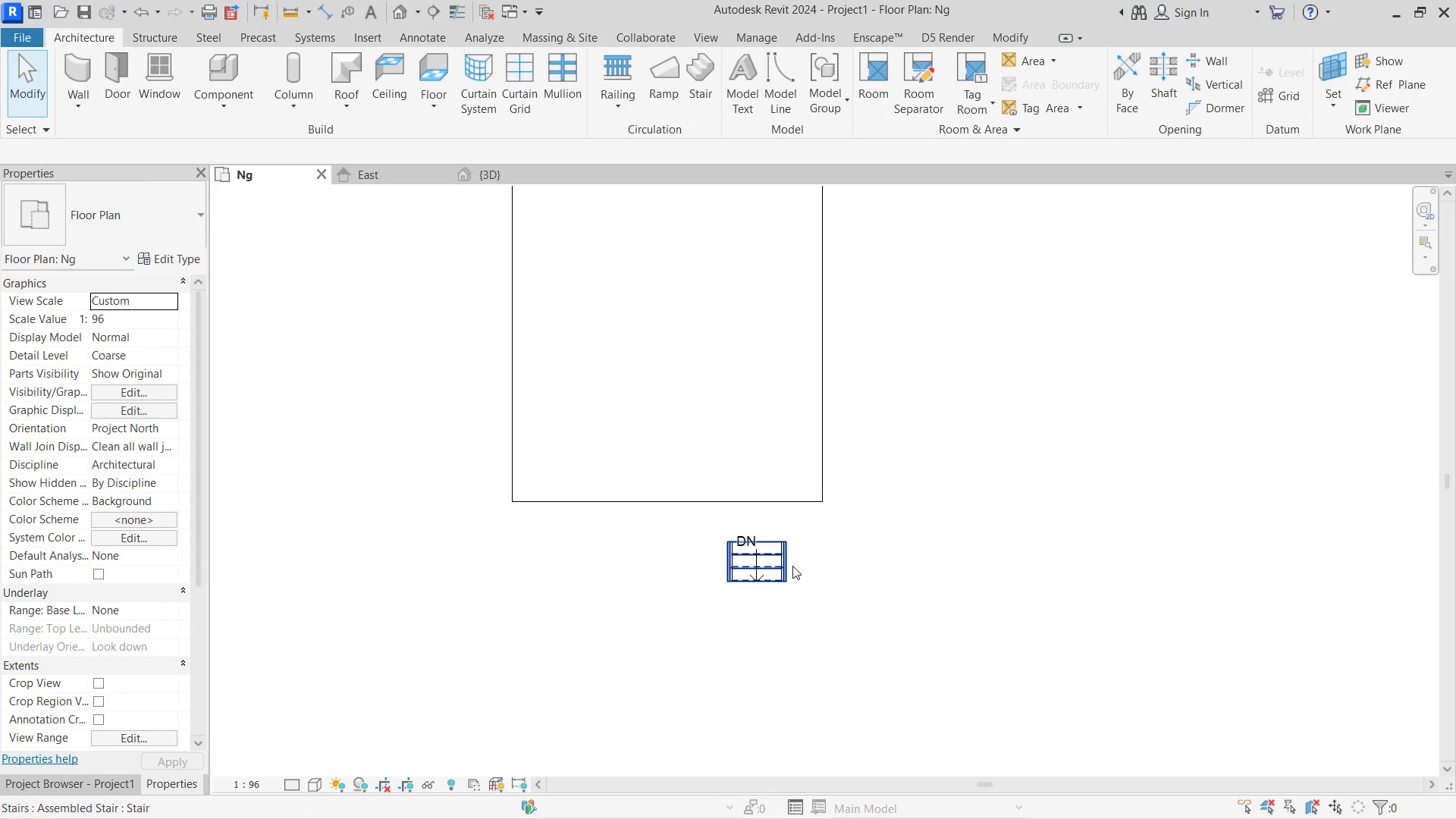 
left_click([764, 532])
 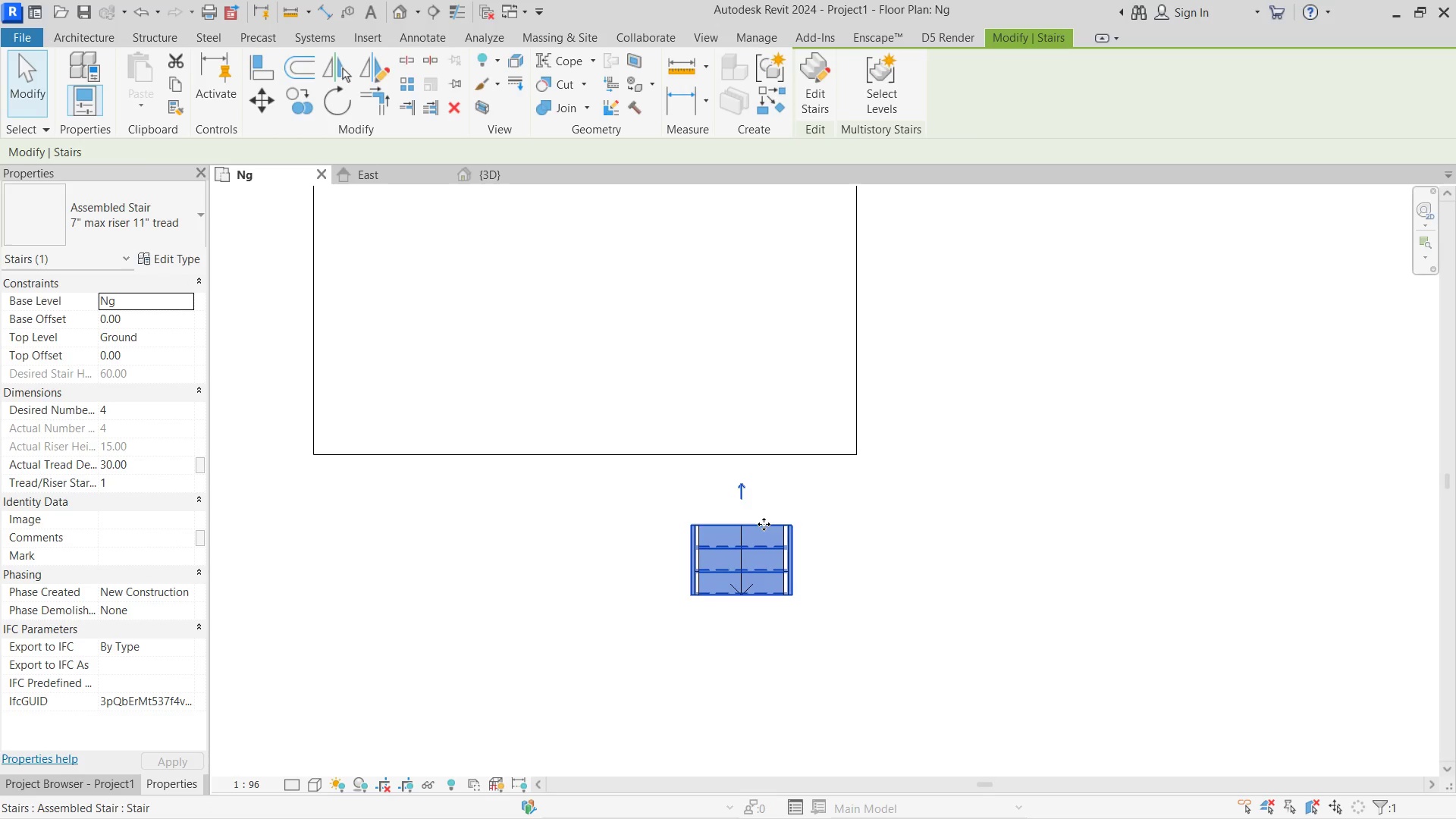 
scroll: coordinate [777, 563], scroll_direction: up, amount: 4.0
 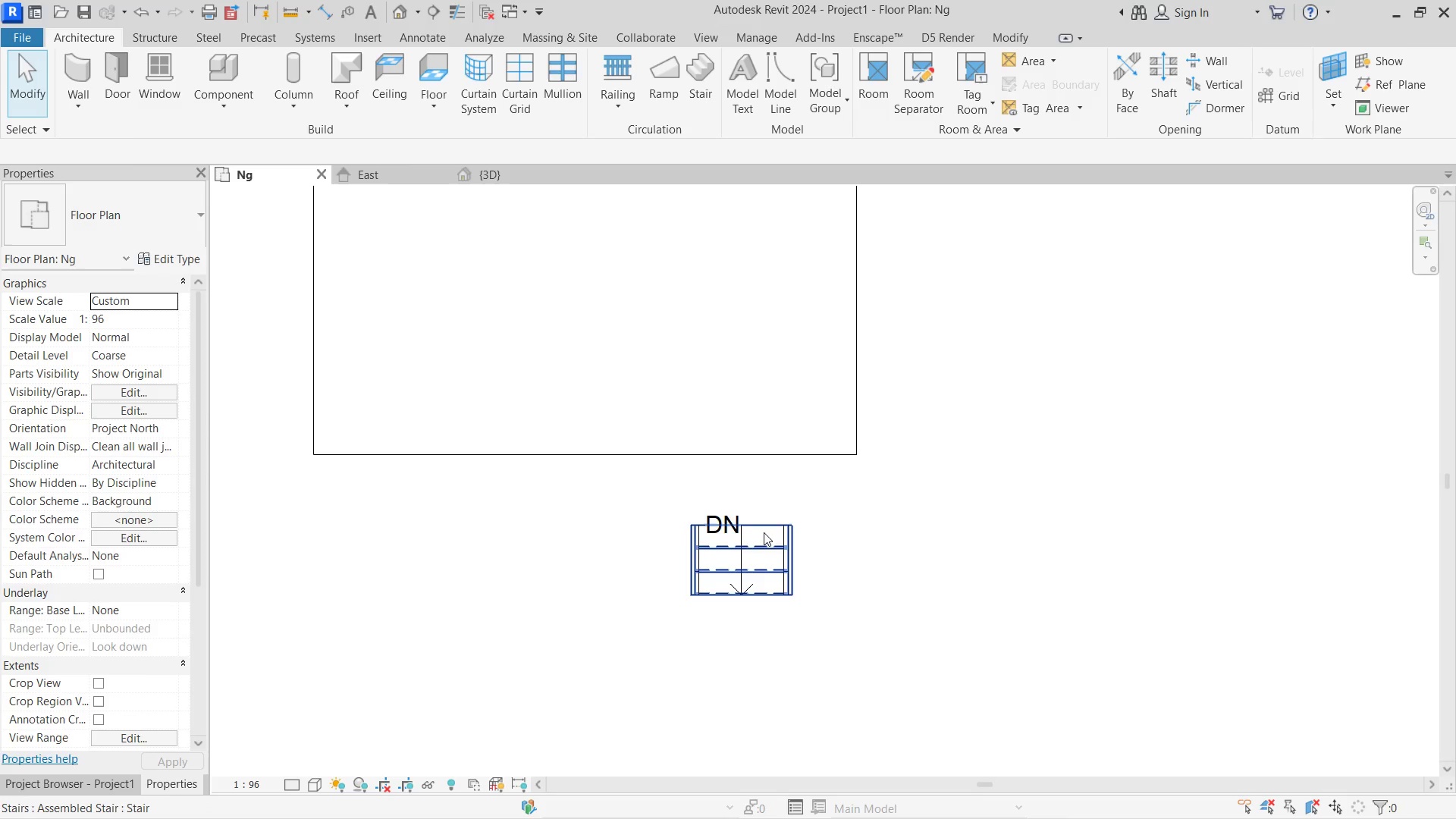 
left_click_drag(start_coordinate=[764, 524], to_coordinate=[827, 383])
 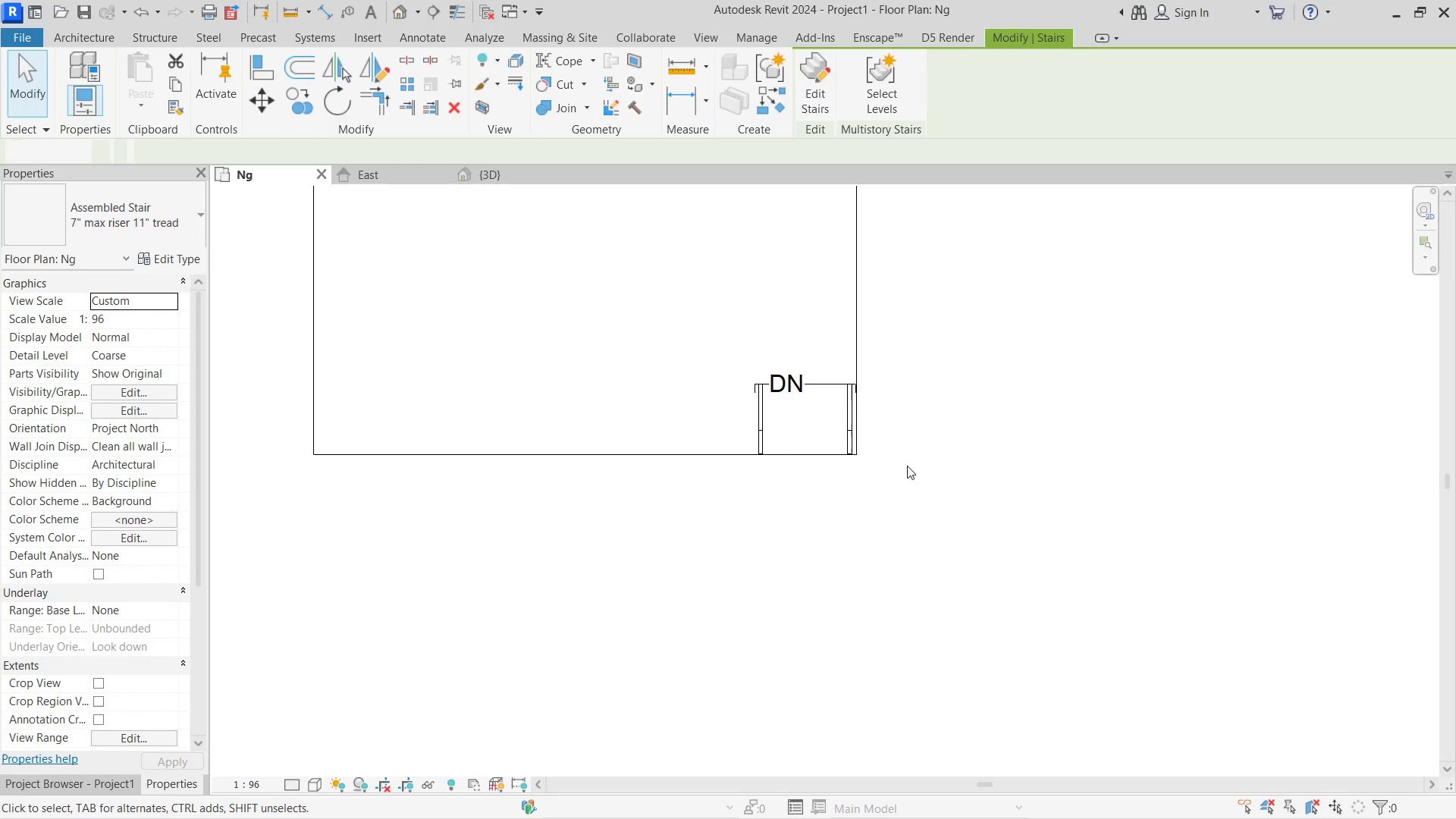 
left_click([907, 466])
 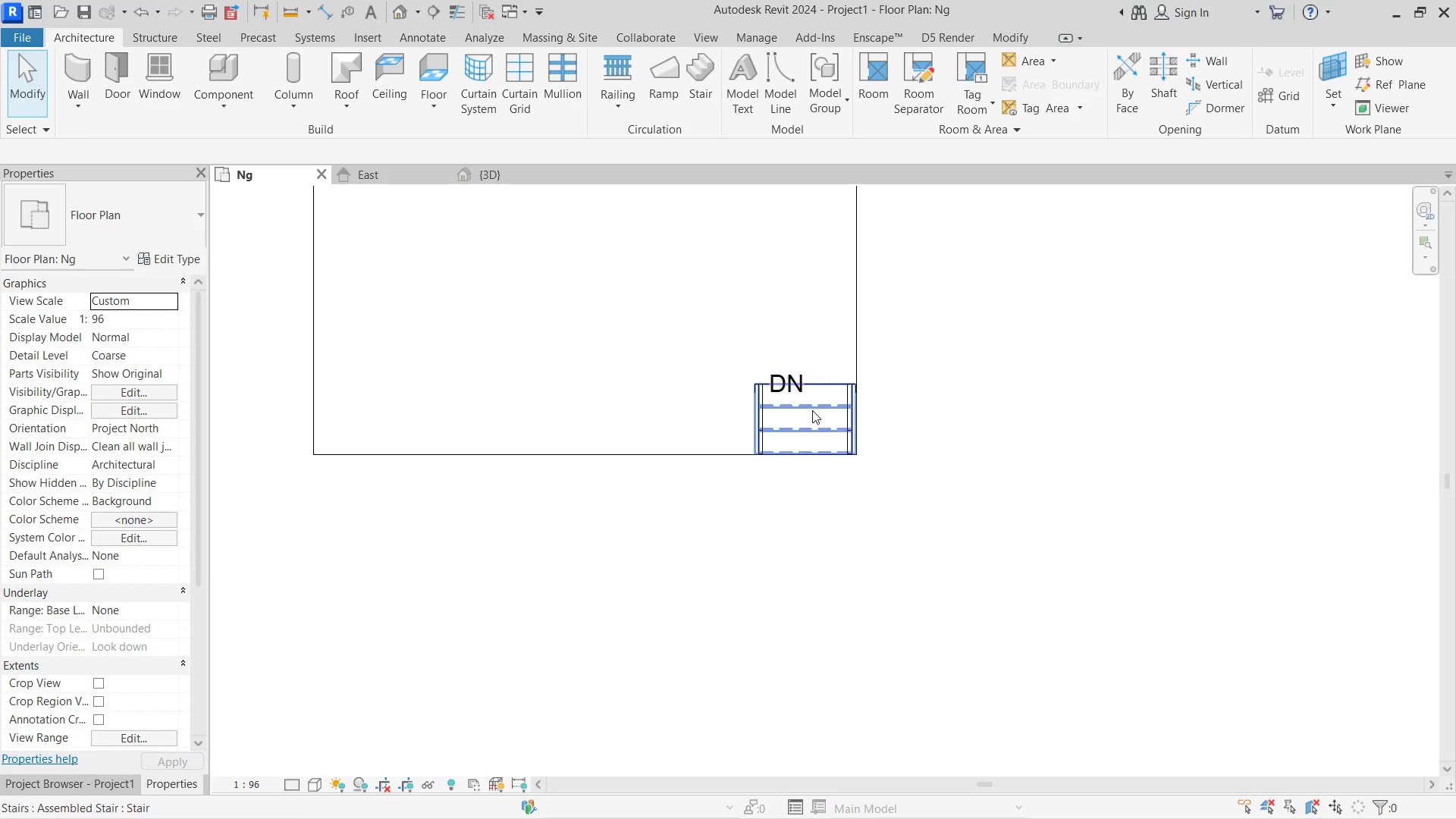 
left_click([812, 410])
 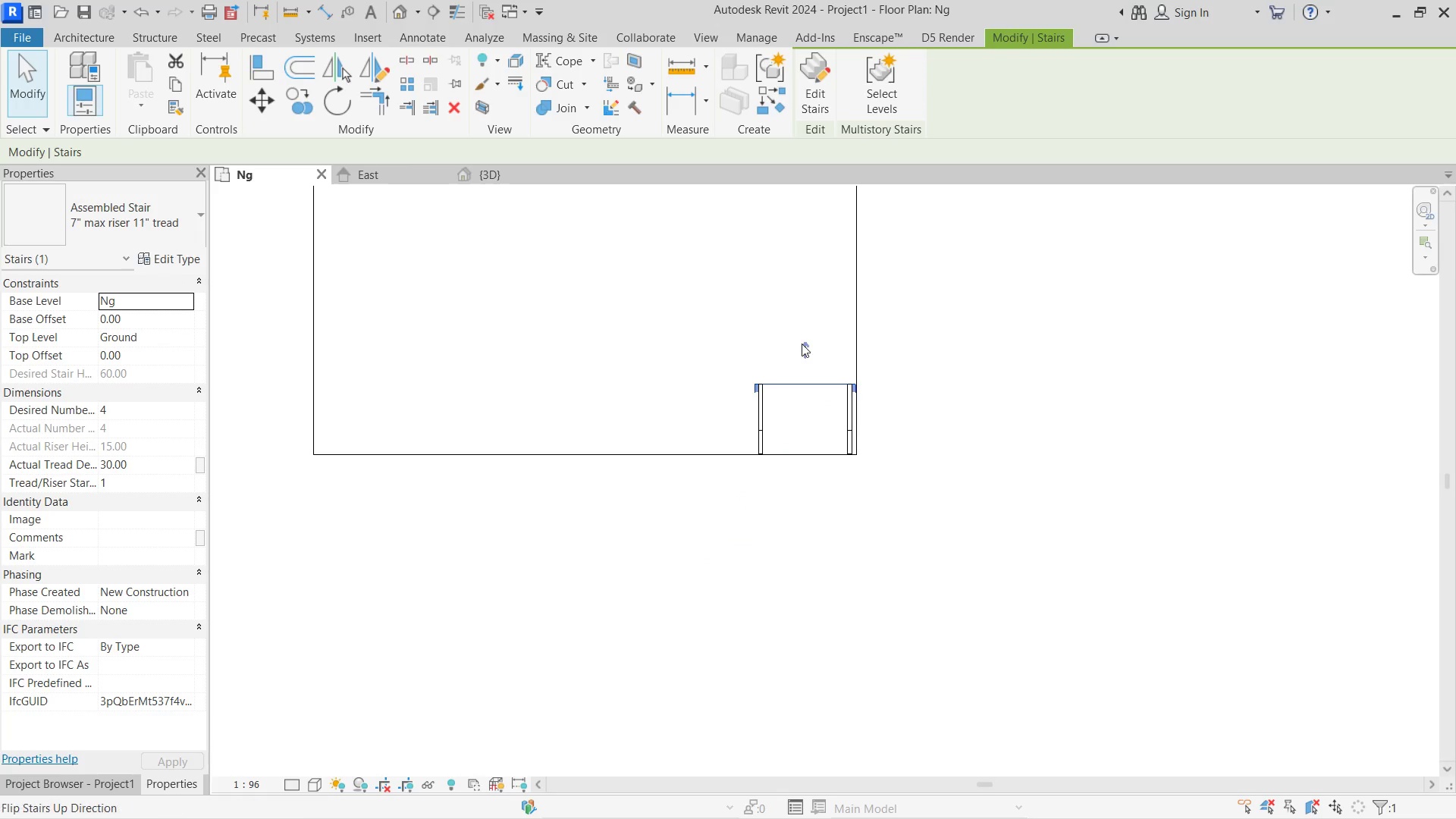 
left_click([802, 344])
 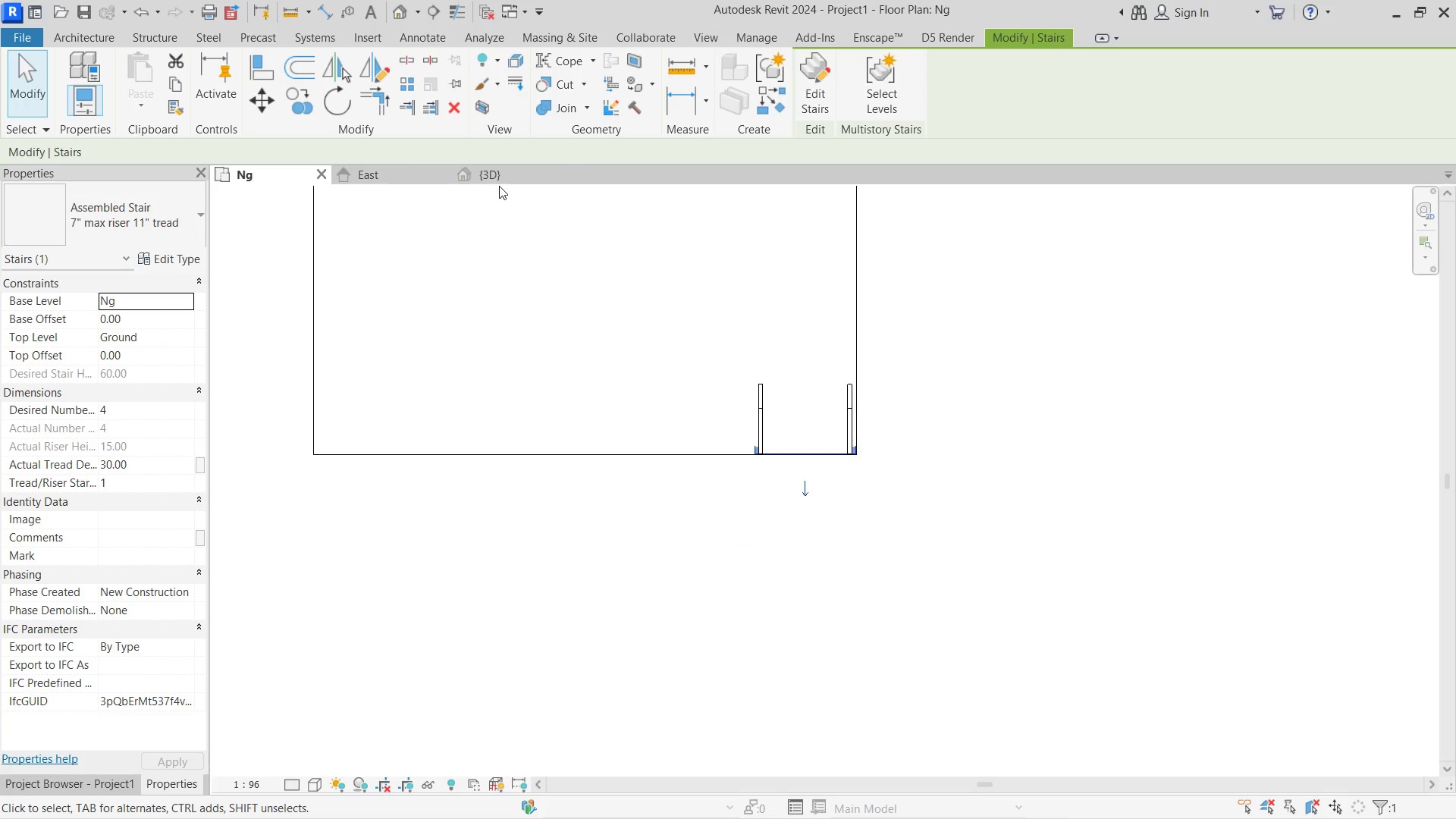 
left_click([494, 176])
 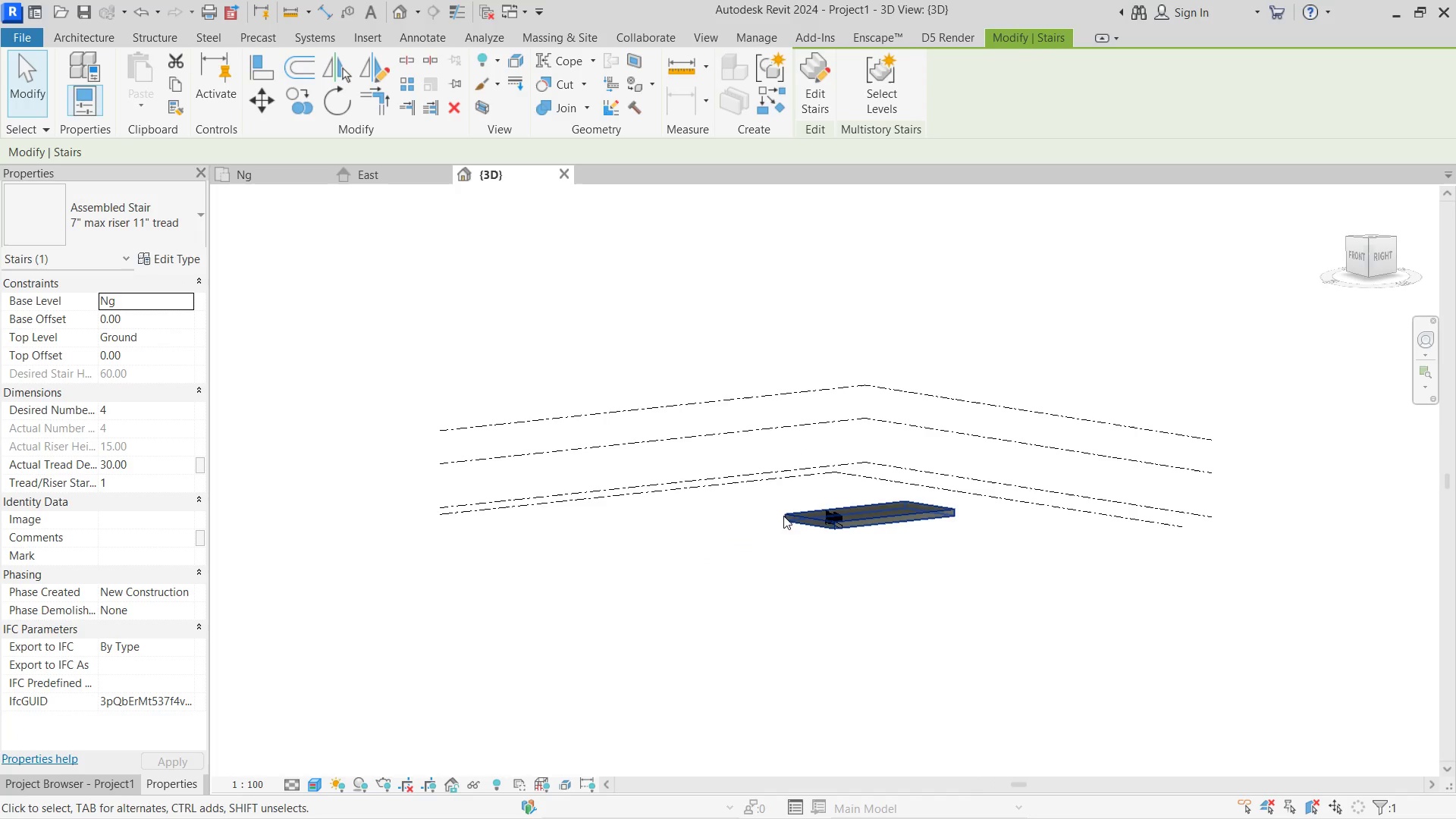 
hold_key(key=ShiftLeft, duration=0.36)
 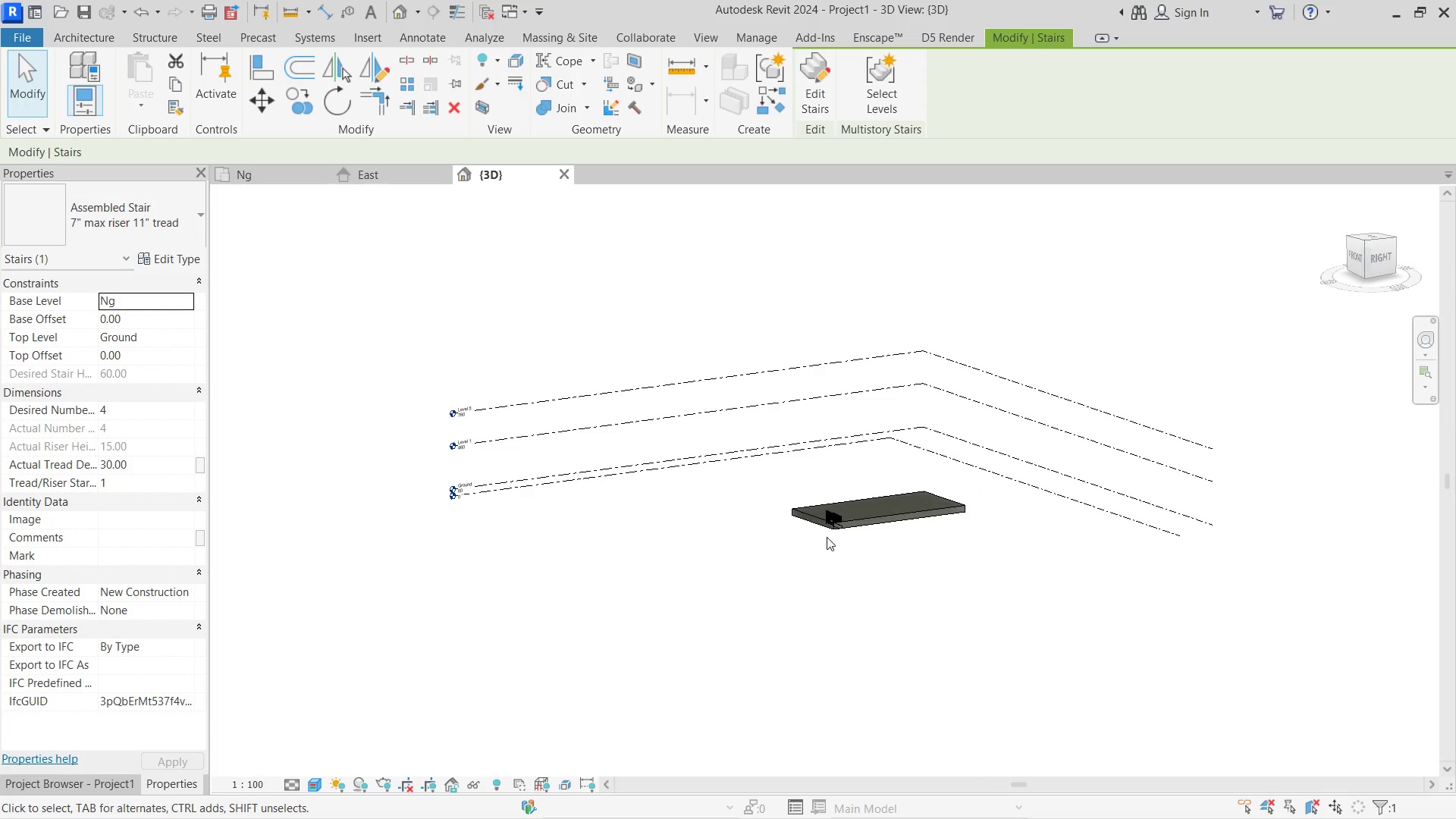 
scroll: coordinate [831, 519], scroll_direction: up, amount: 6.0
 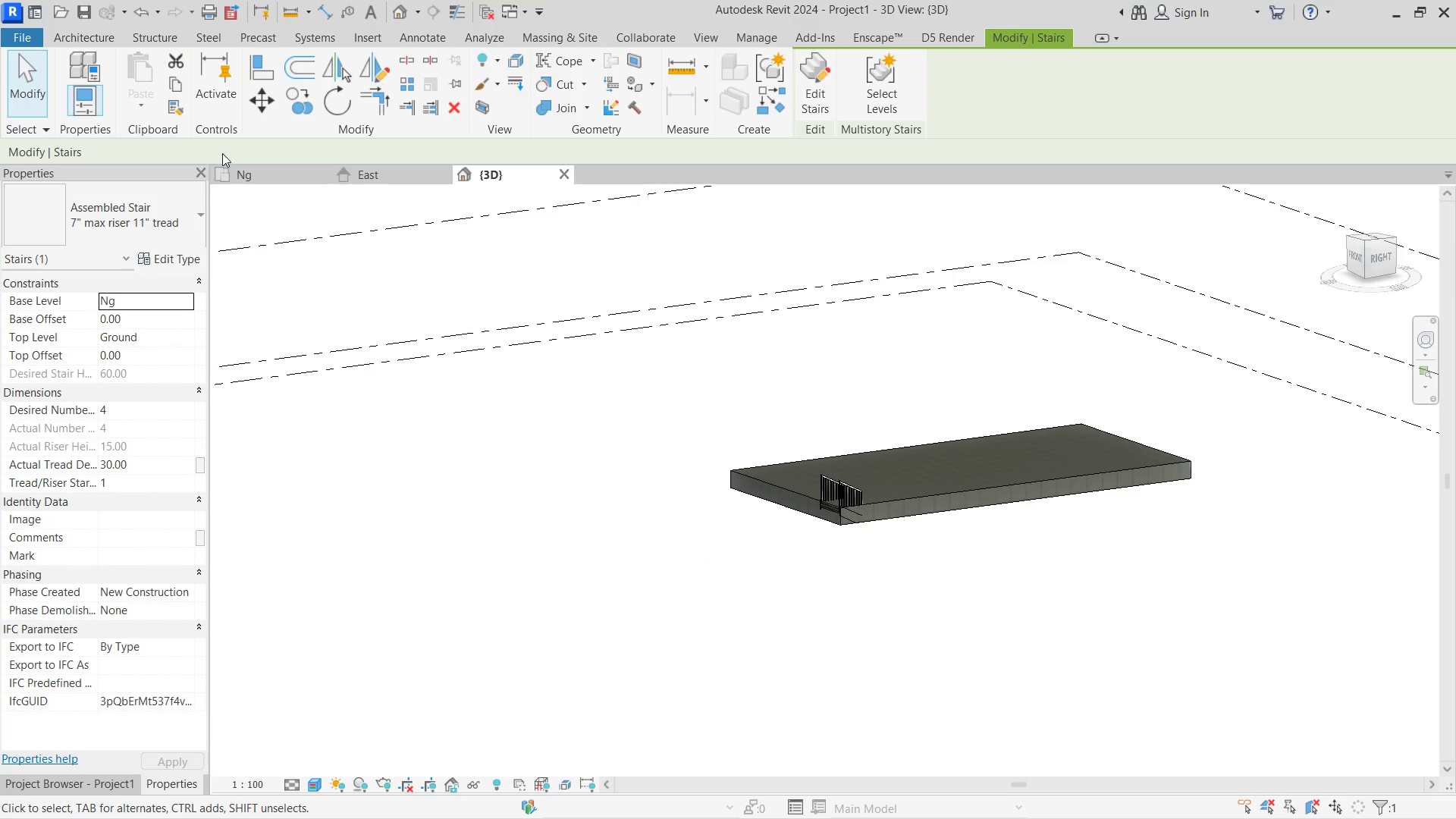 
left_click([251, 168])
 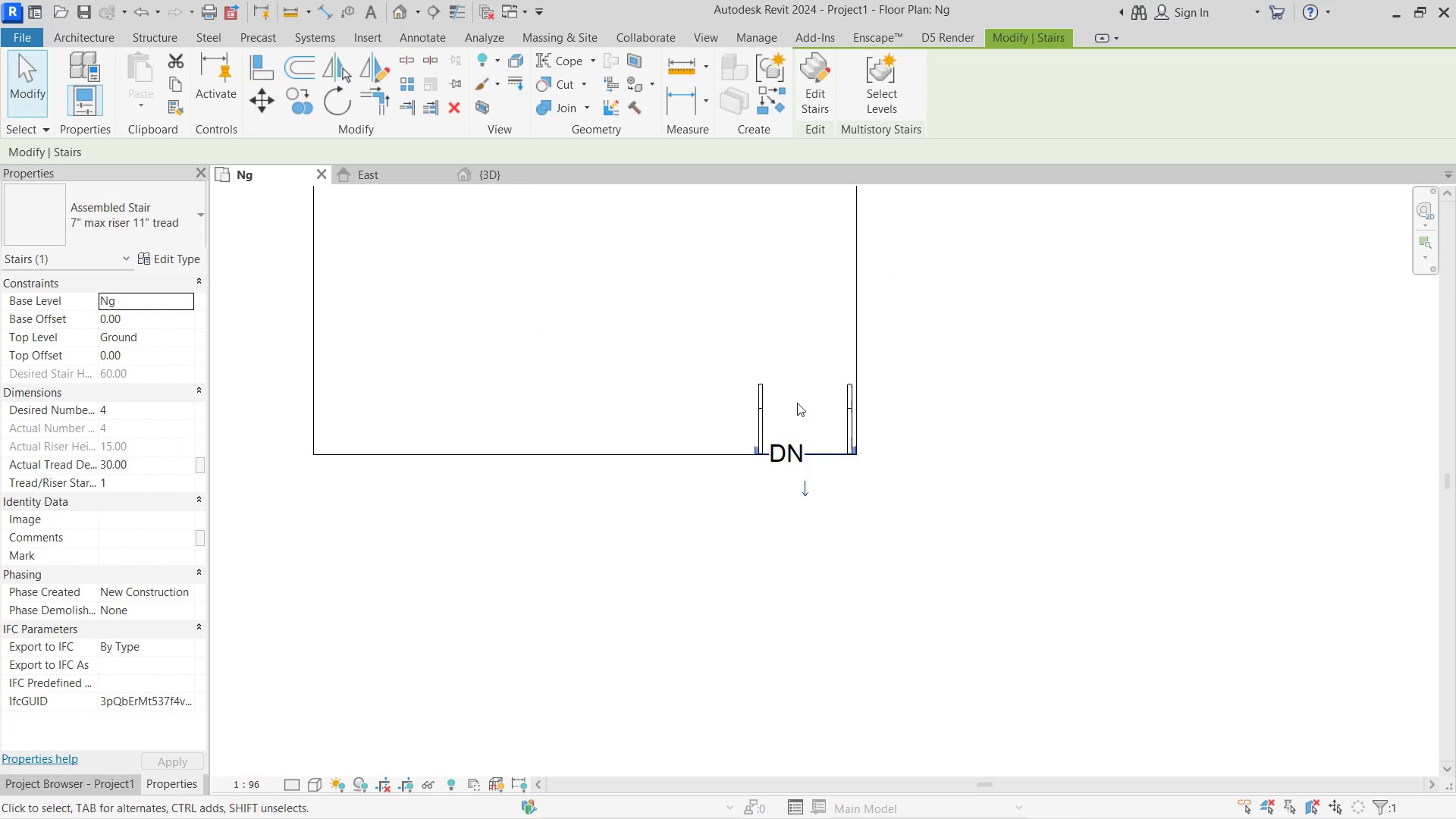 
left_click([801, 403])
 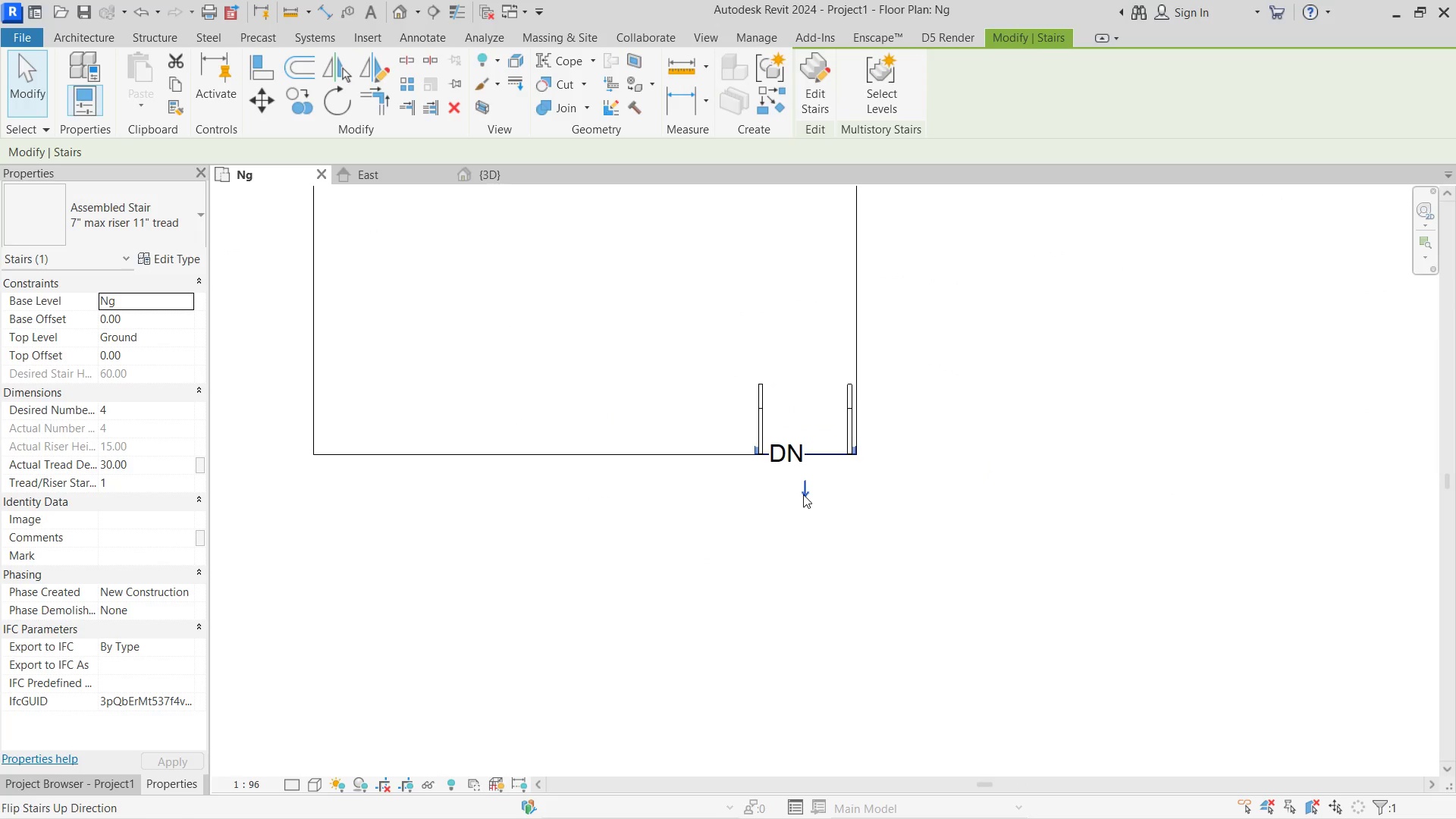 
left_click([803, 493])
 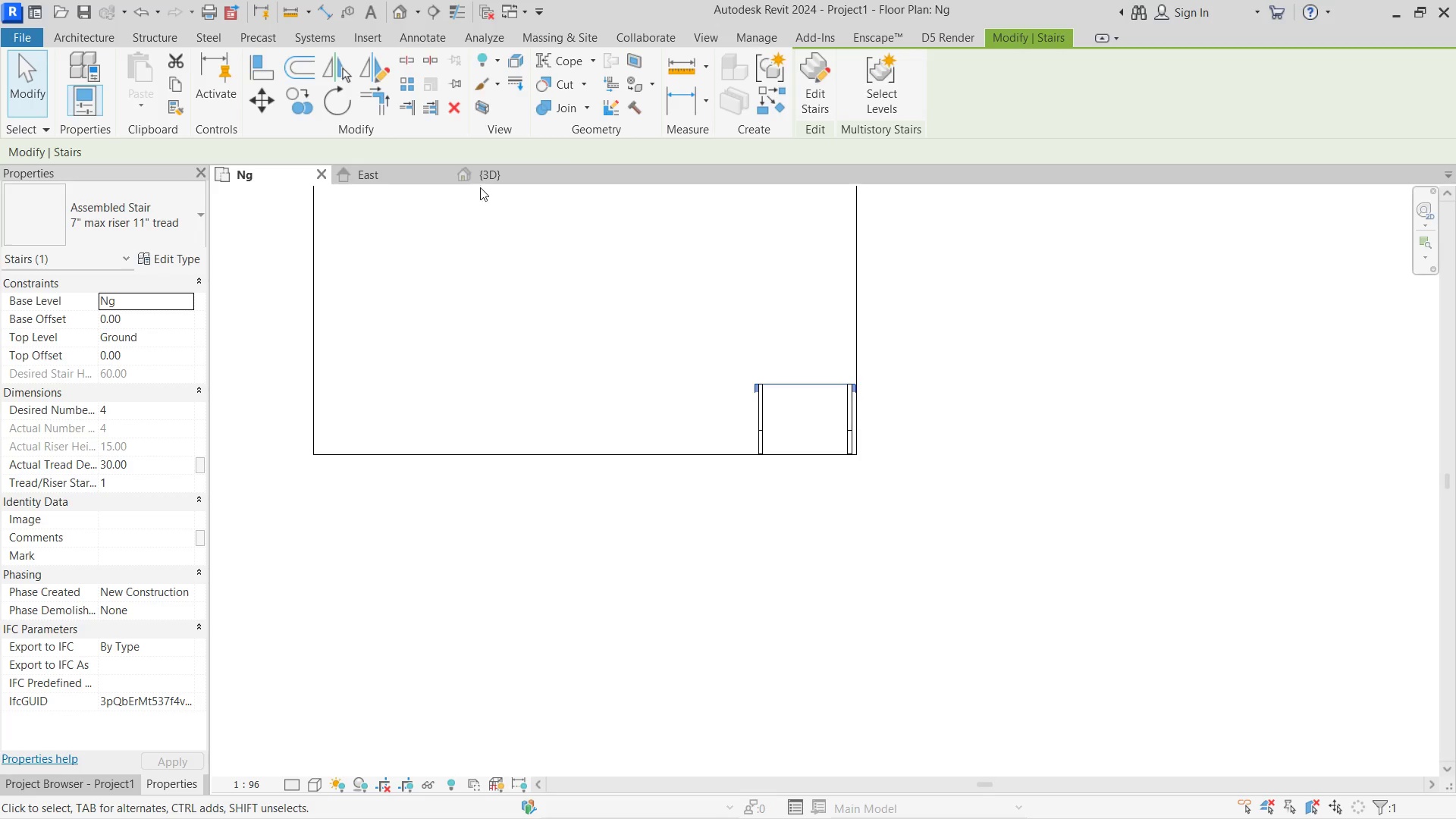 
left_click([495, 178])
 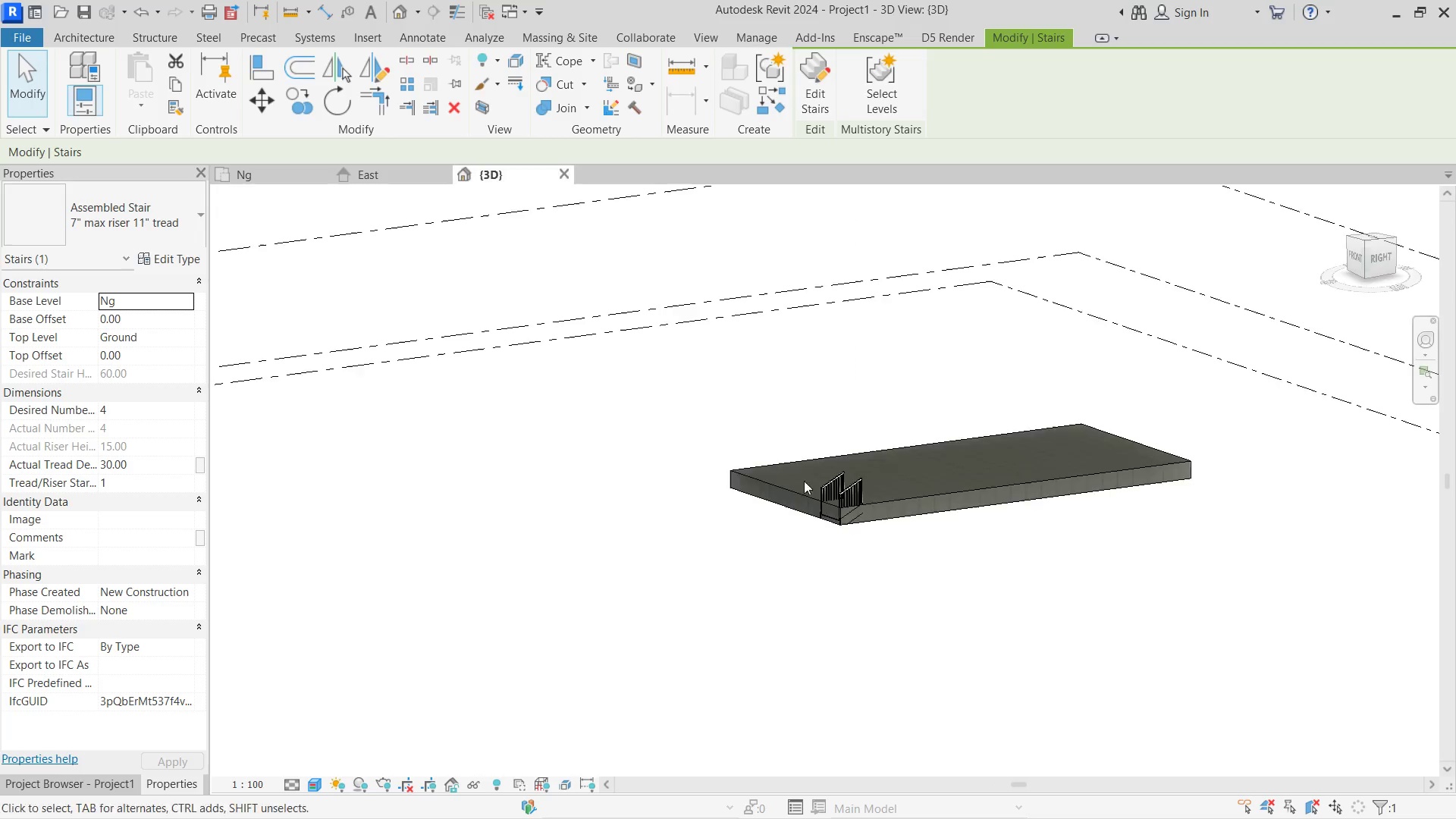 
hold_key(key=ShiftLeft, duration=0.61)
 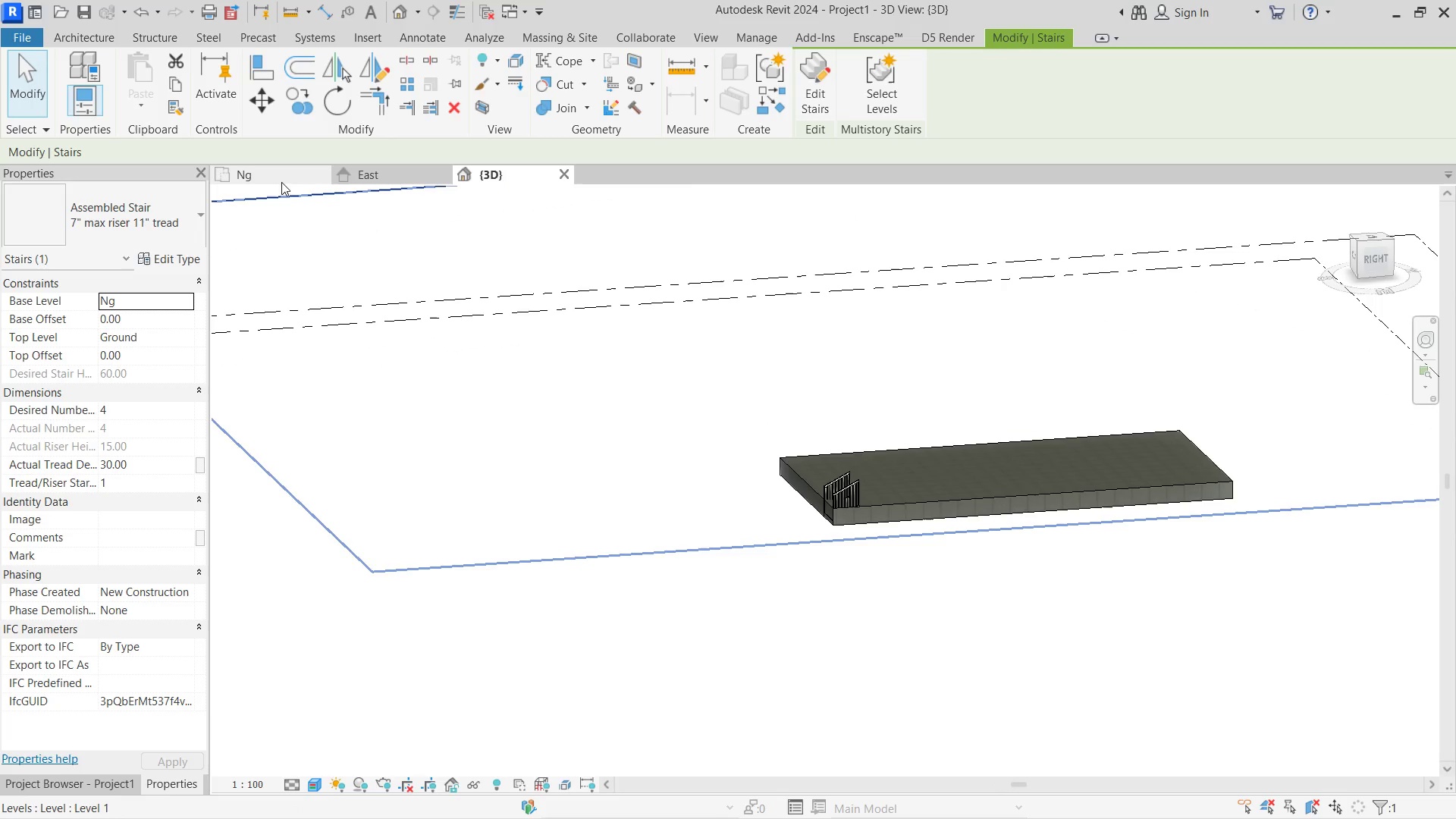 
left_click([262, 182])
 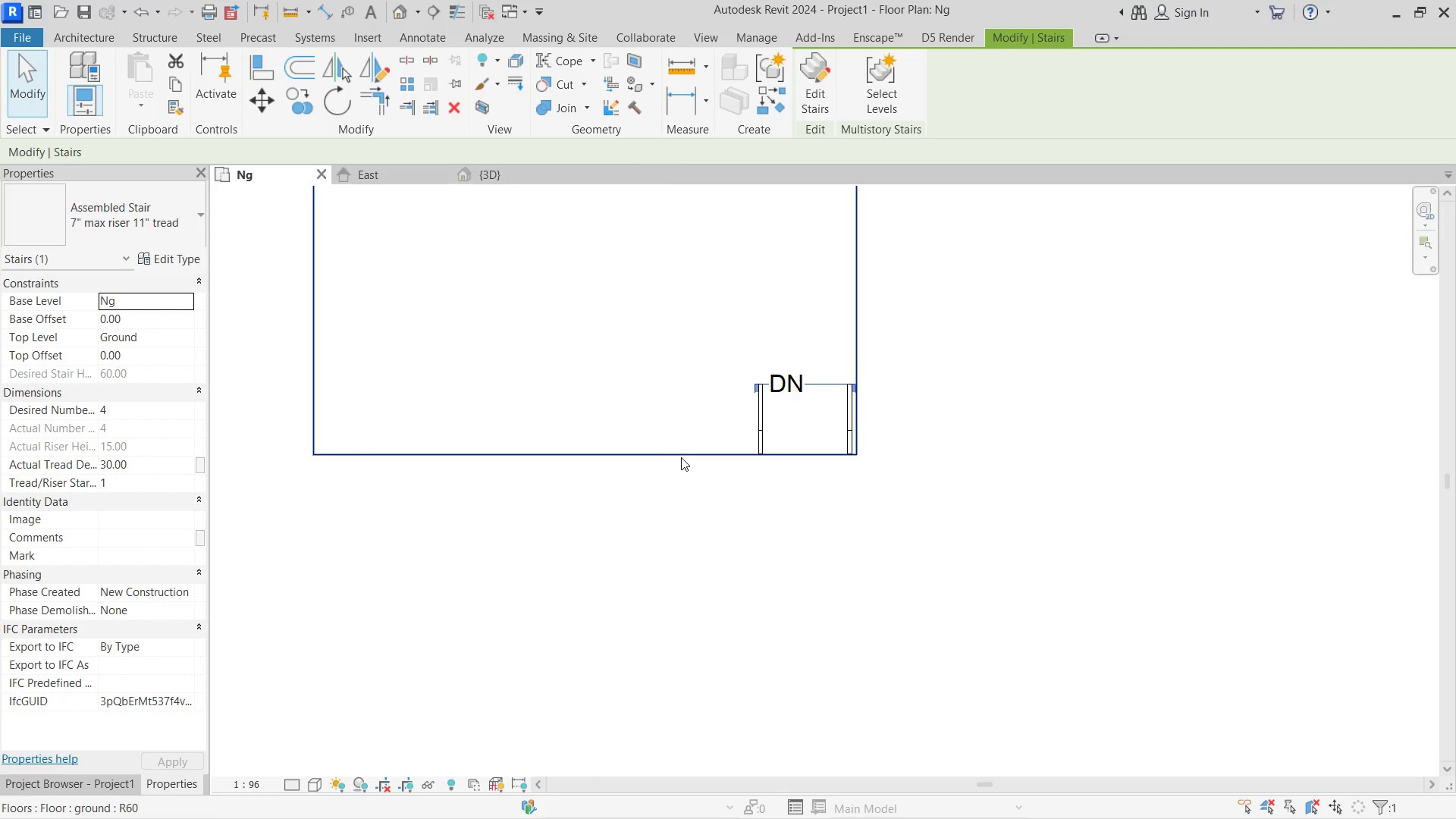 
double_click([681, 457])
 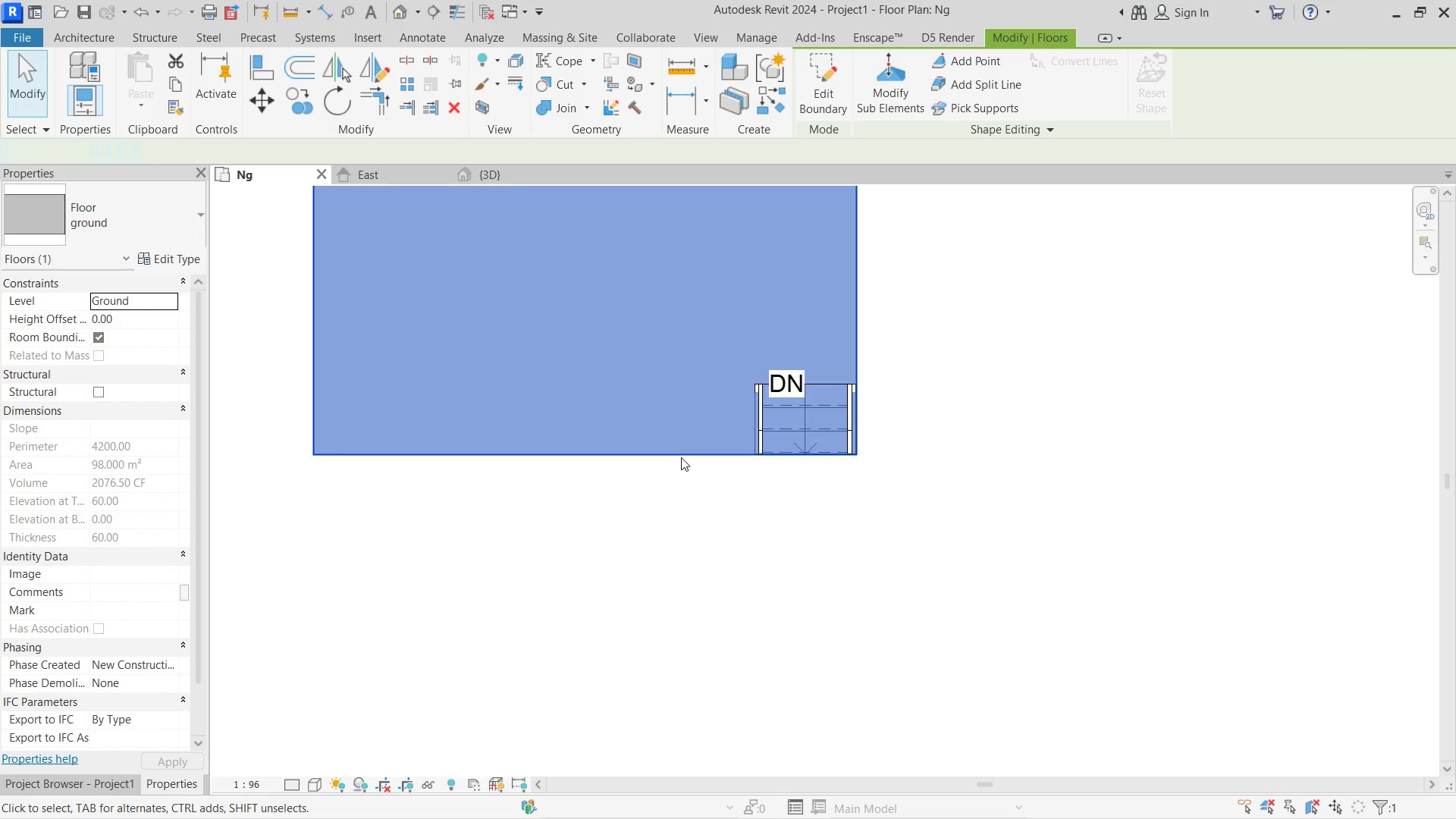 
left_click_drag(start_coordinate=[681, 457], to_coordinate=[994, 107])
 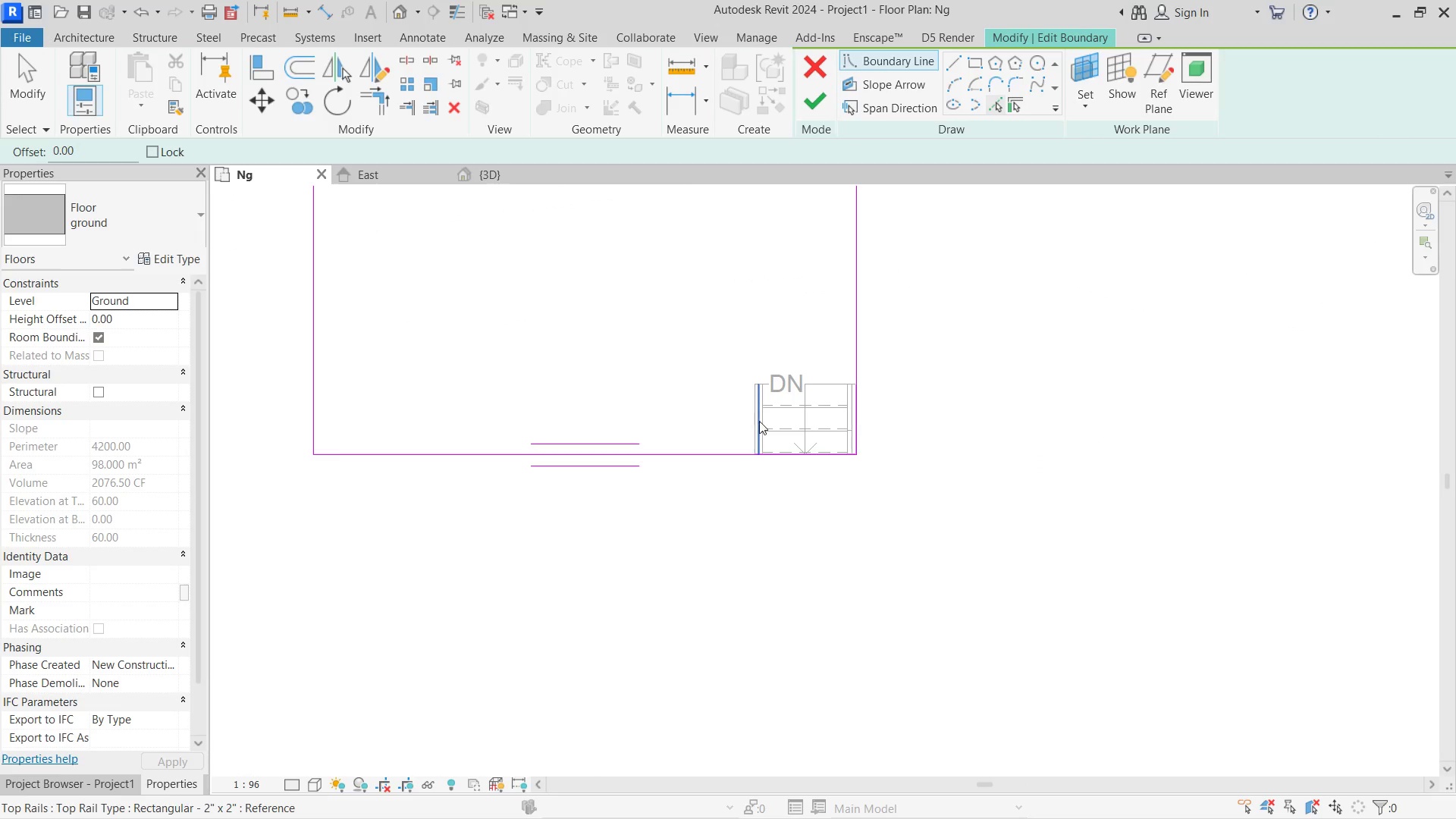 
left_click([994, 107])
 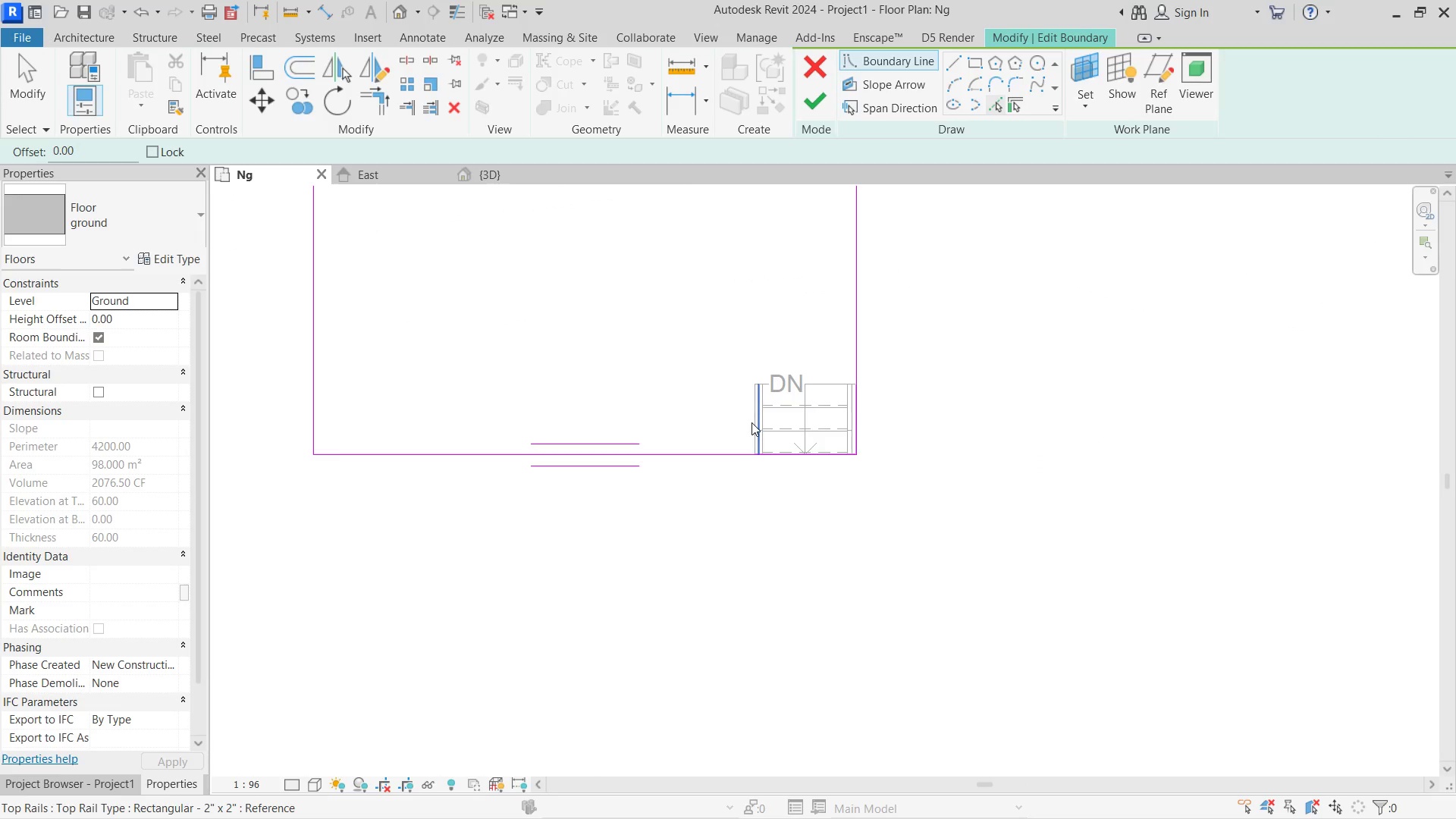 
key(Escape)
 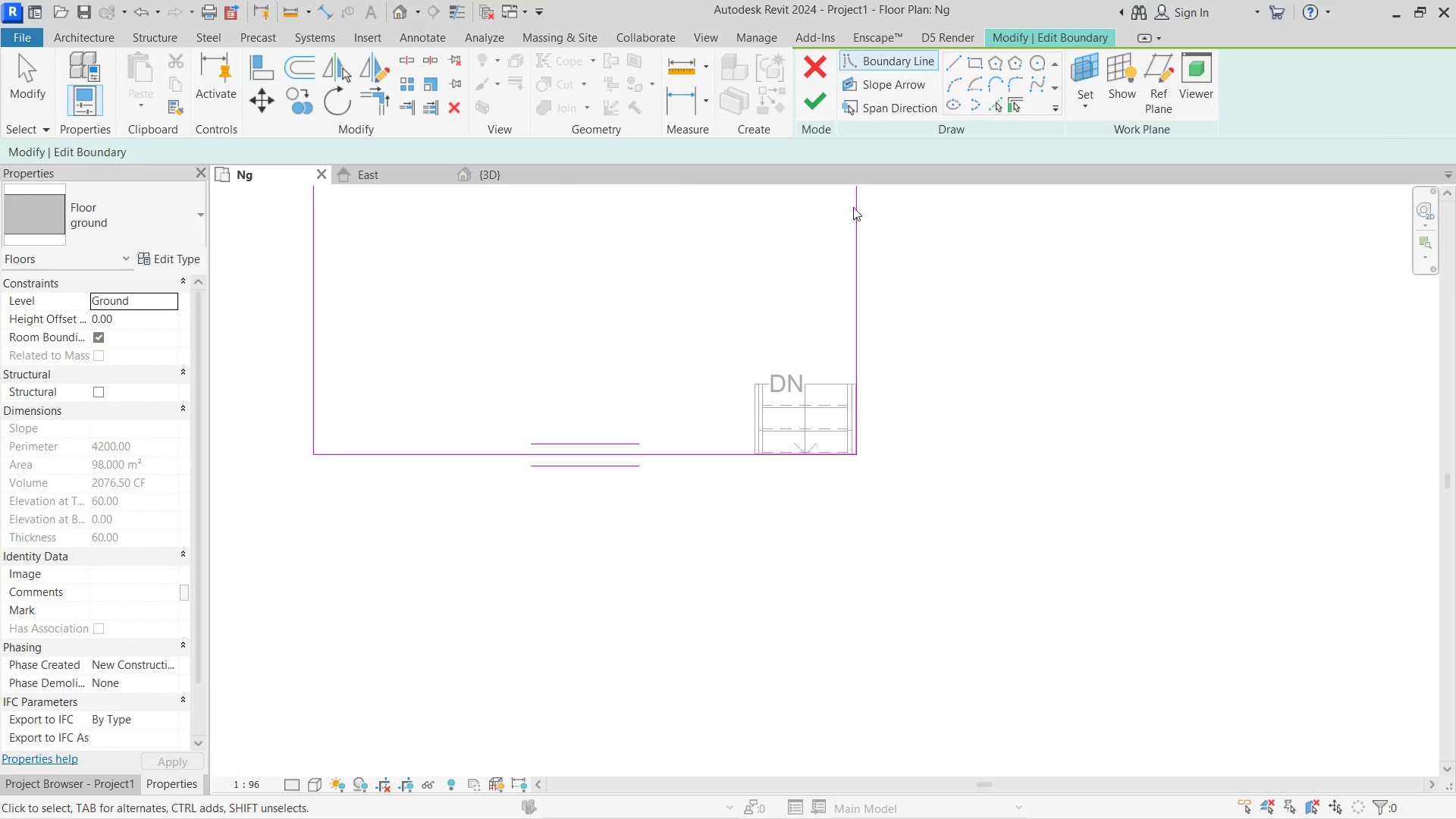 
key(Escape)
 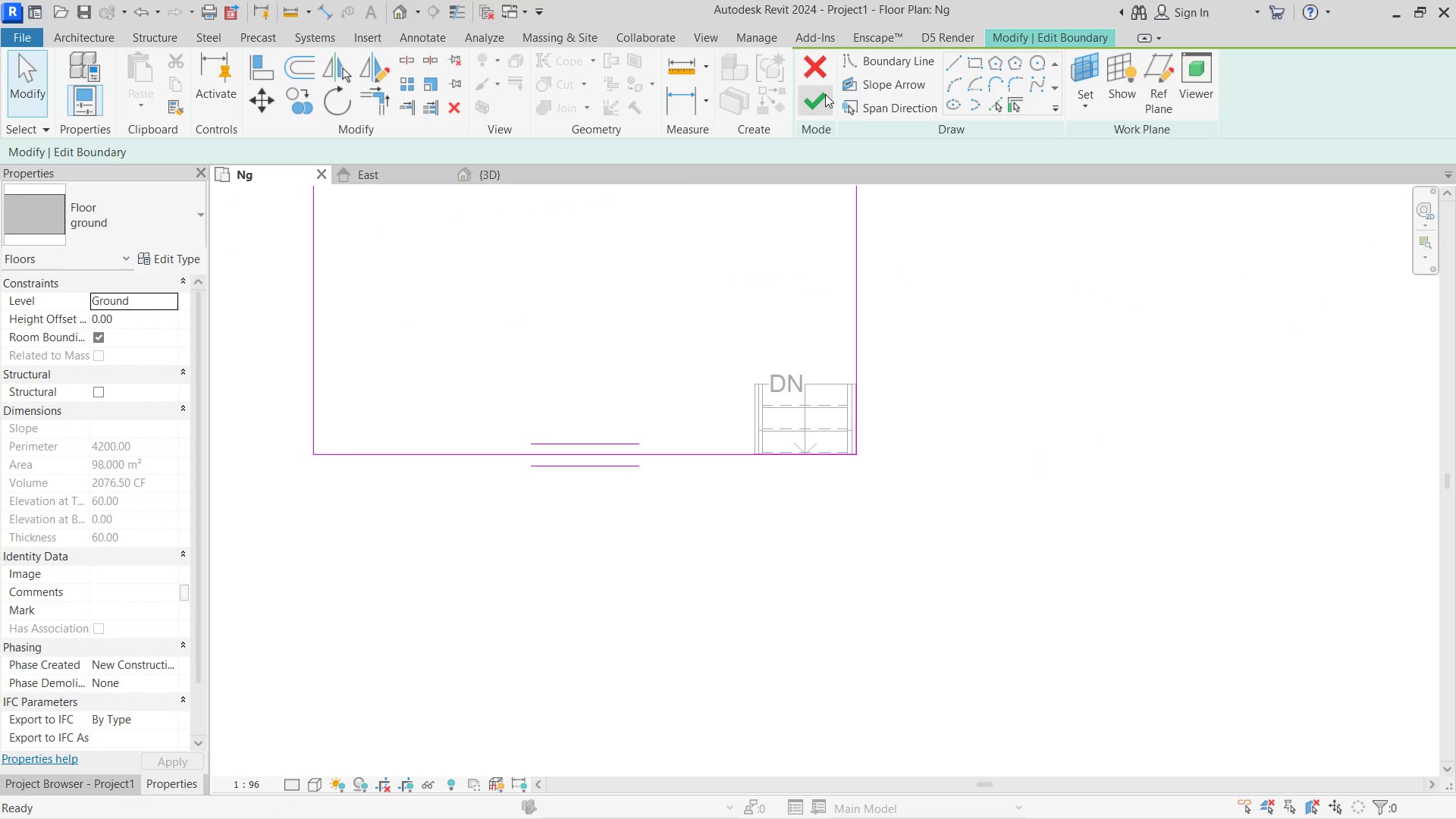 
left_click([825, 94])
 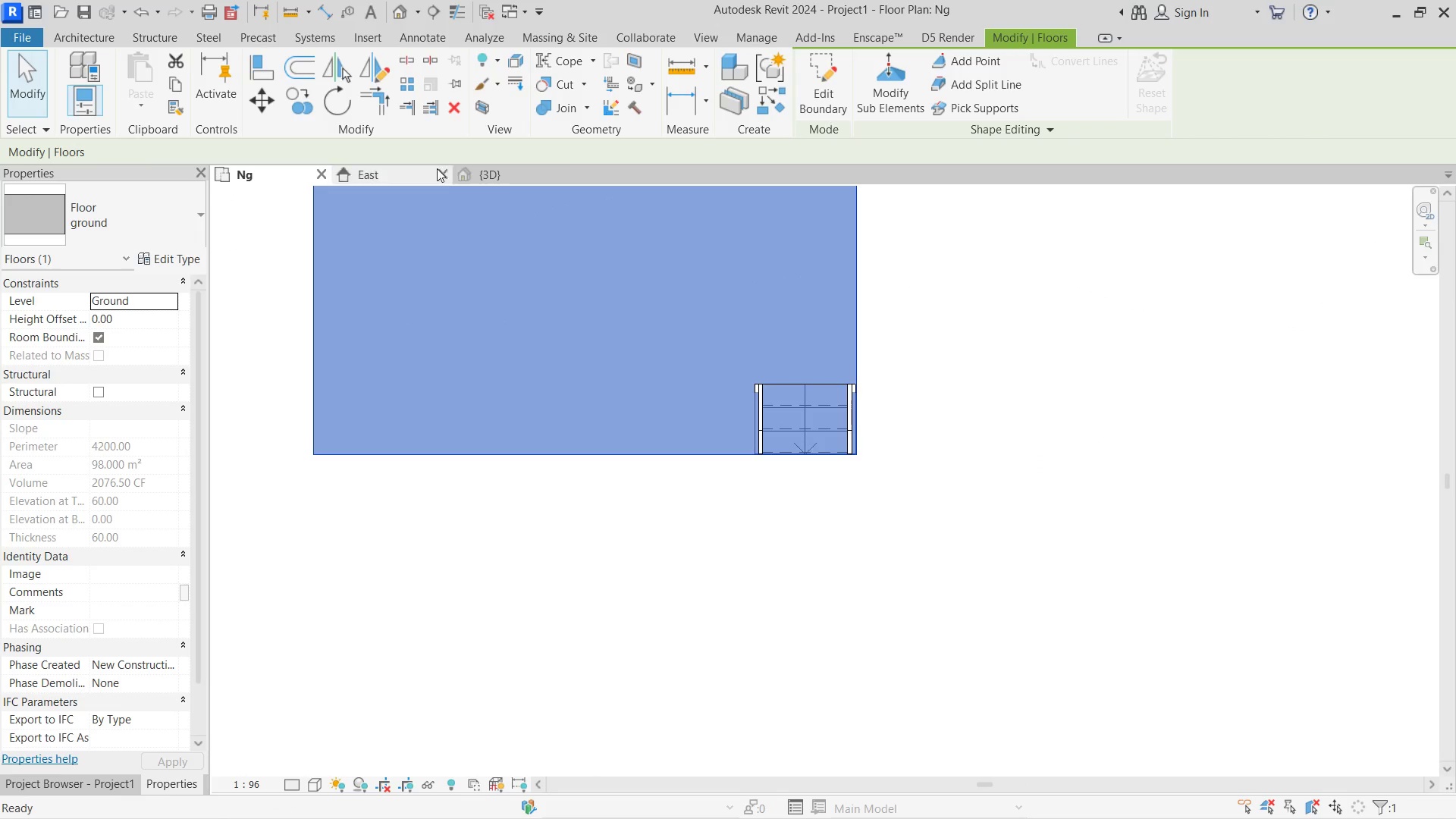 
left_click([524, 169])
 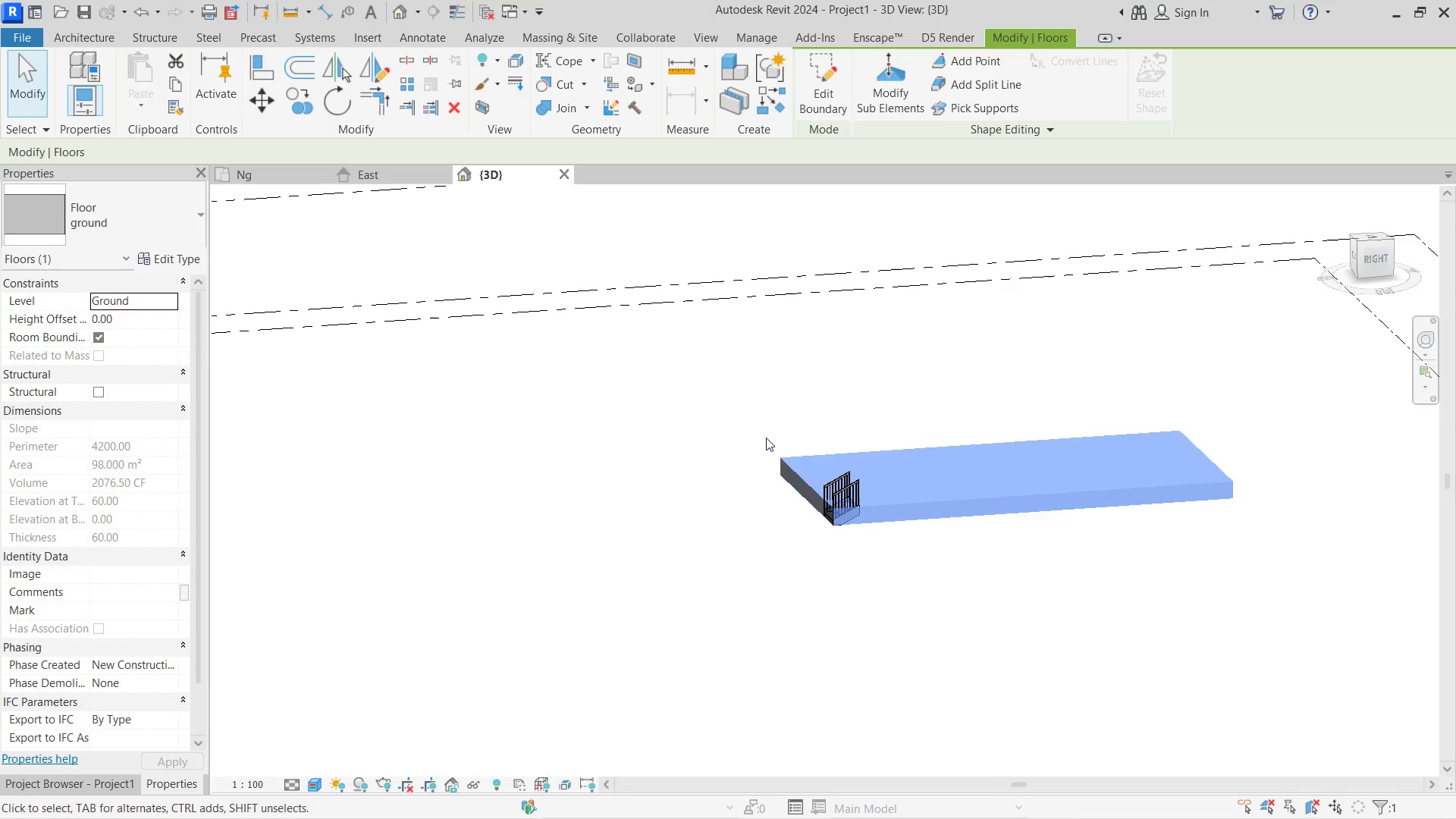 
left_click_drag(start_coordinate=[748, 653], to_coordinate=[751, 646])
 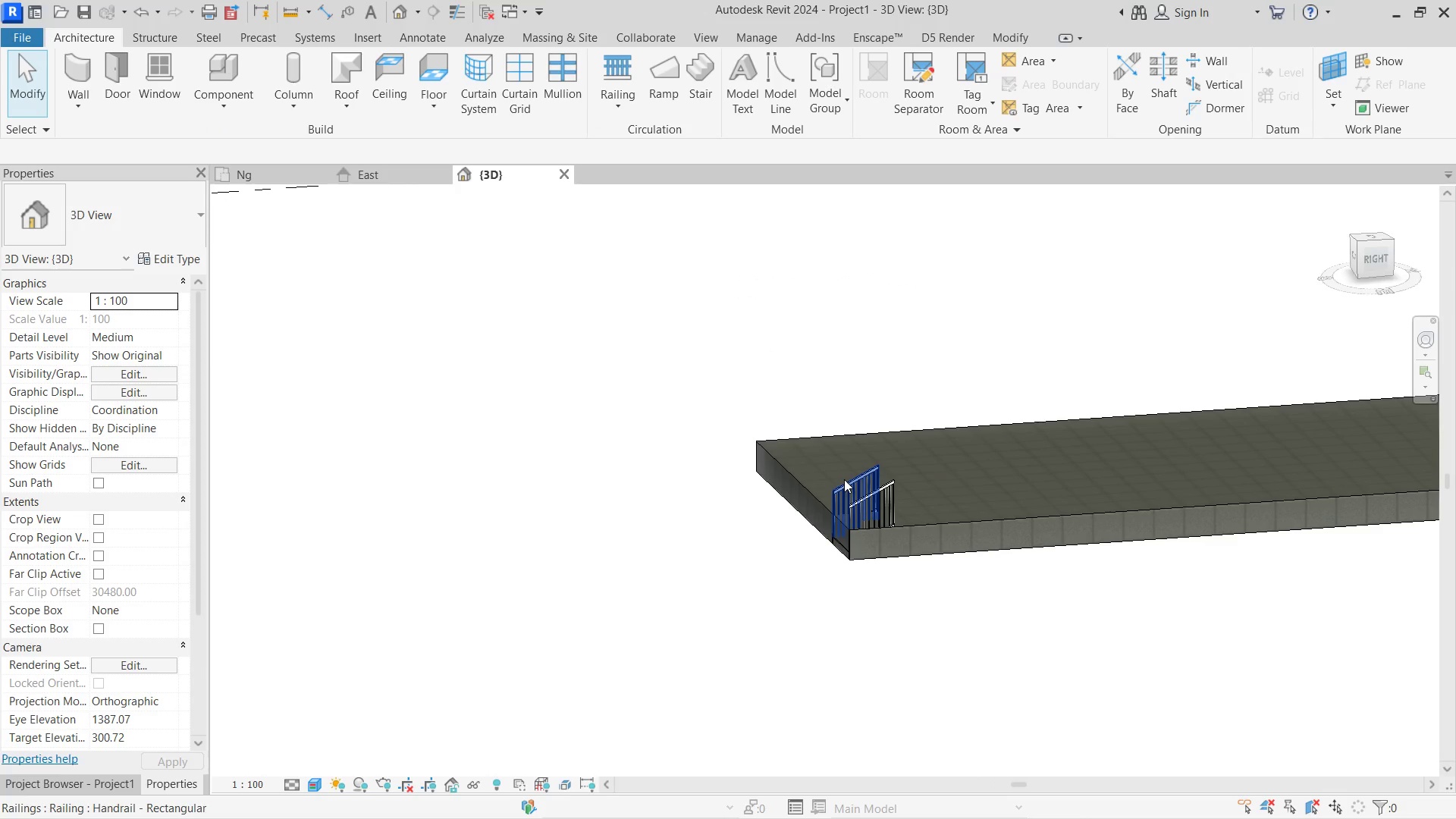 
scroll: coordinate [814, 480], scroll_direction: up, amount: 4.0
 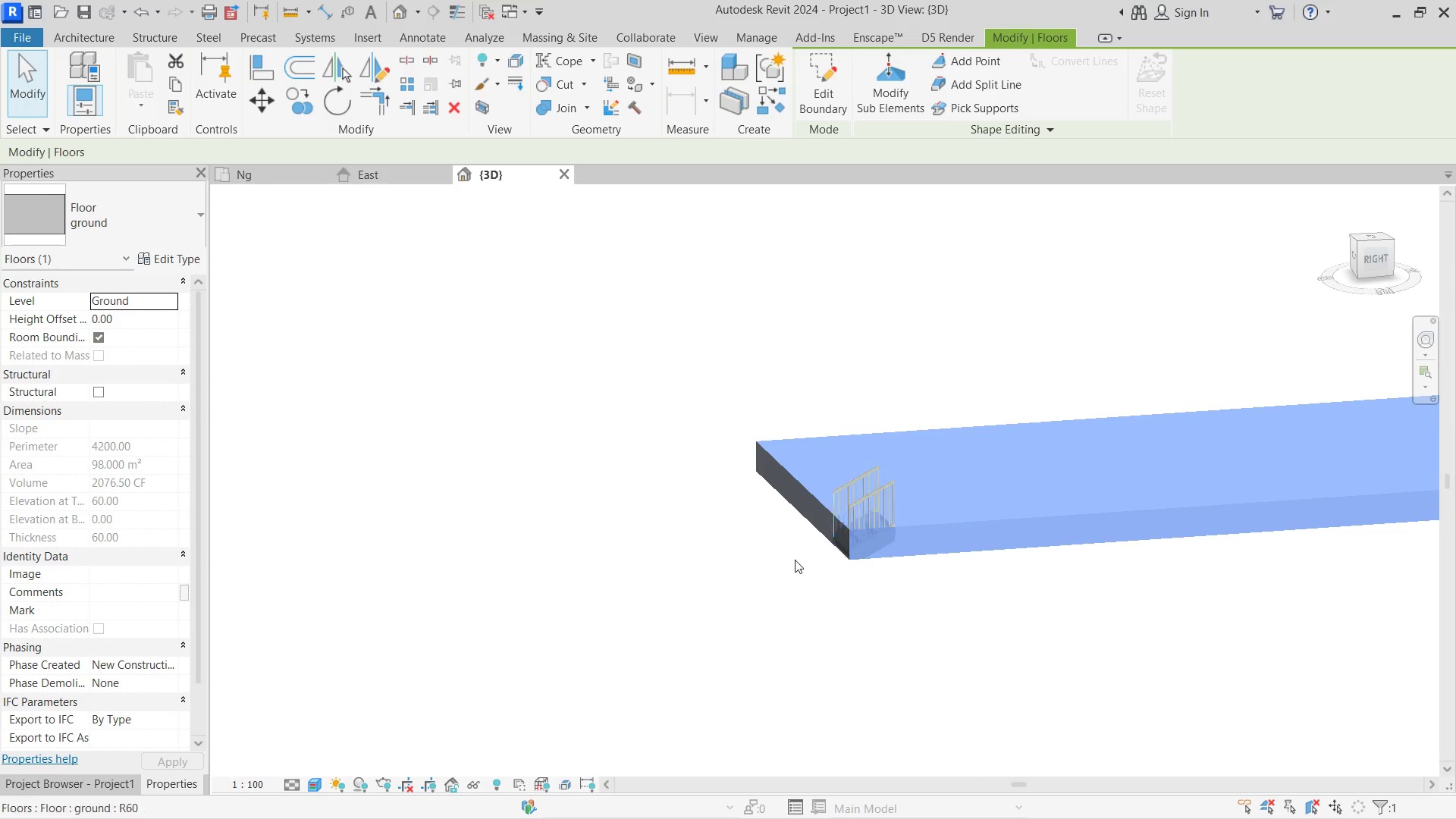 
left_click([844, 479])
 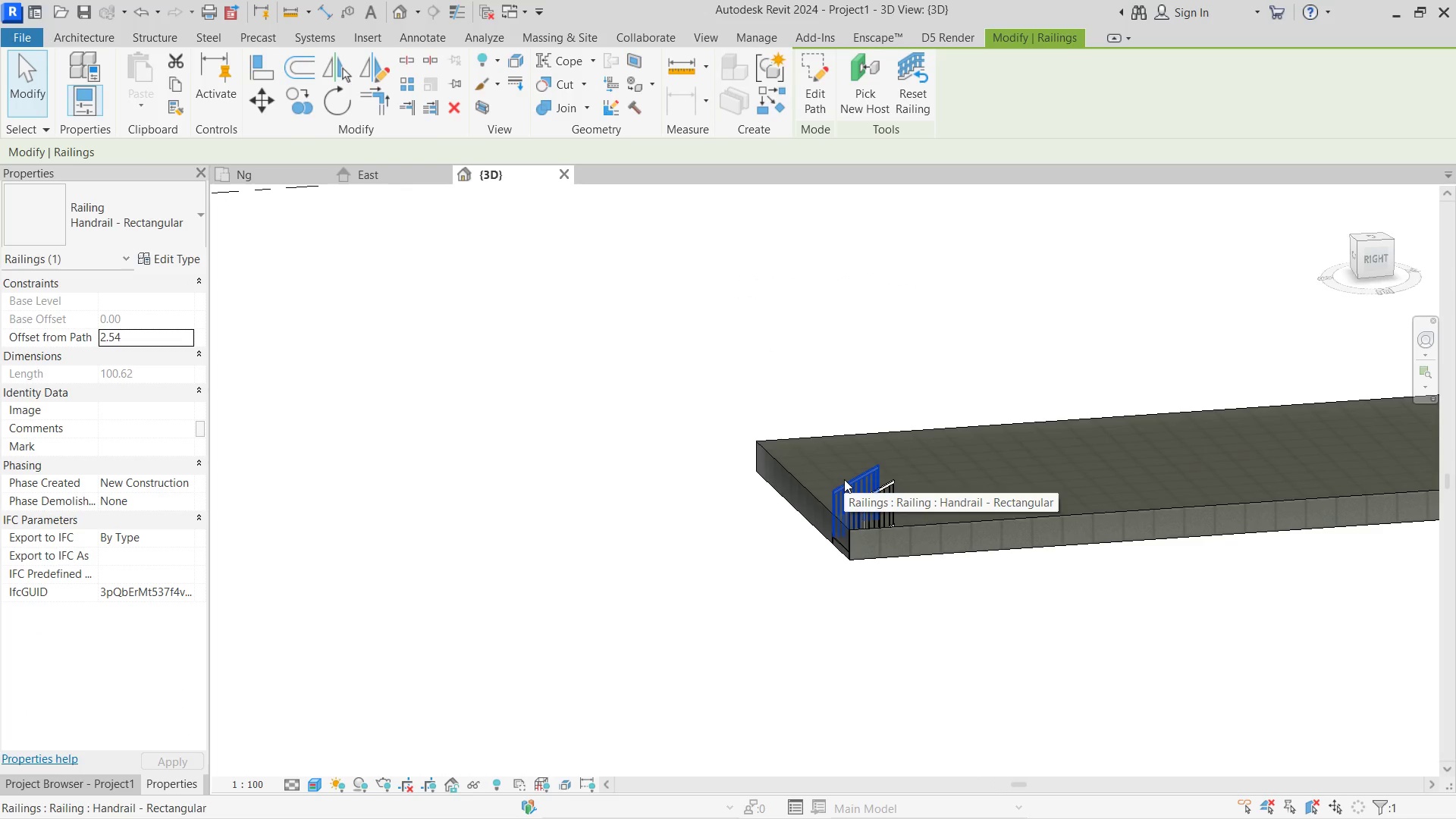 
key(Delete)
 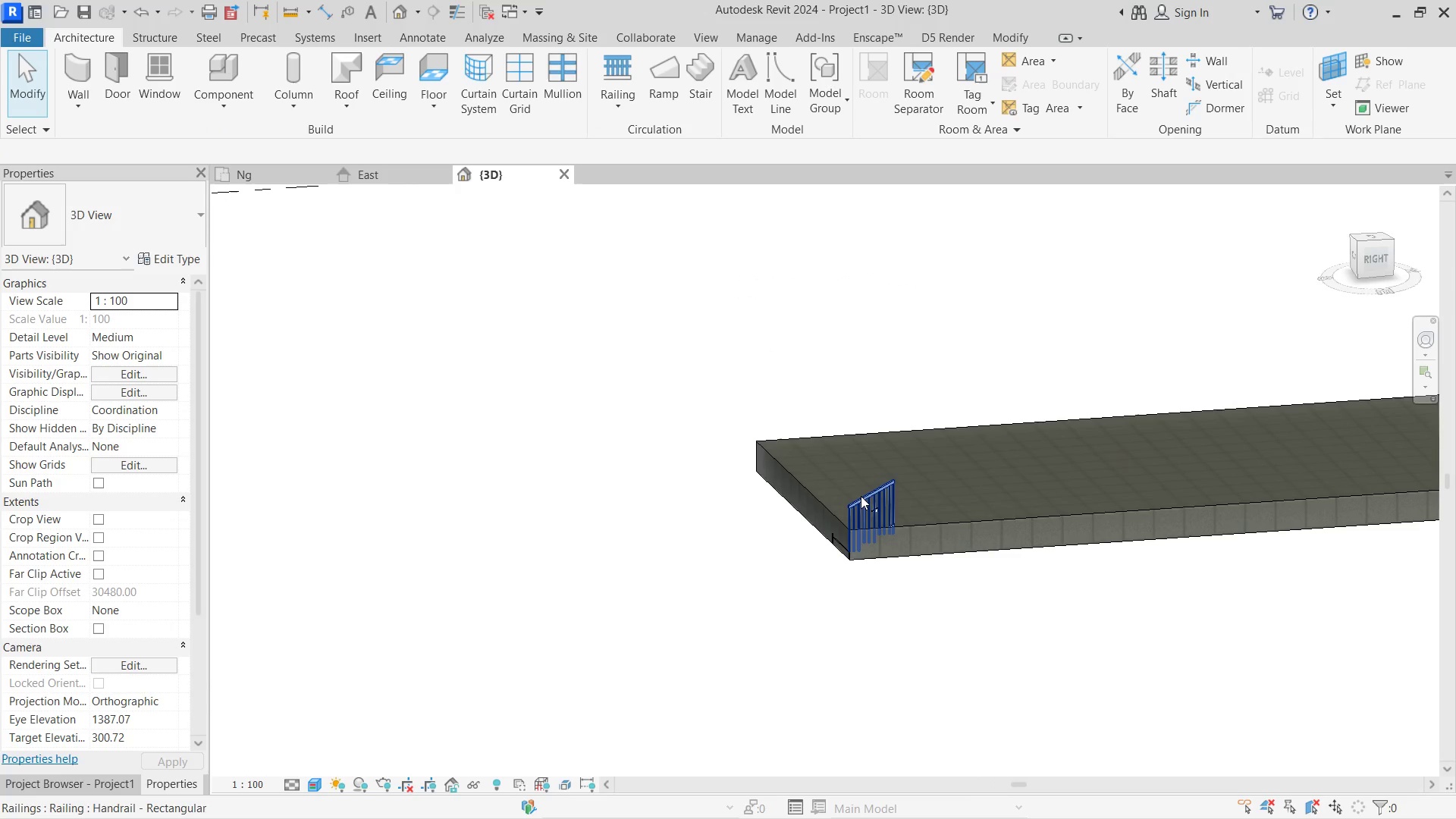 
left_click([861, 496])
 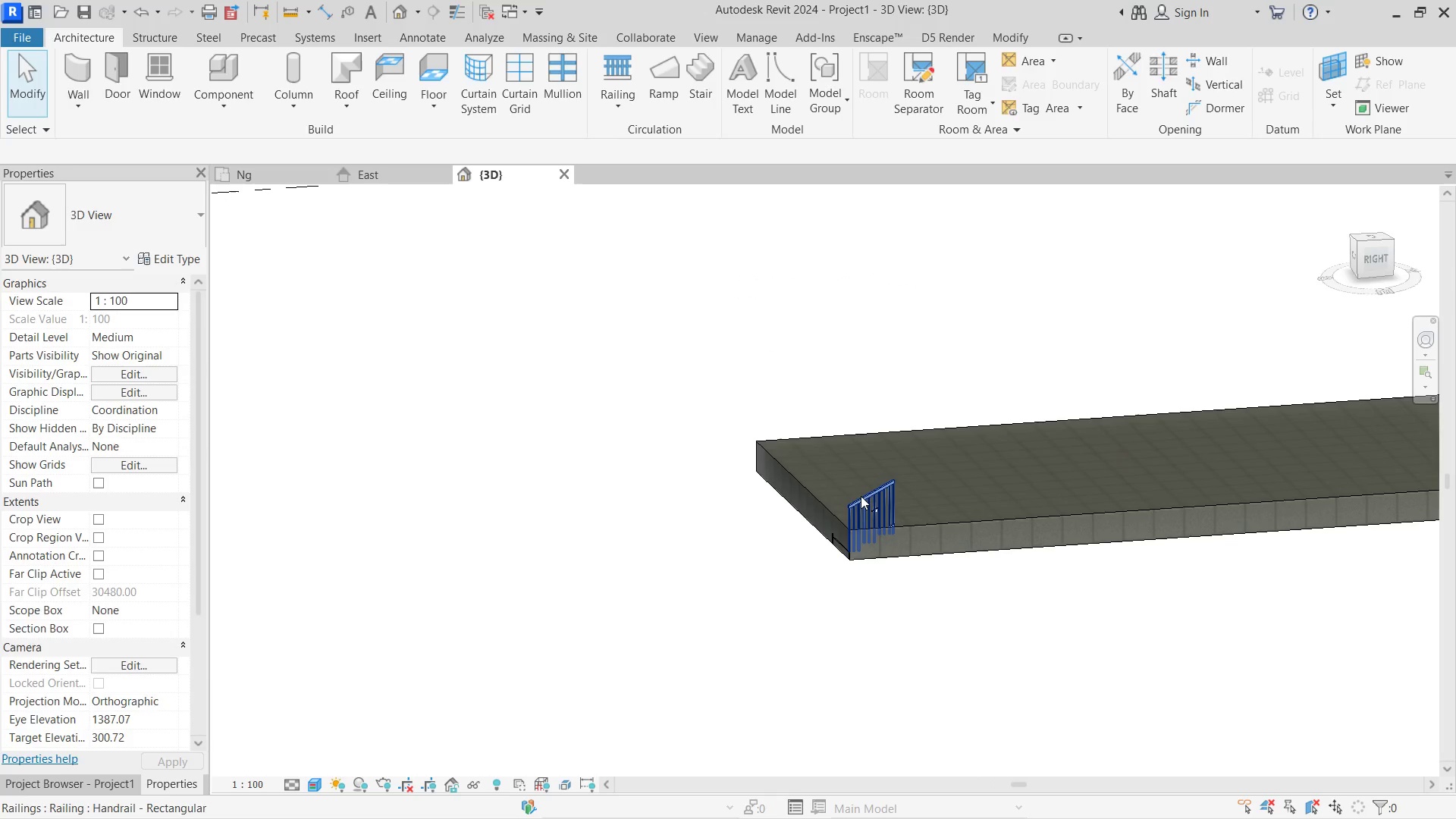 
key(Delete)
 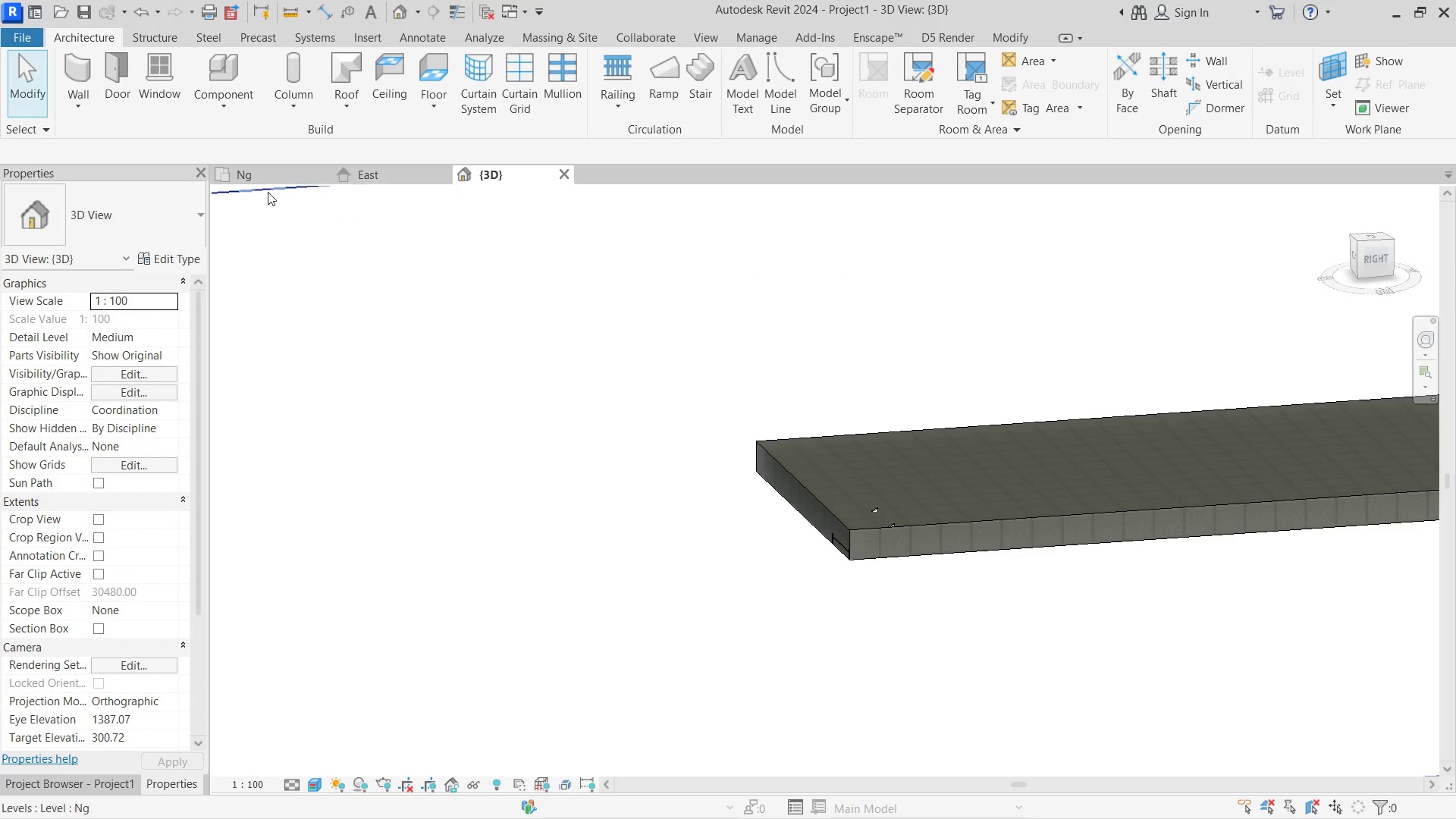 
left_click([264, 179])
 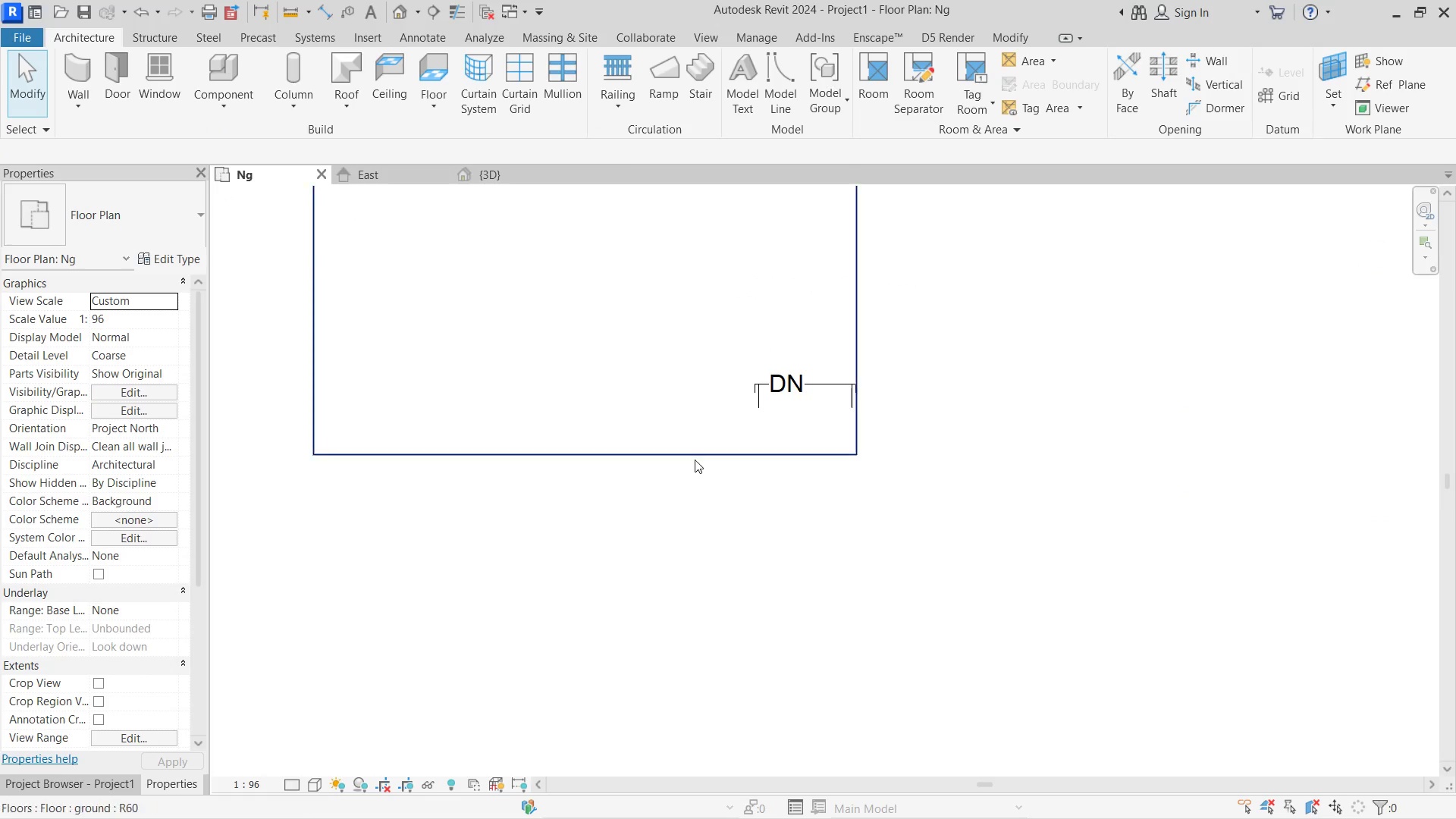 
double_click([695, 458])
 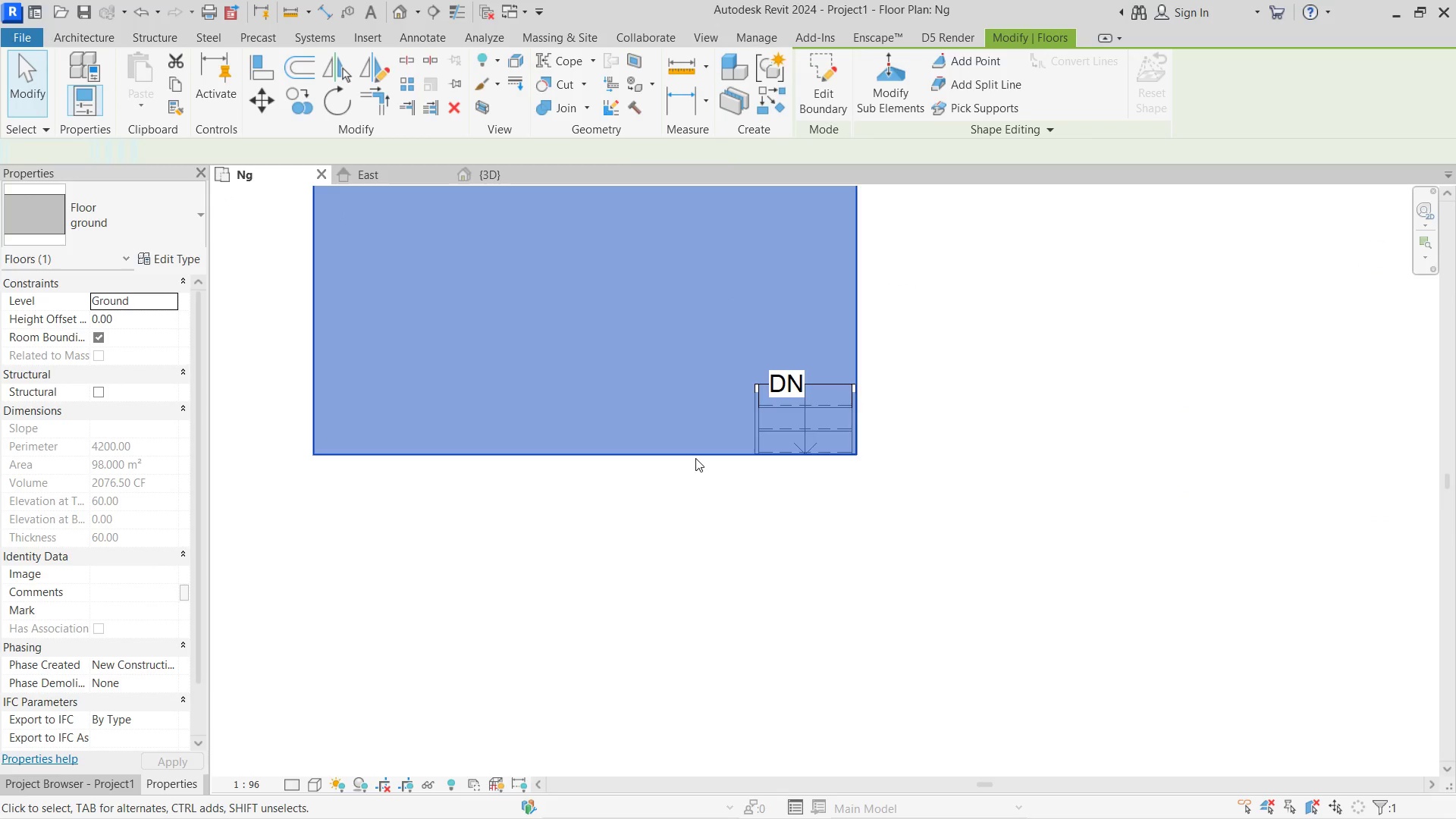 
triple_click([695, 458])
 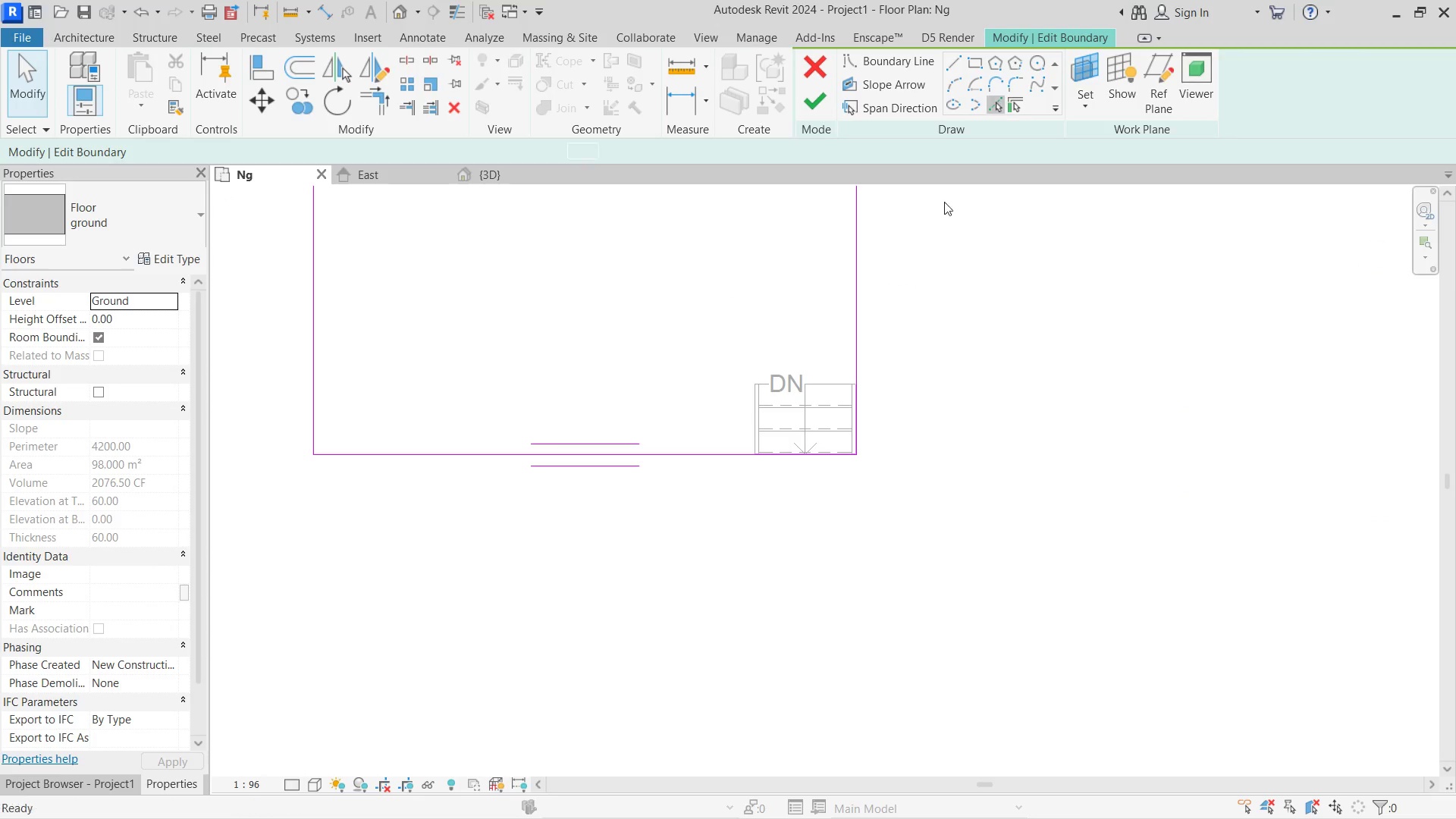 
scroll: coordinate [738, 440], scroll_direction: up, amount: 4.0
 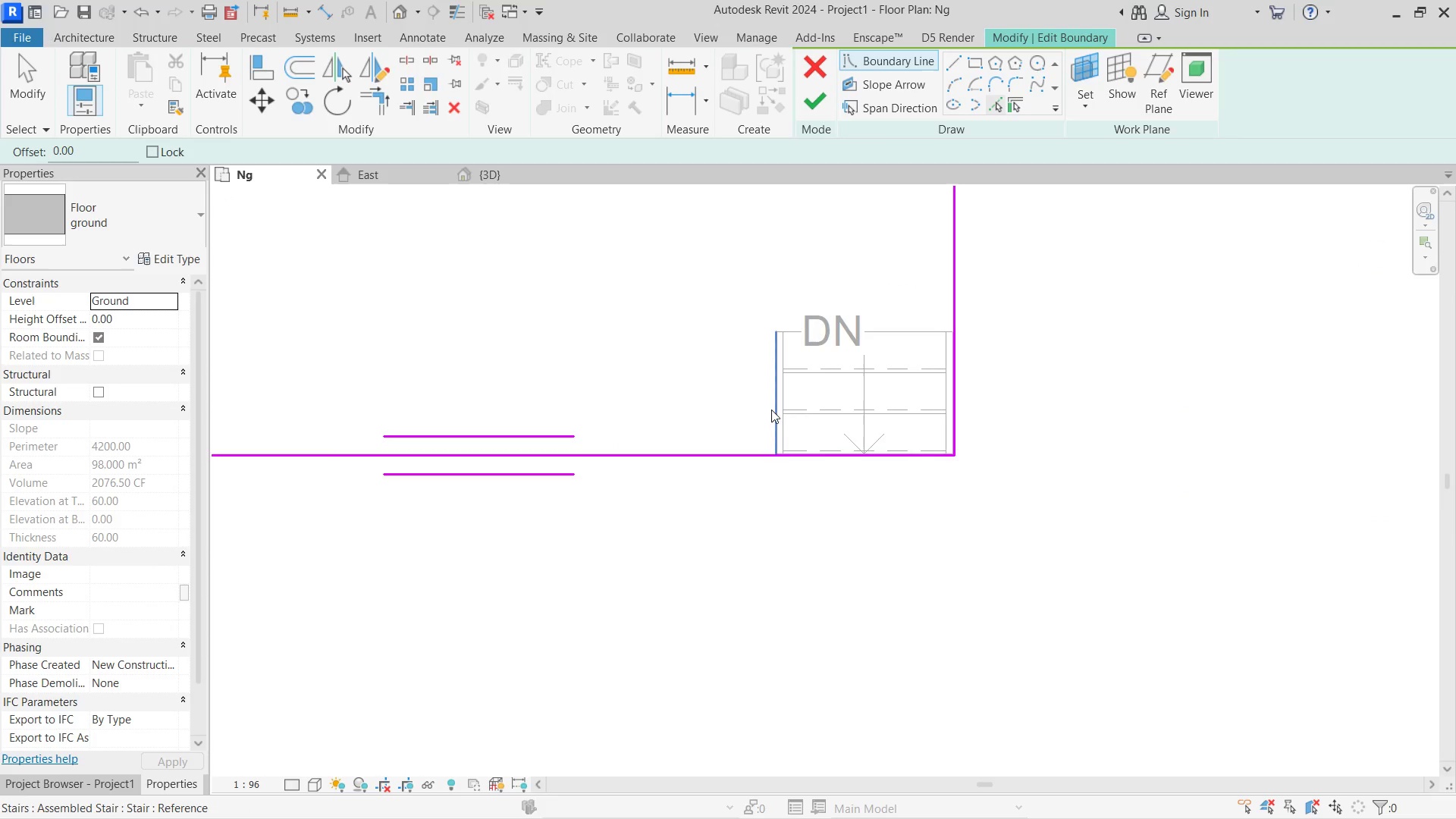 
left_click([772, 410])
 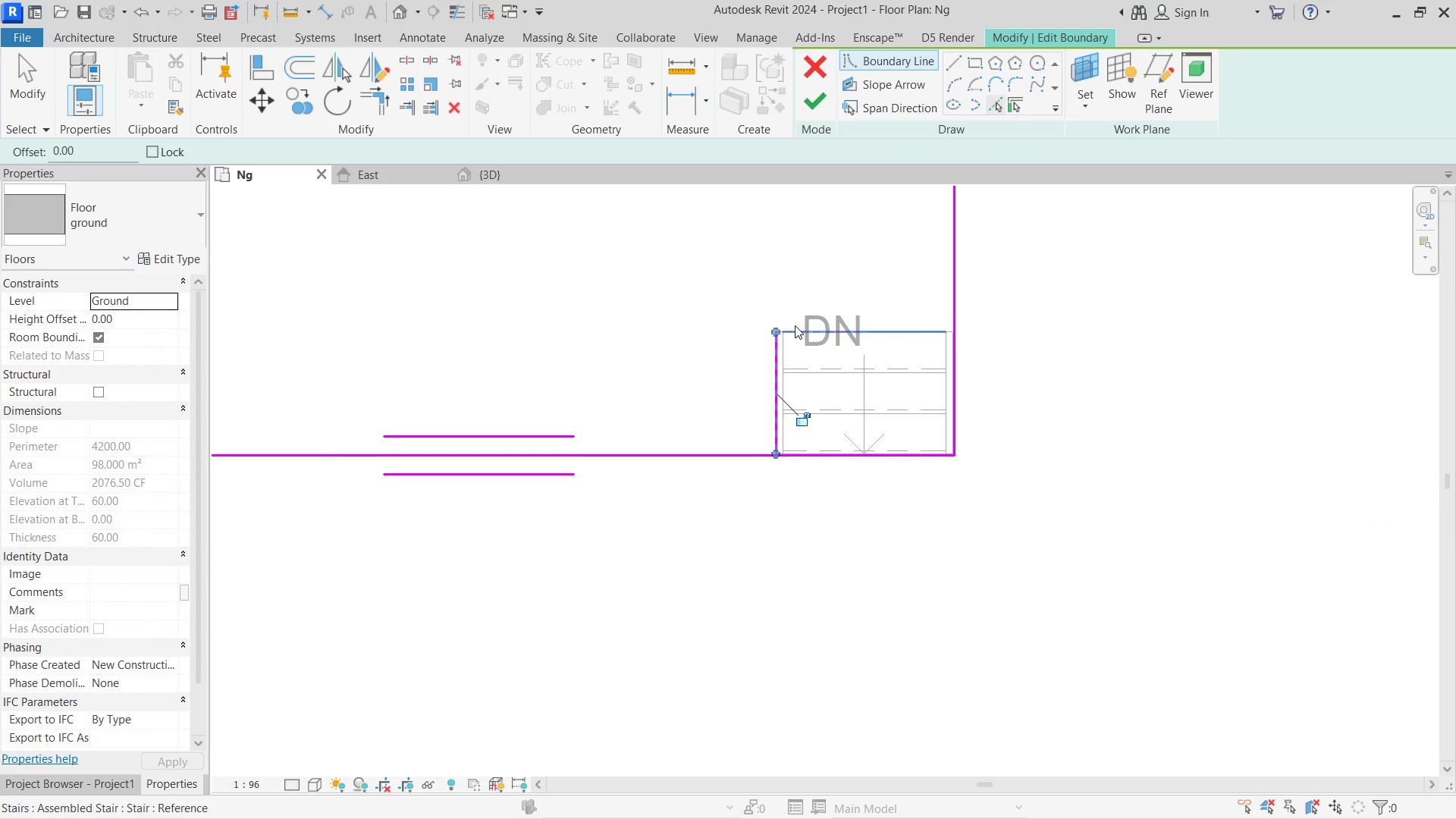 
left_click([795, 325])
 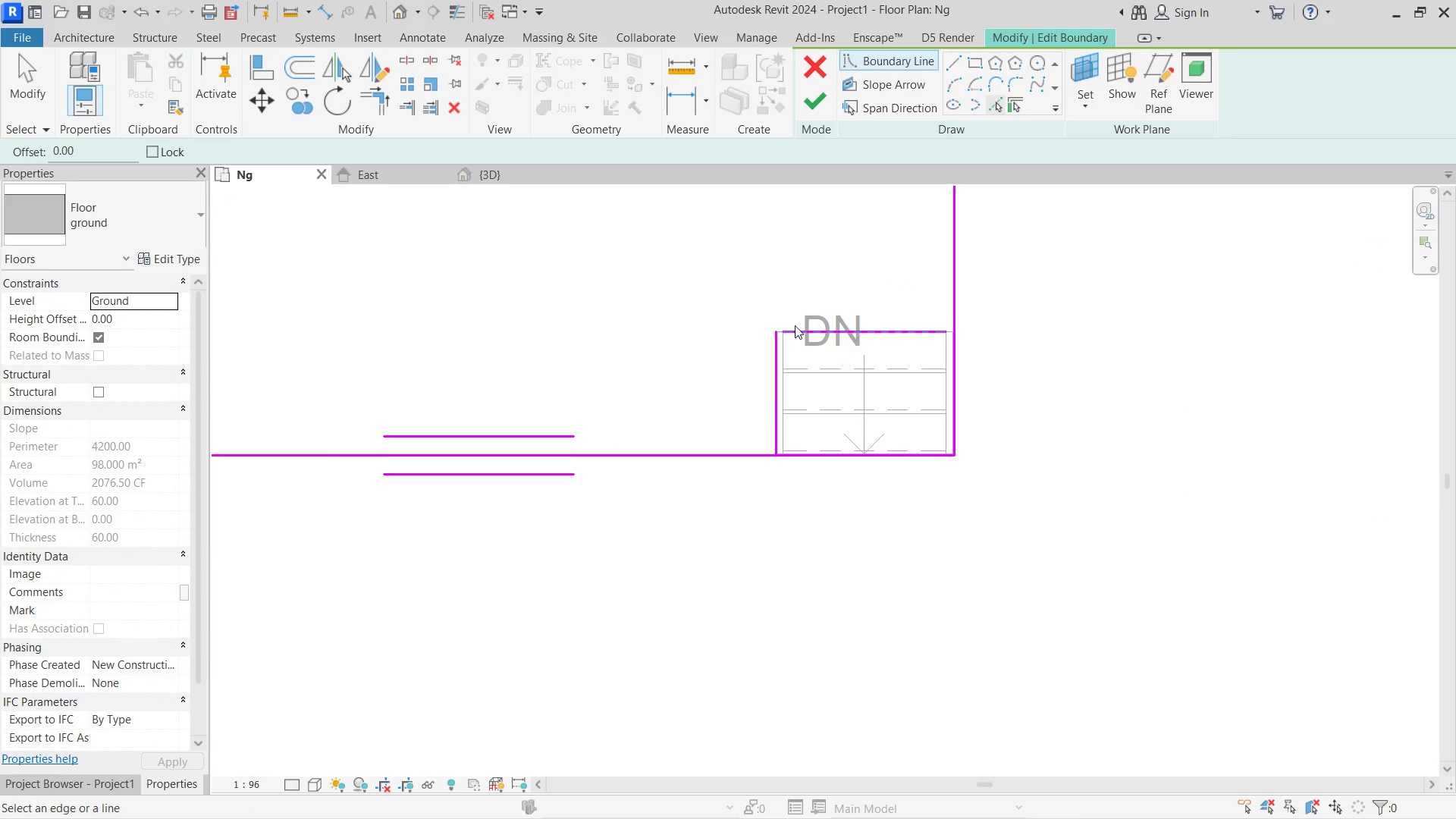 
key(Escape)
type(tr)
 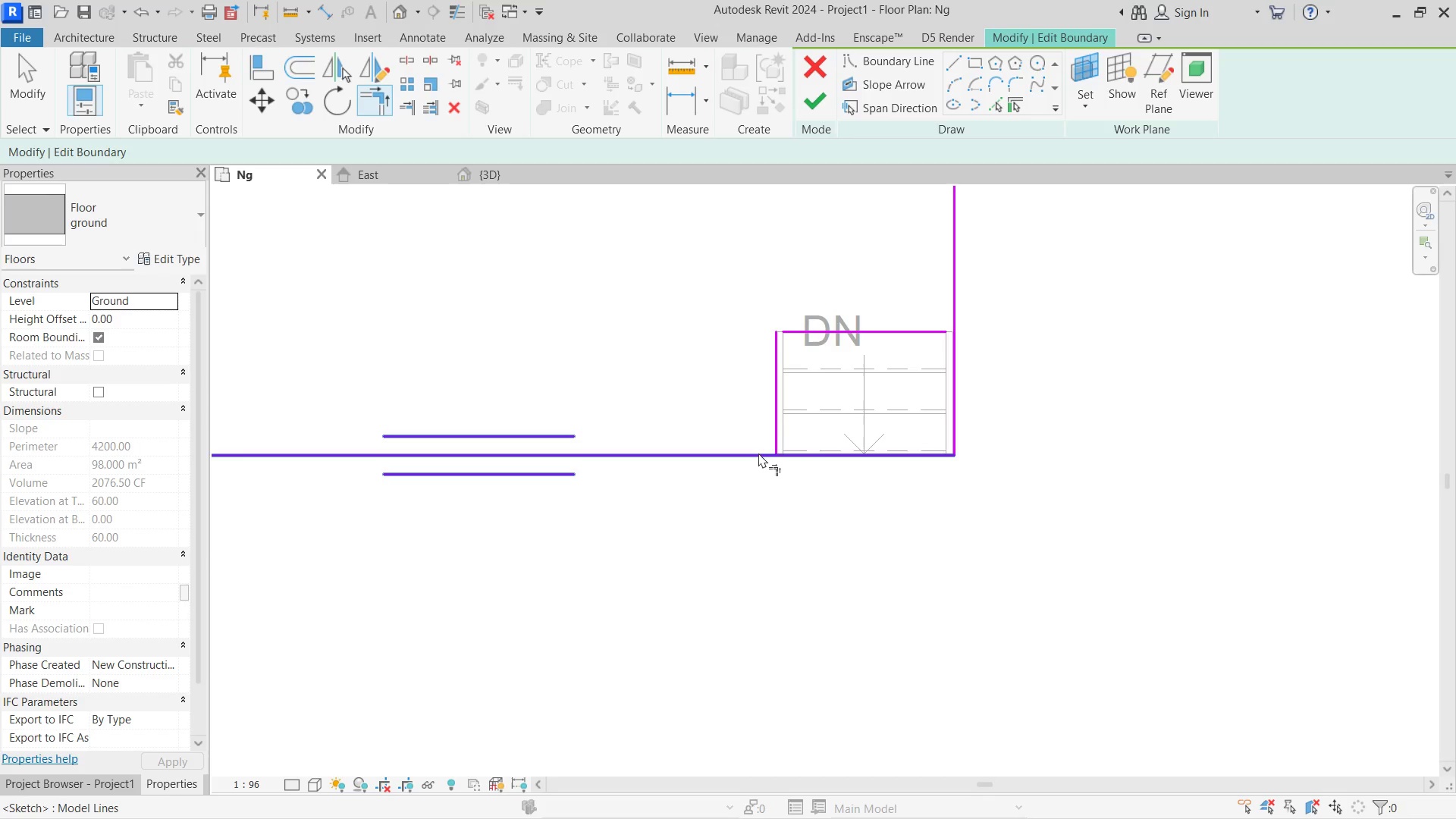 
double_click([783, 418])
 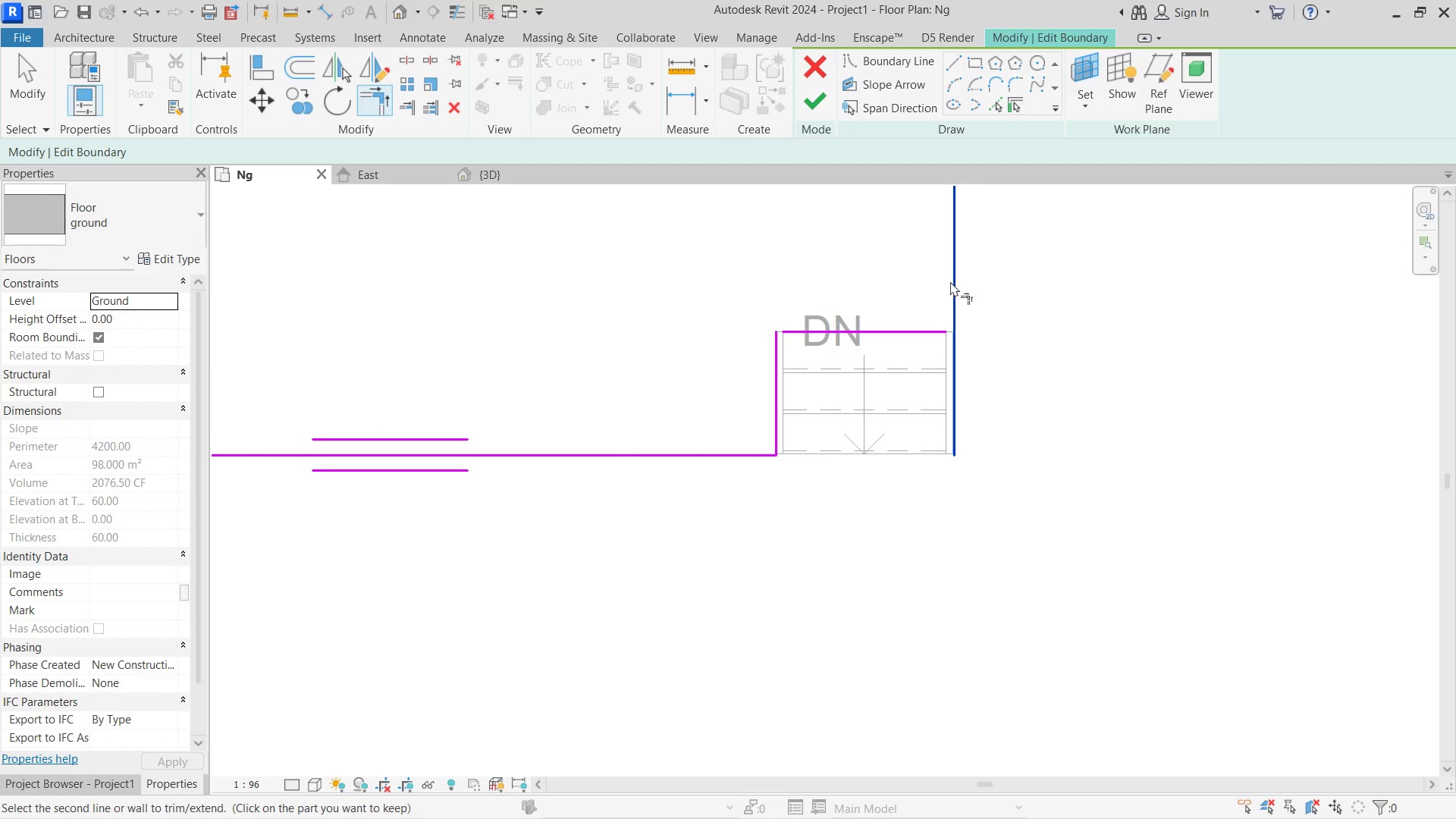 
double_click([930, 337])
 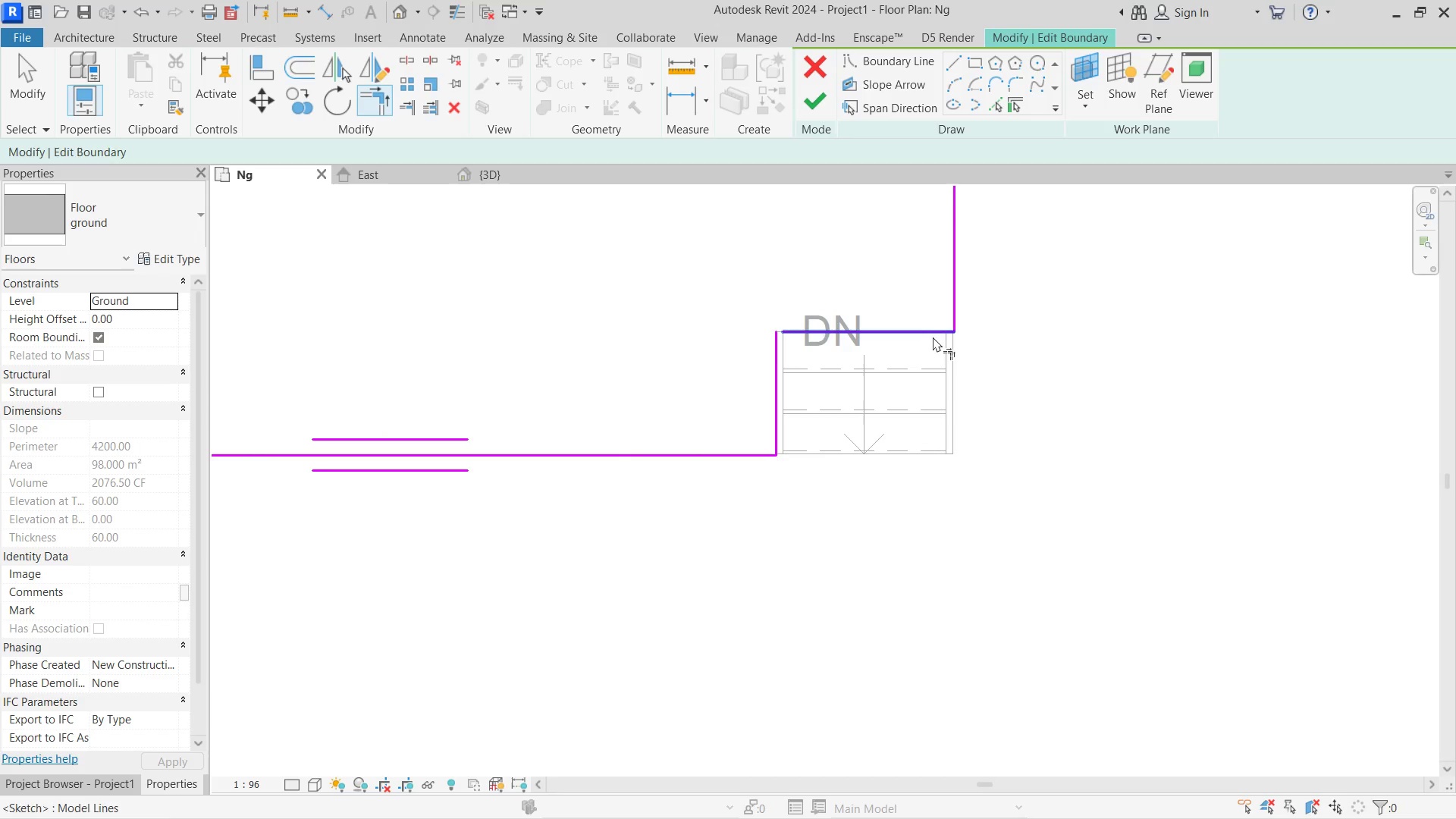 
key(Escape)
 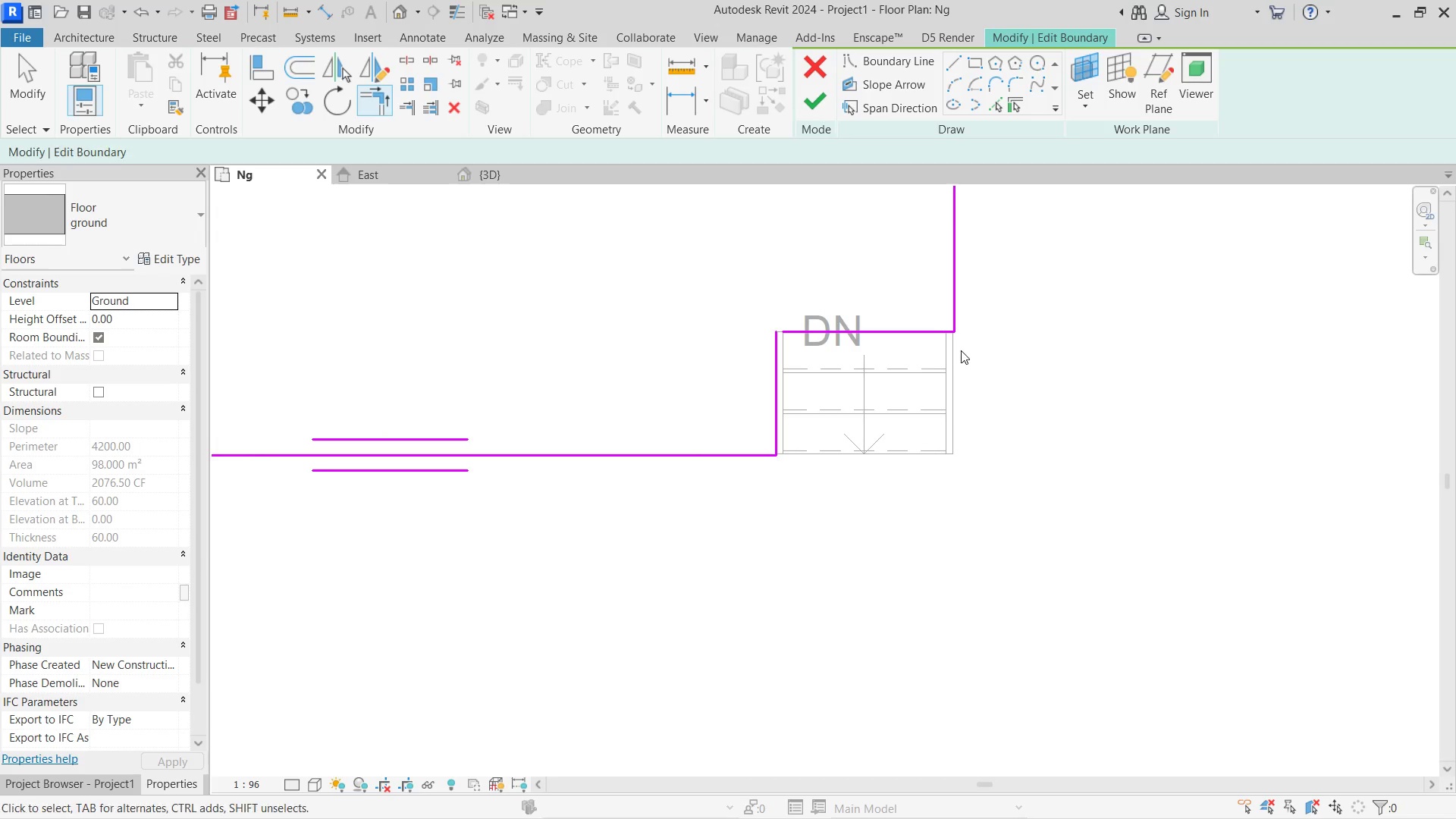 
key(Escape)
 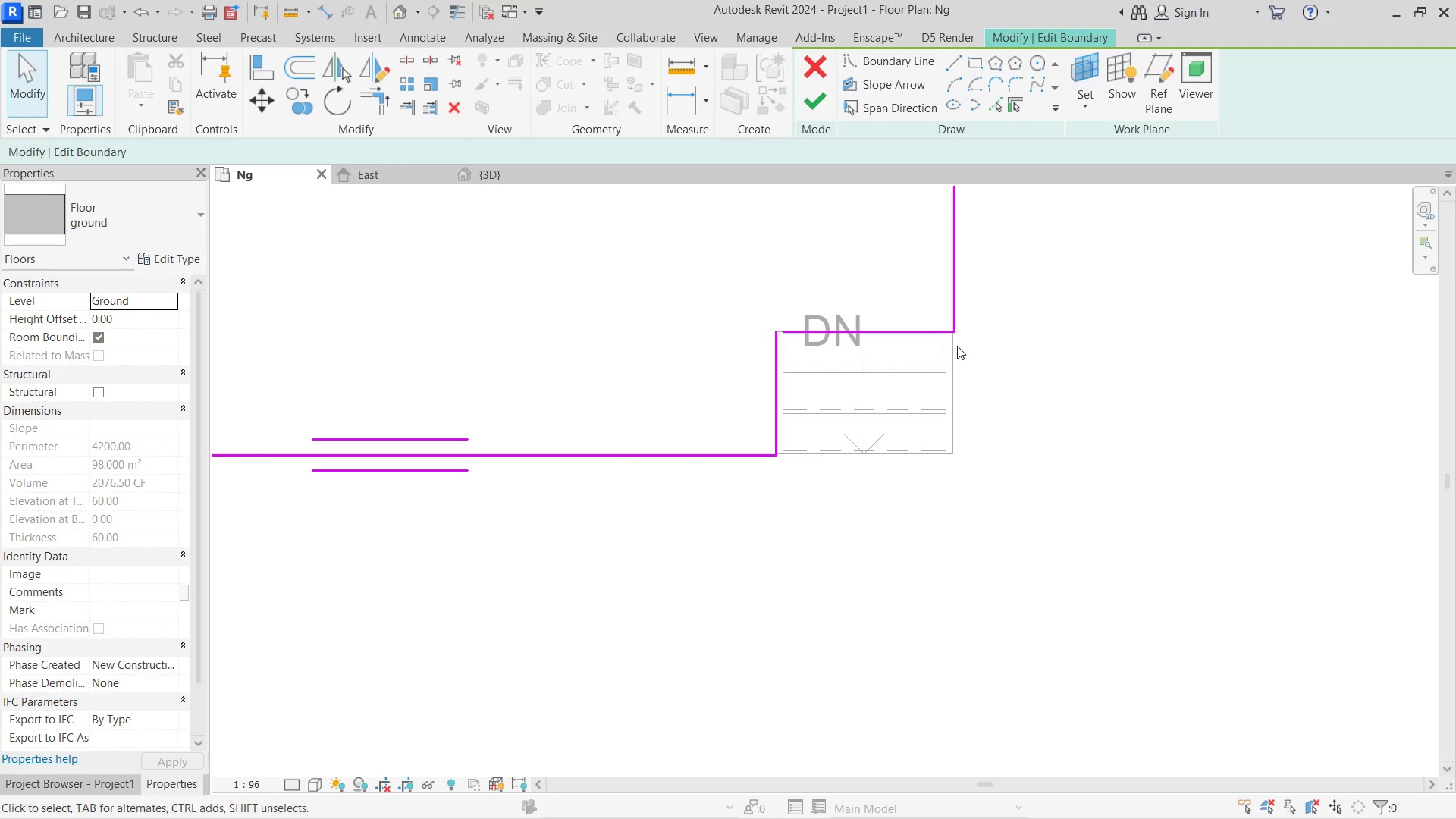 
key(Escape)
 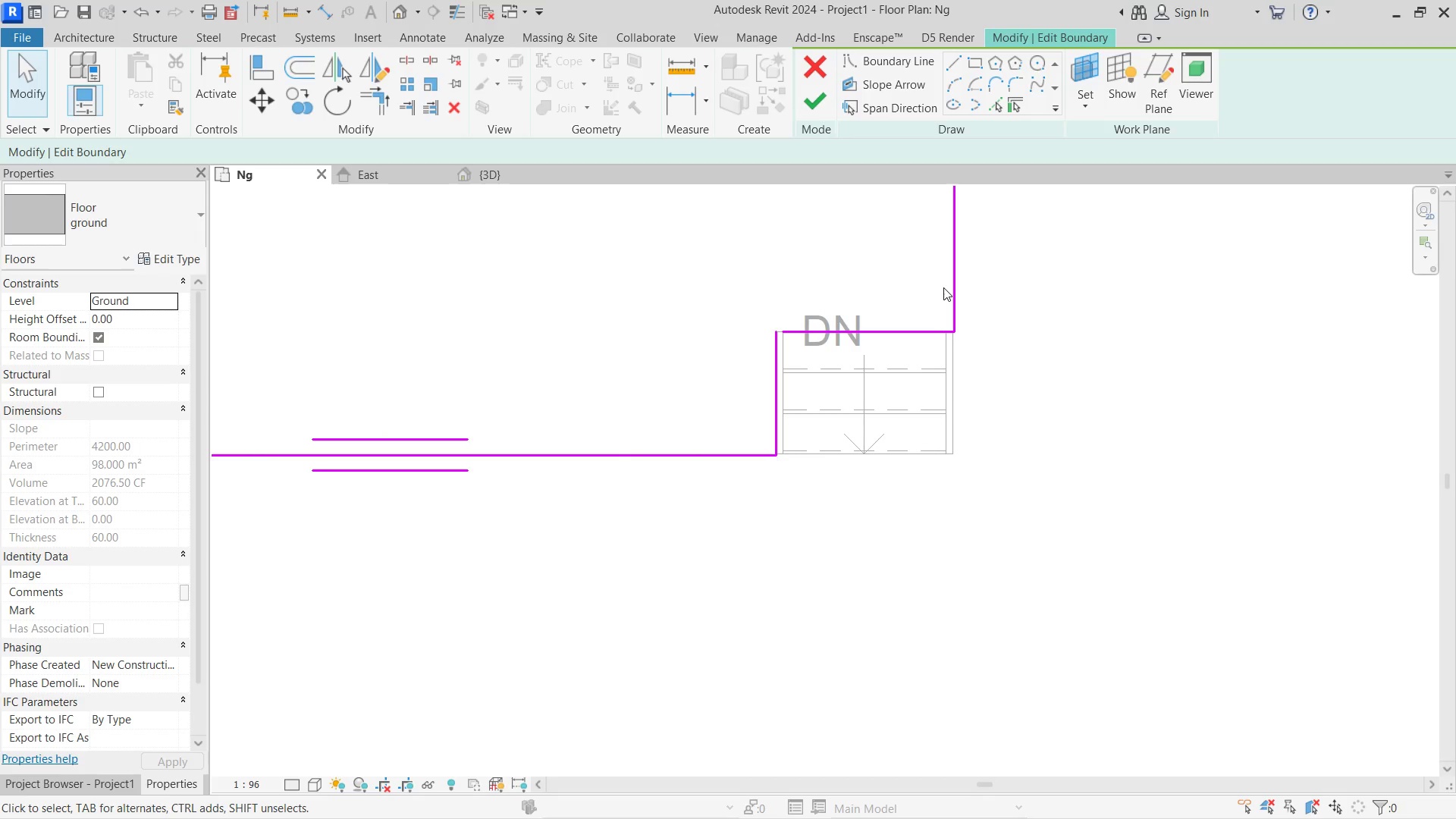 
left_click([798, 95])
 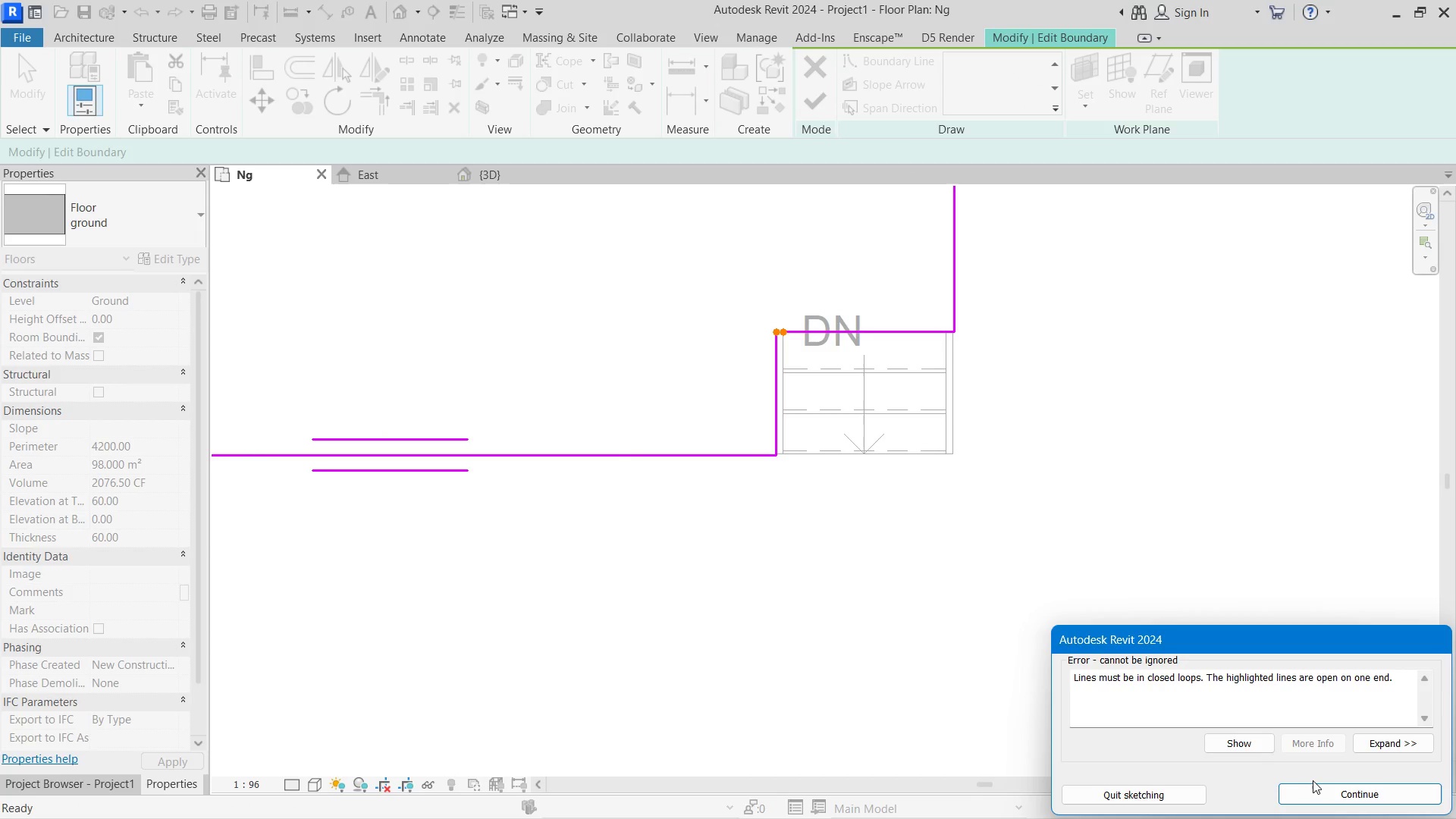 
left_click([1314, 789])
 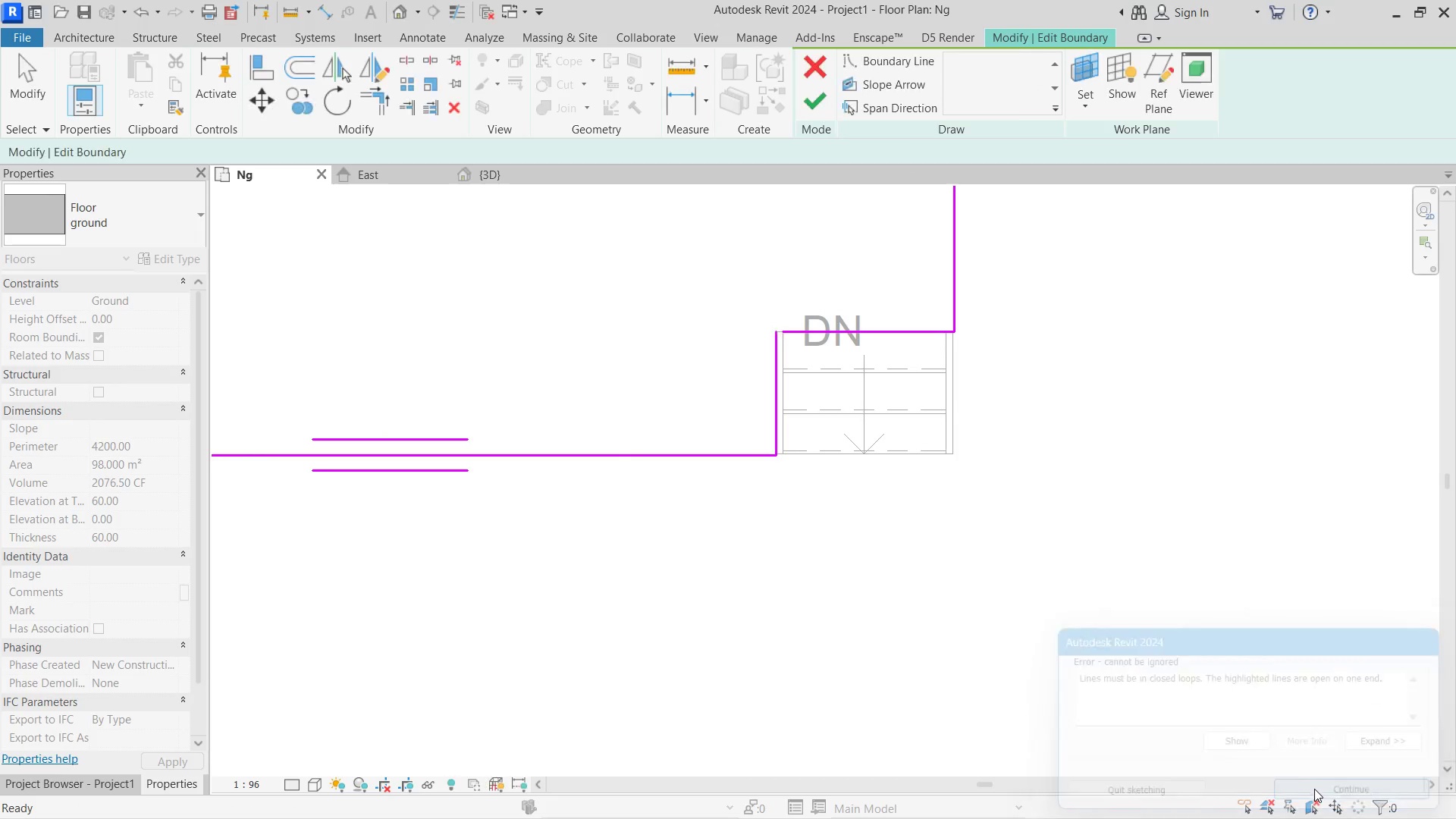 
type(tr)
 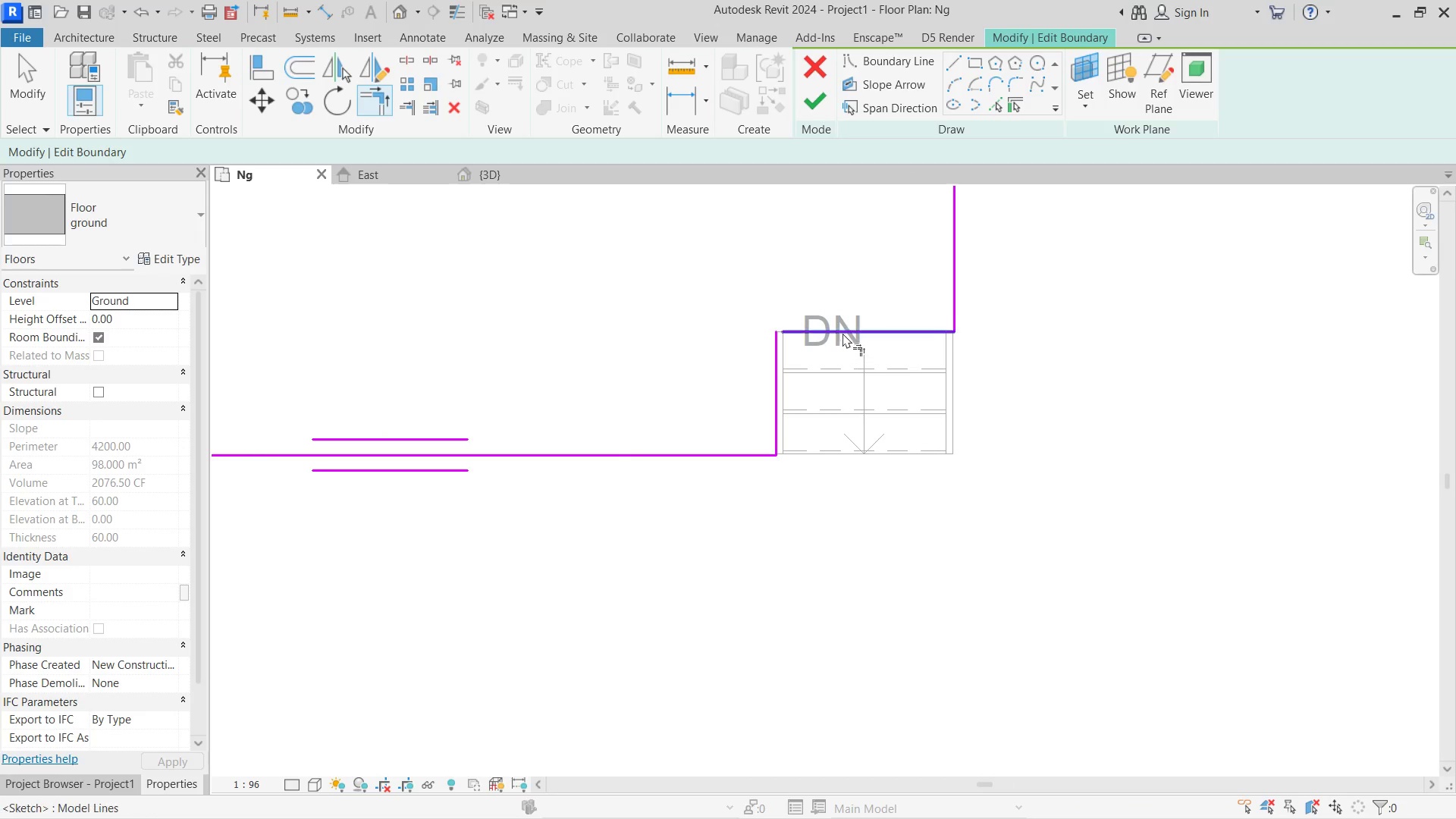 
double_click([843, 333])
 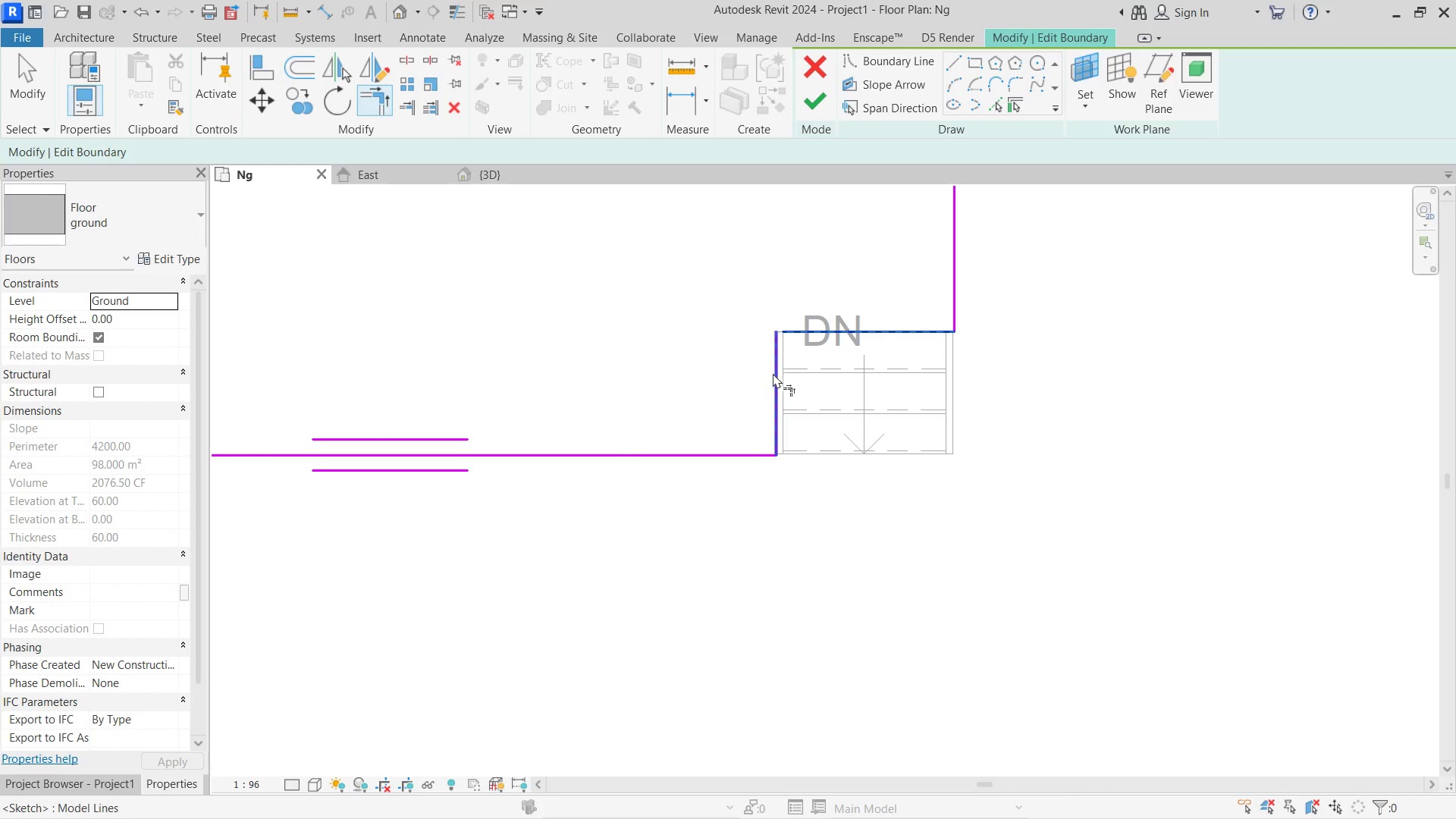 
triple_click([773, 373])
 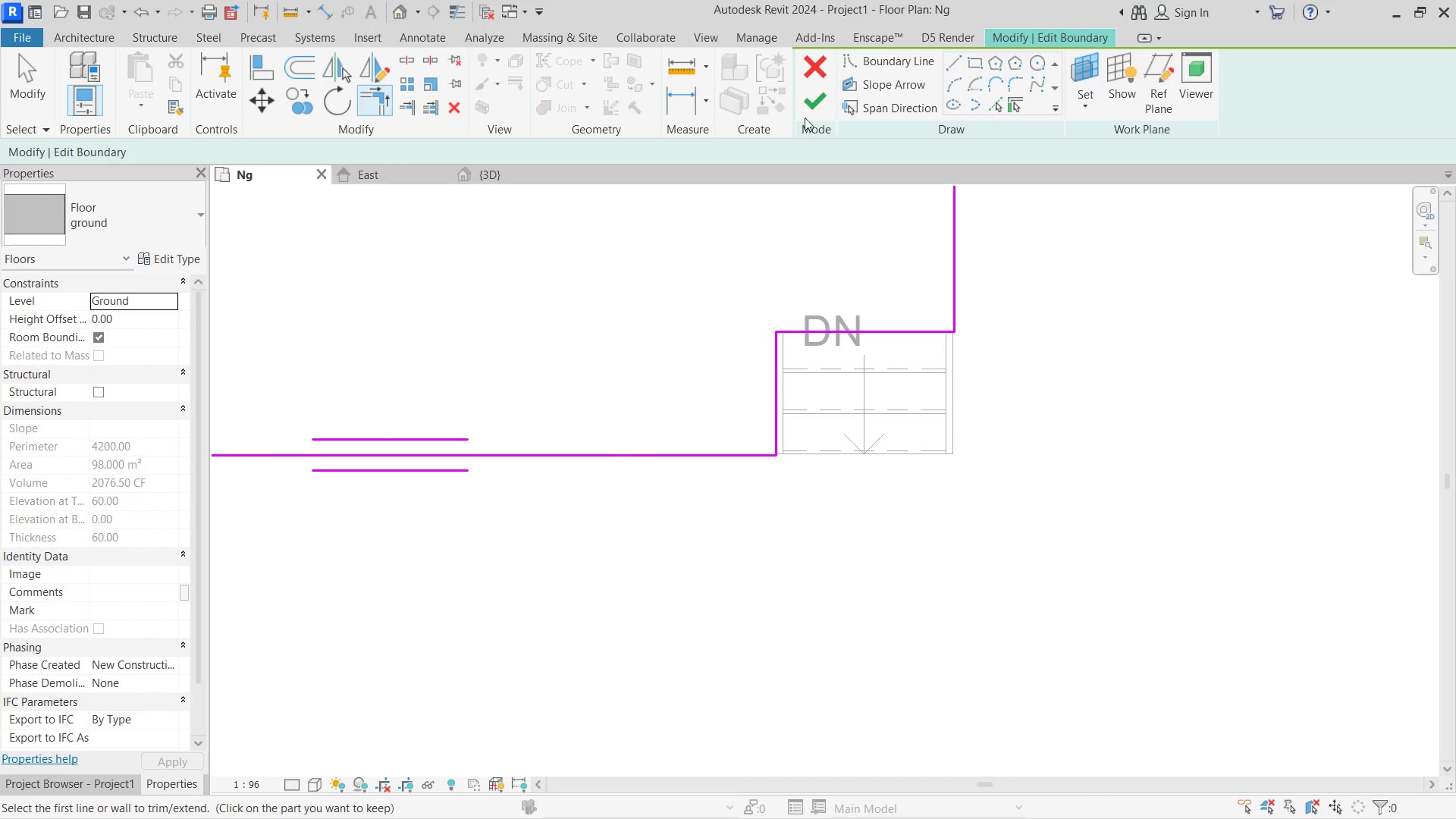 
double_click([808, 111])
 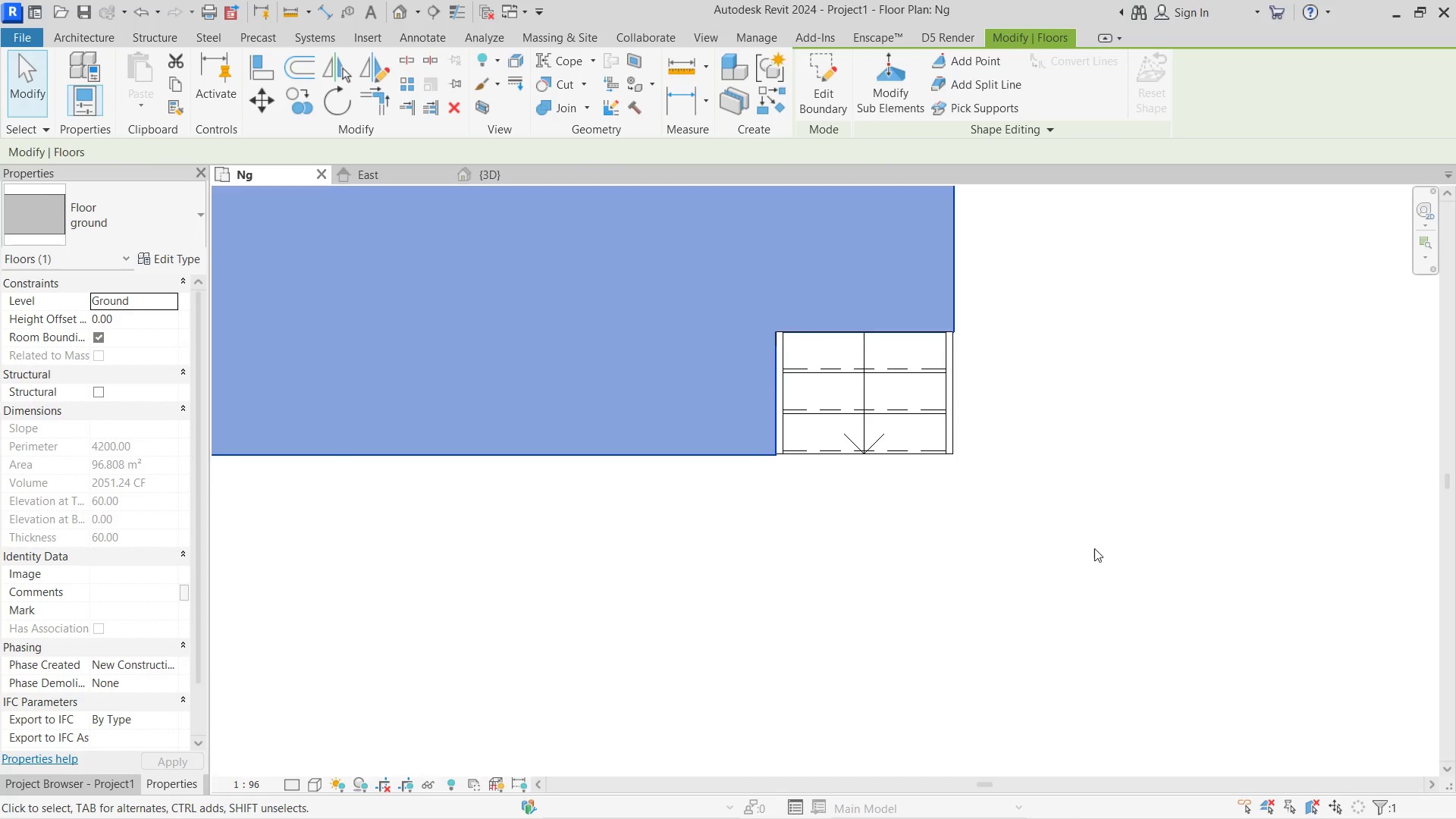 
left_click([1094, 548])
 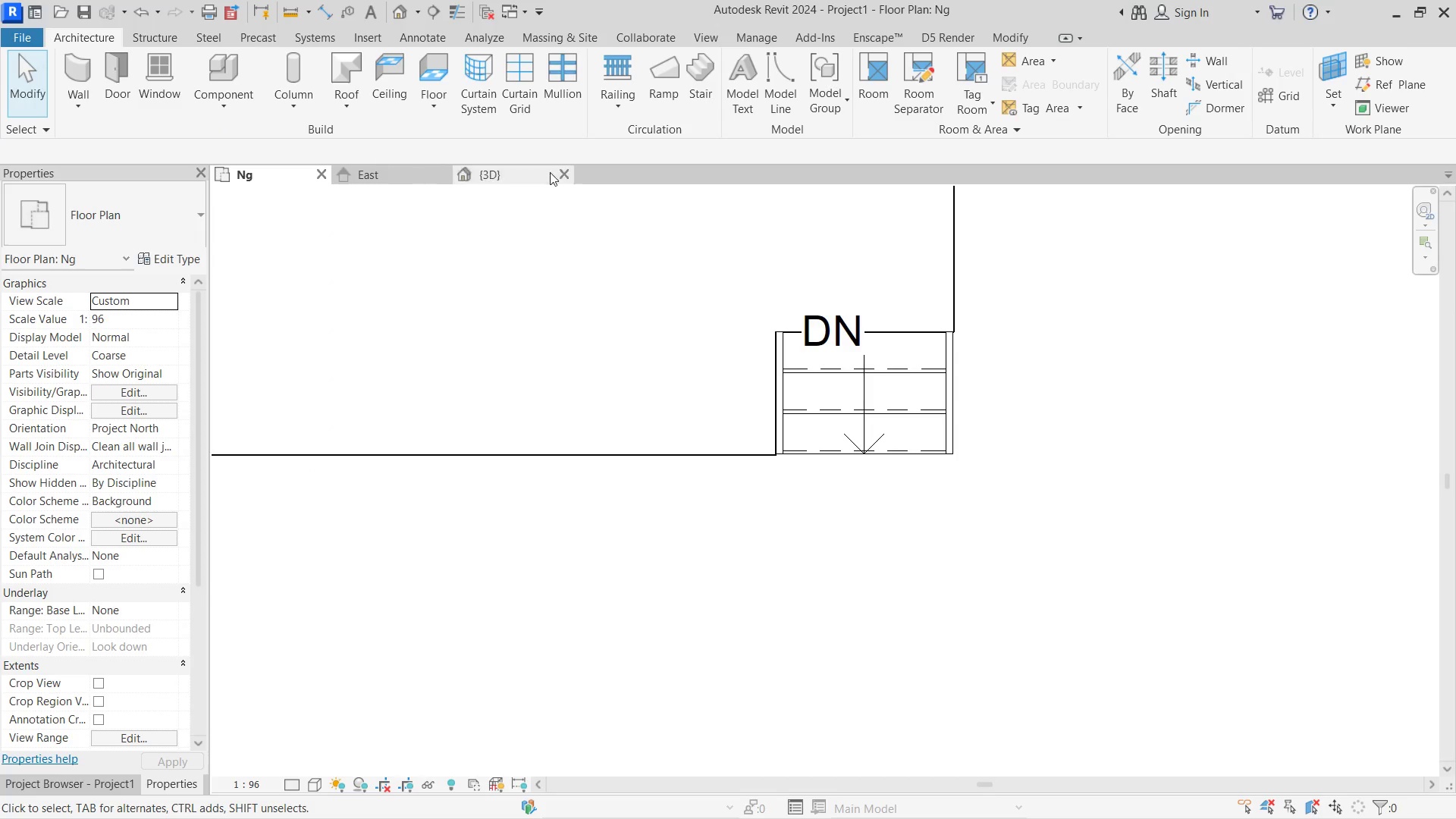 
left_click([477, 174])
 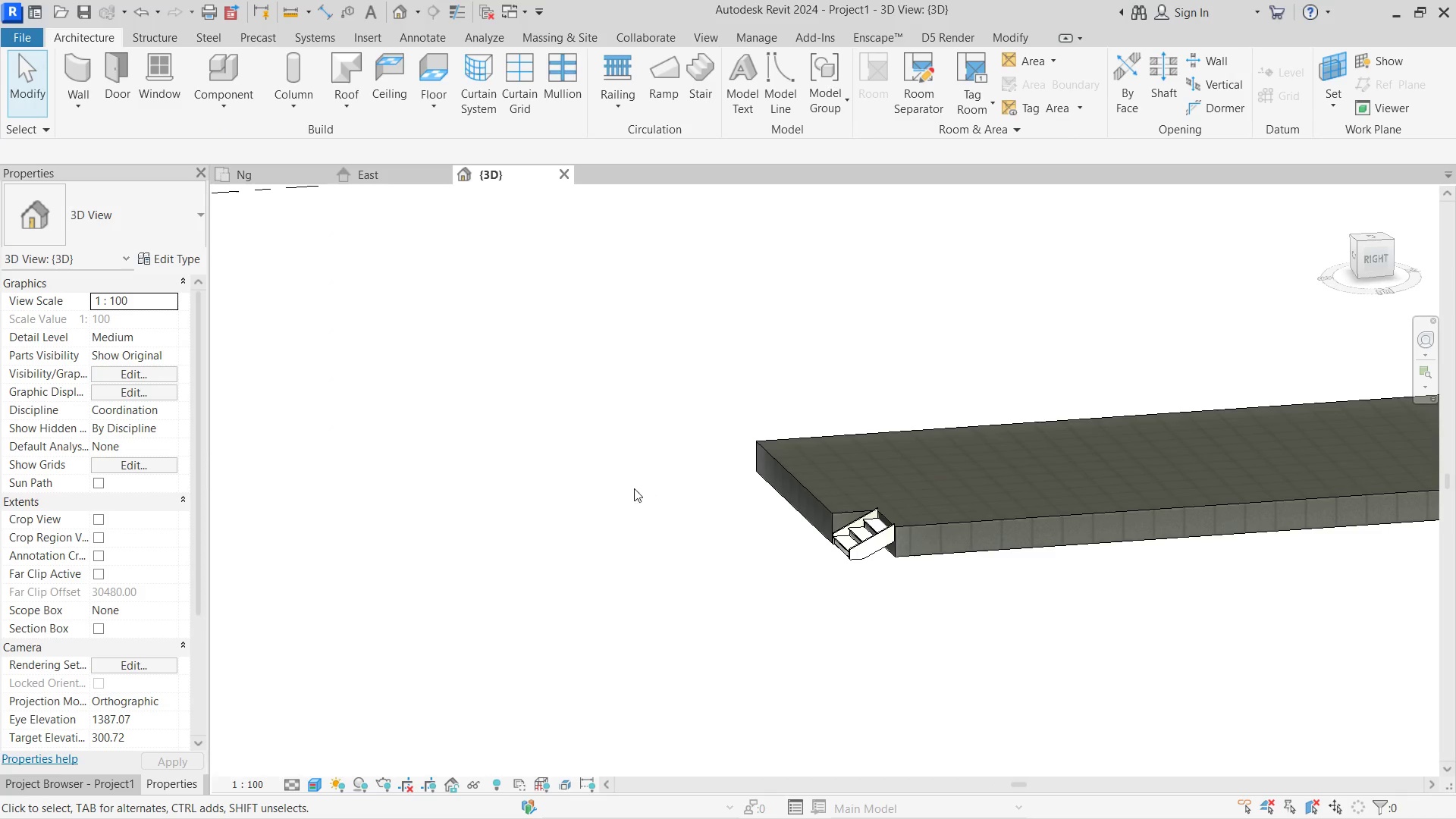 
hold_key(key=ShiftLeft, duration=0.8)
 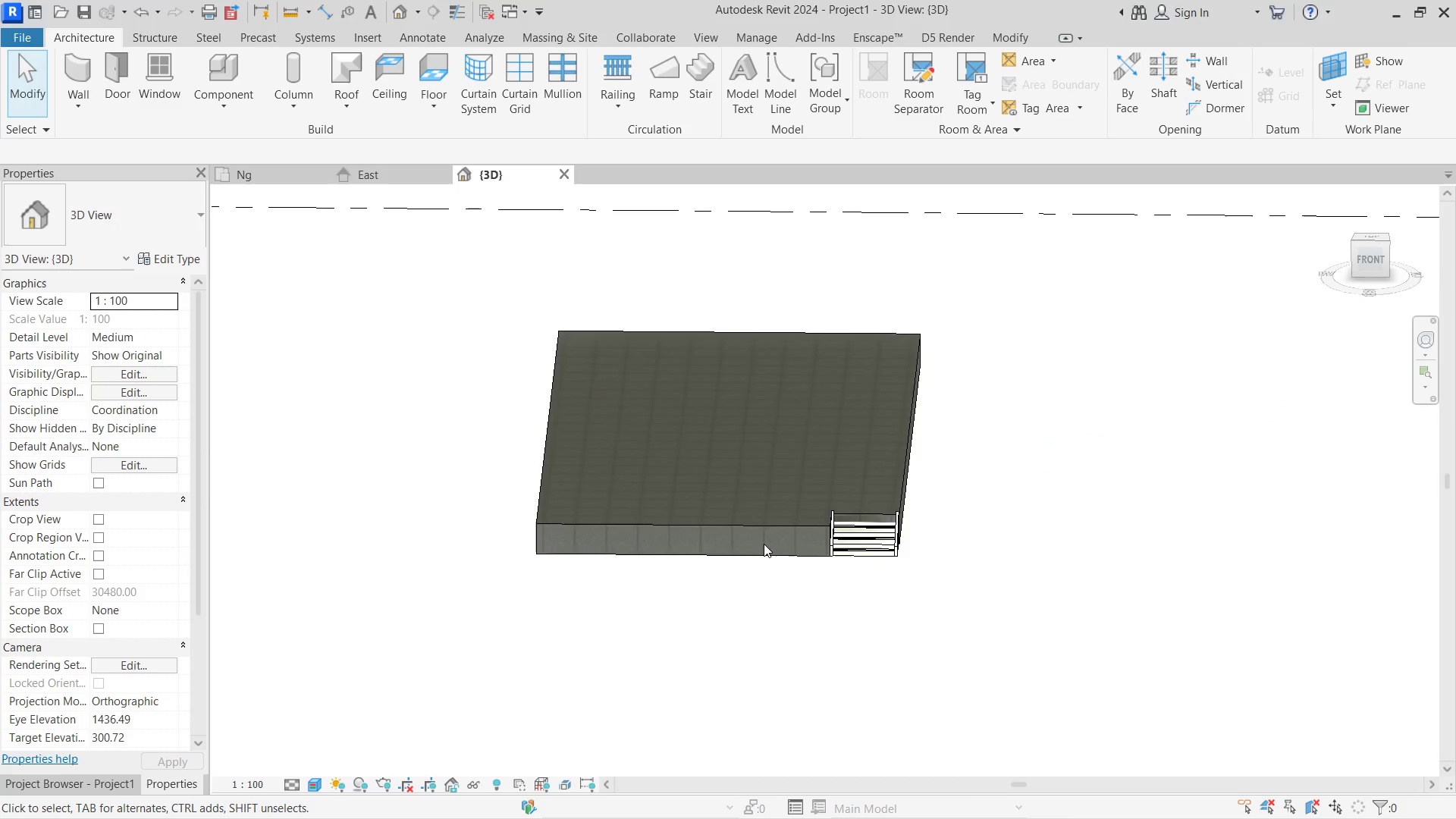 
hold_key(key=ShiftLeft, duration=0.94)
right_click([631, 574])
 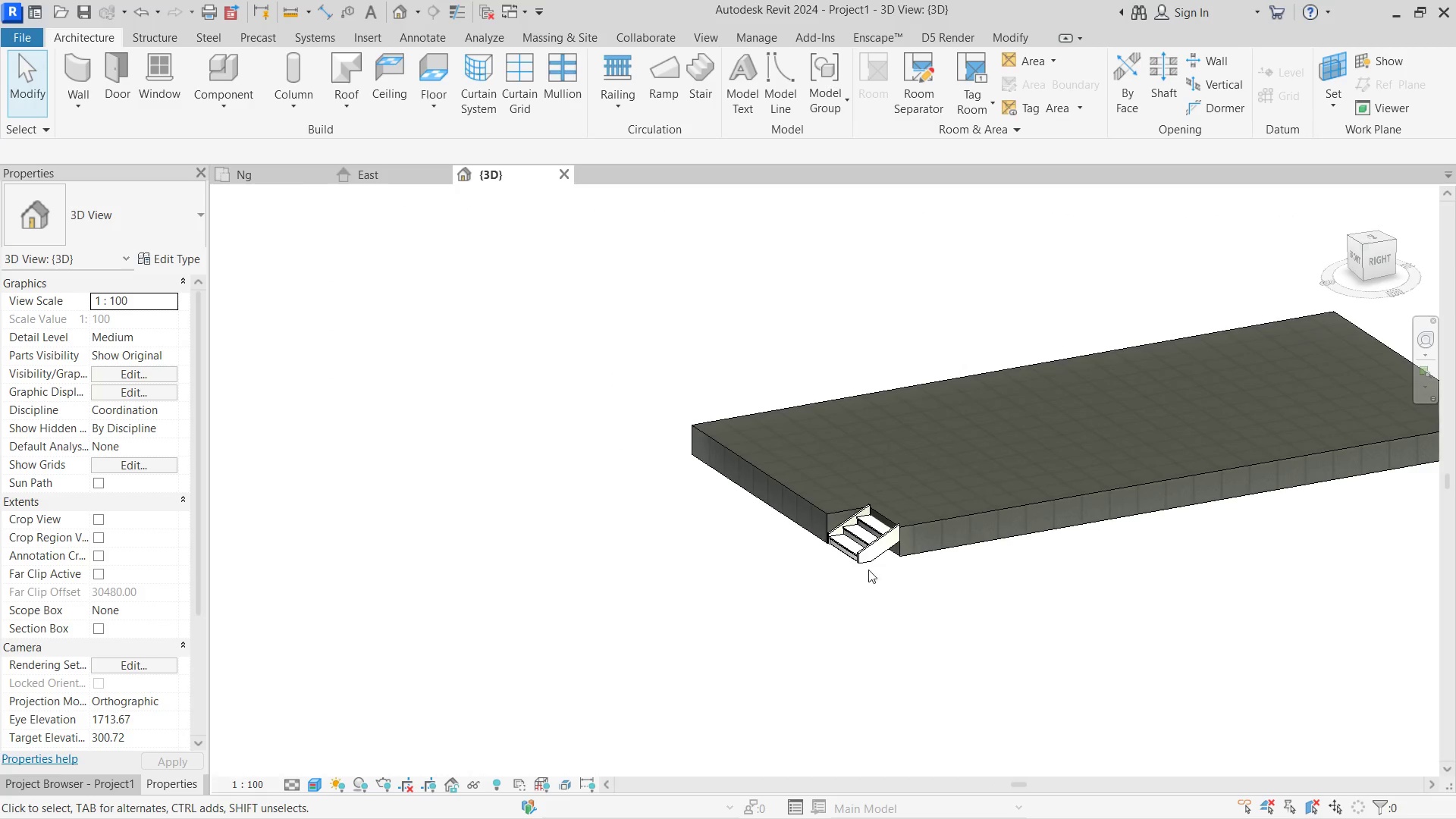 
hold_key(key=ShiftLeft, duration=1.48)
triple_click([843, 569])
 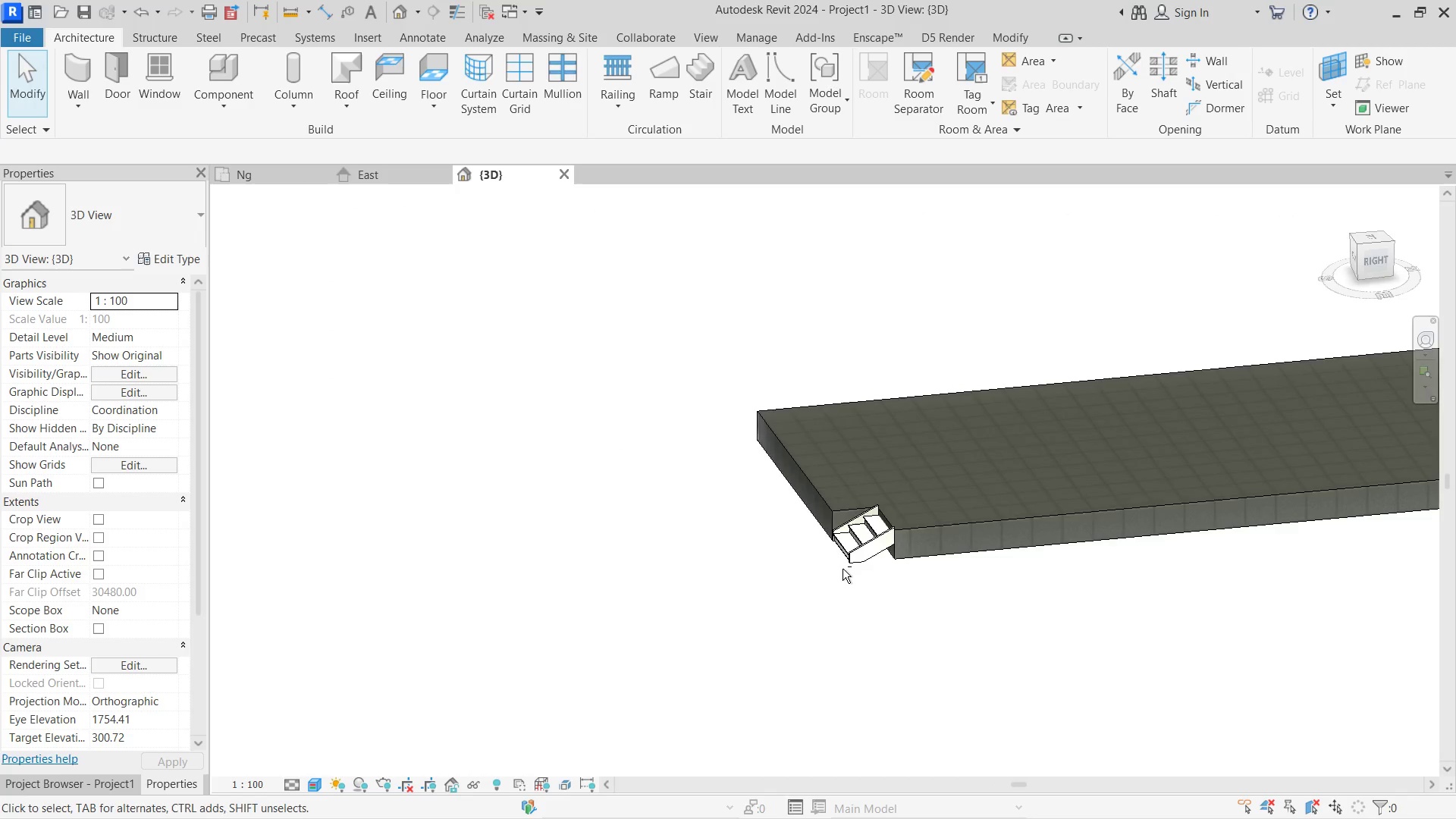 
triple_click([843, 569])
 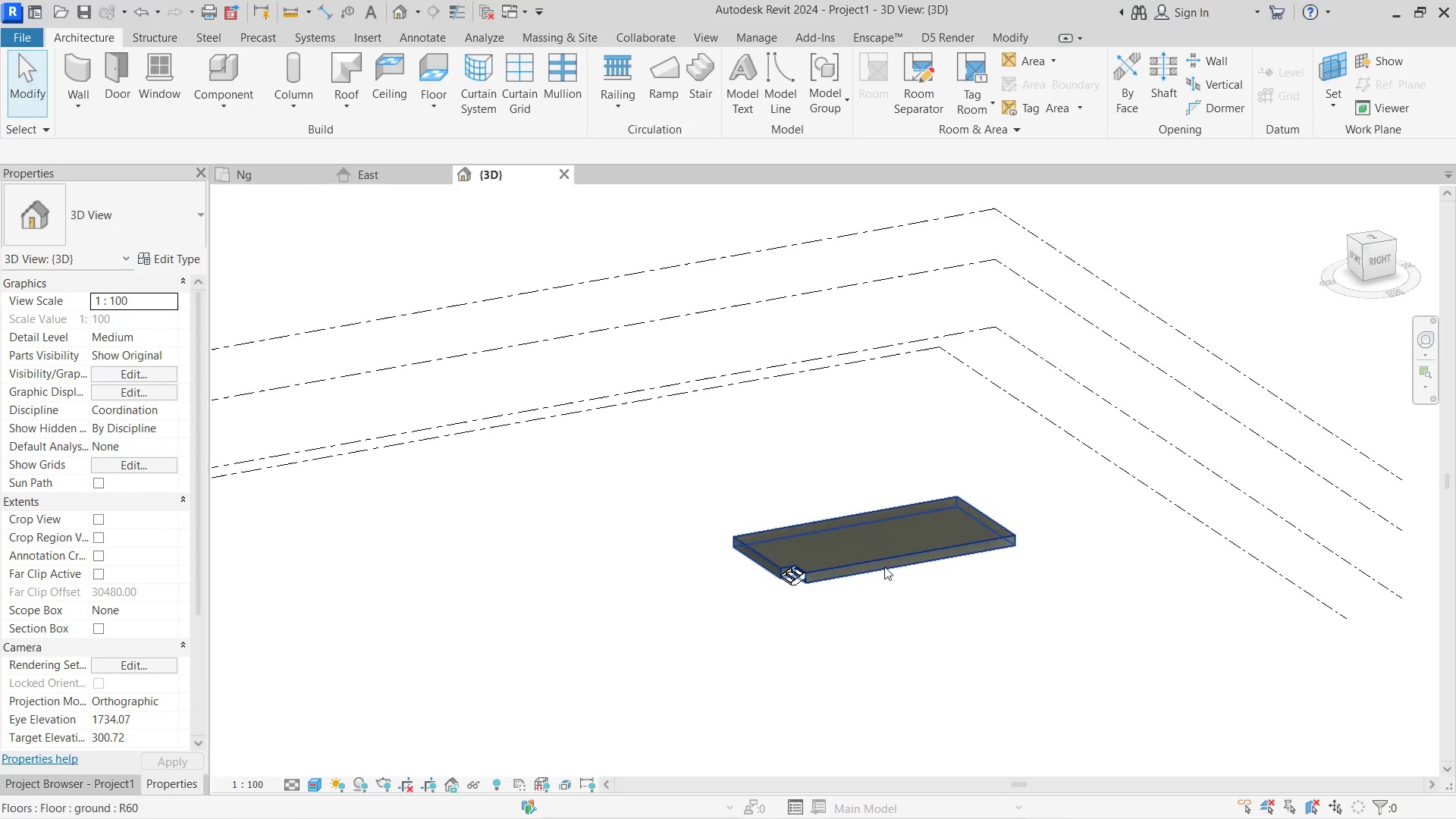 
hold_key(key=ShiftLeft, duration=0.53)
 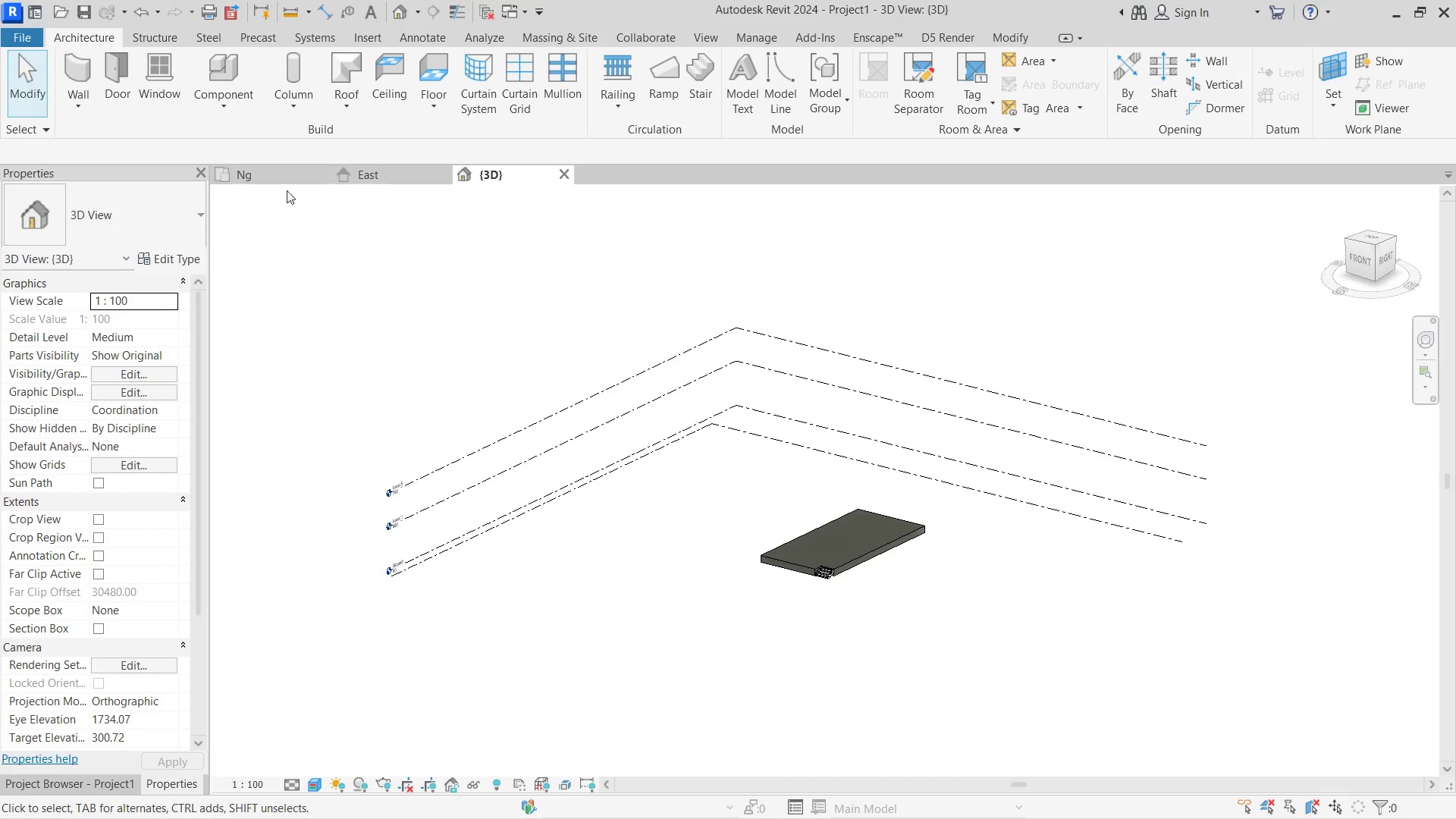 
scroll: coordinate [884, 566], scroll_direction: down, amount: 3.0
 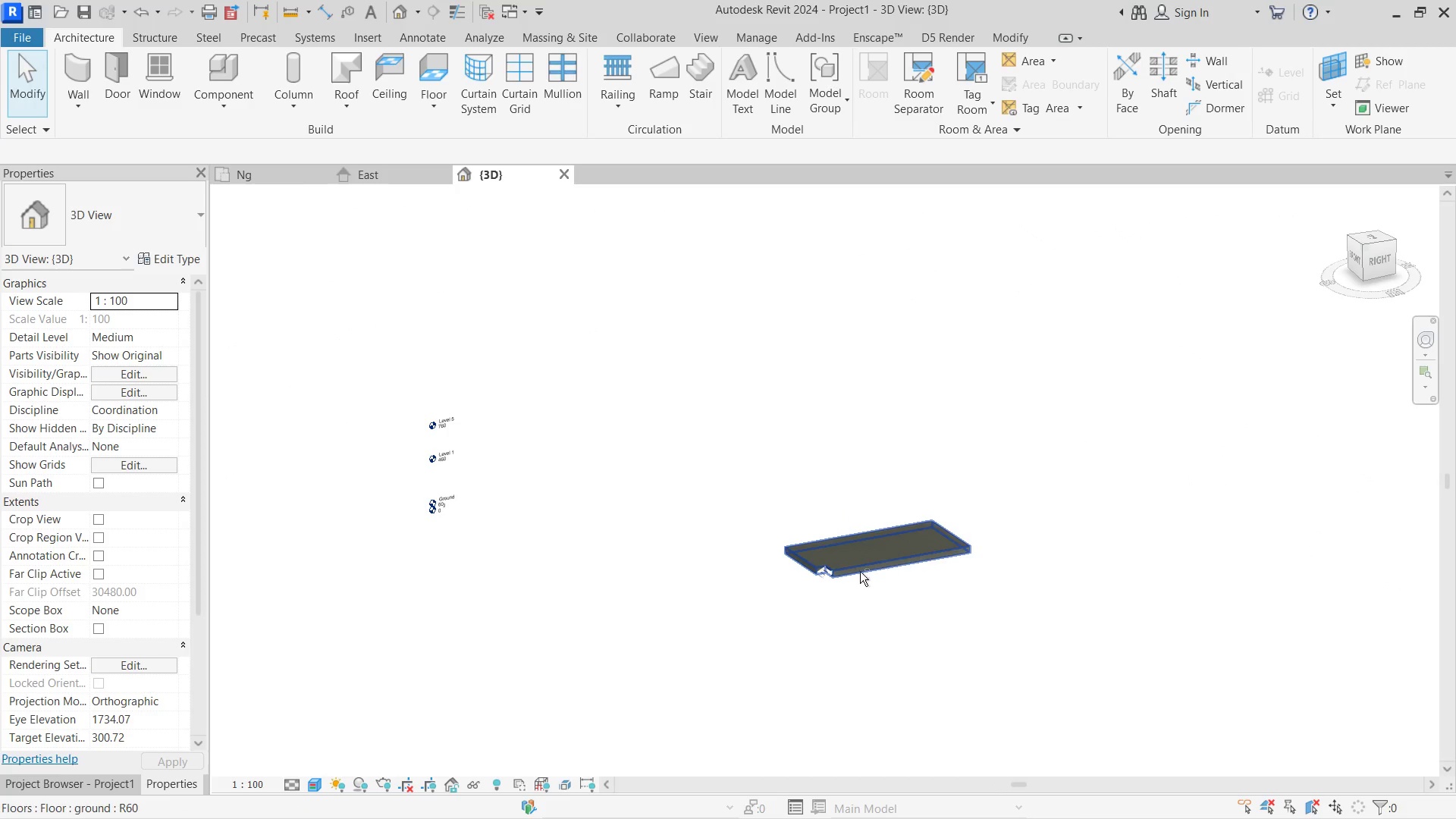 
left_click([271, 174])
 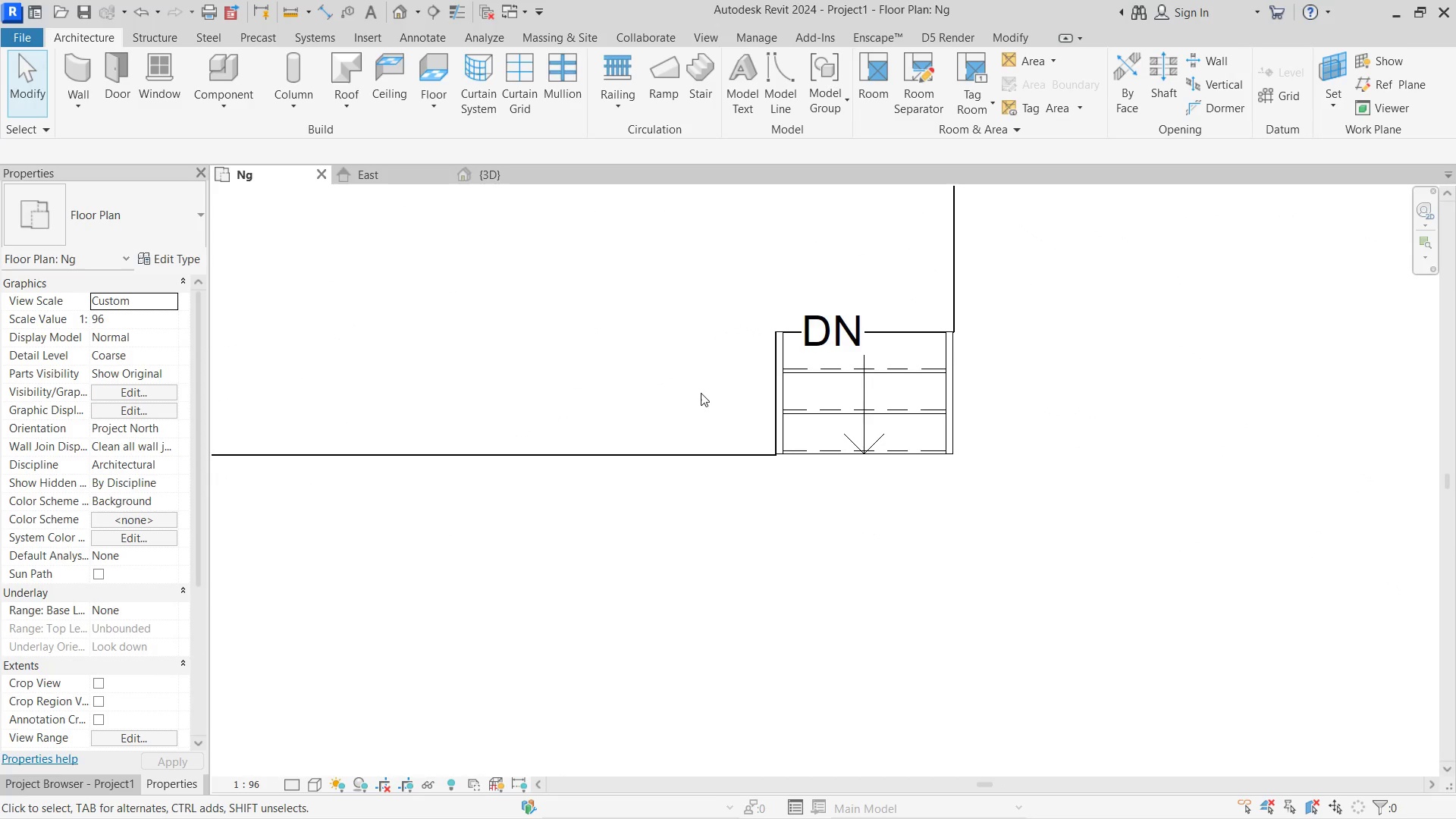 
scroll: coordinate [682, 391], scroll_direction: down, amount: 5.0
 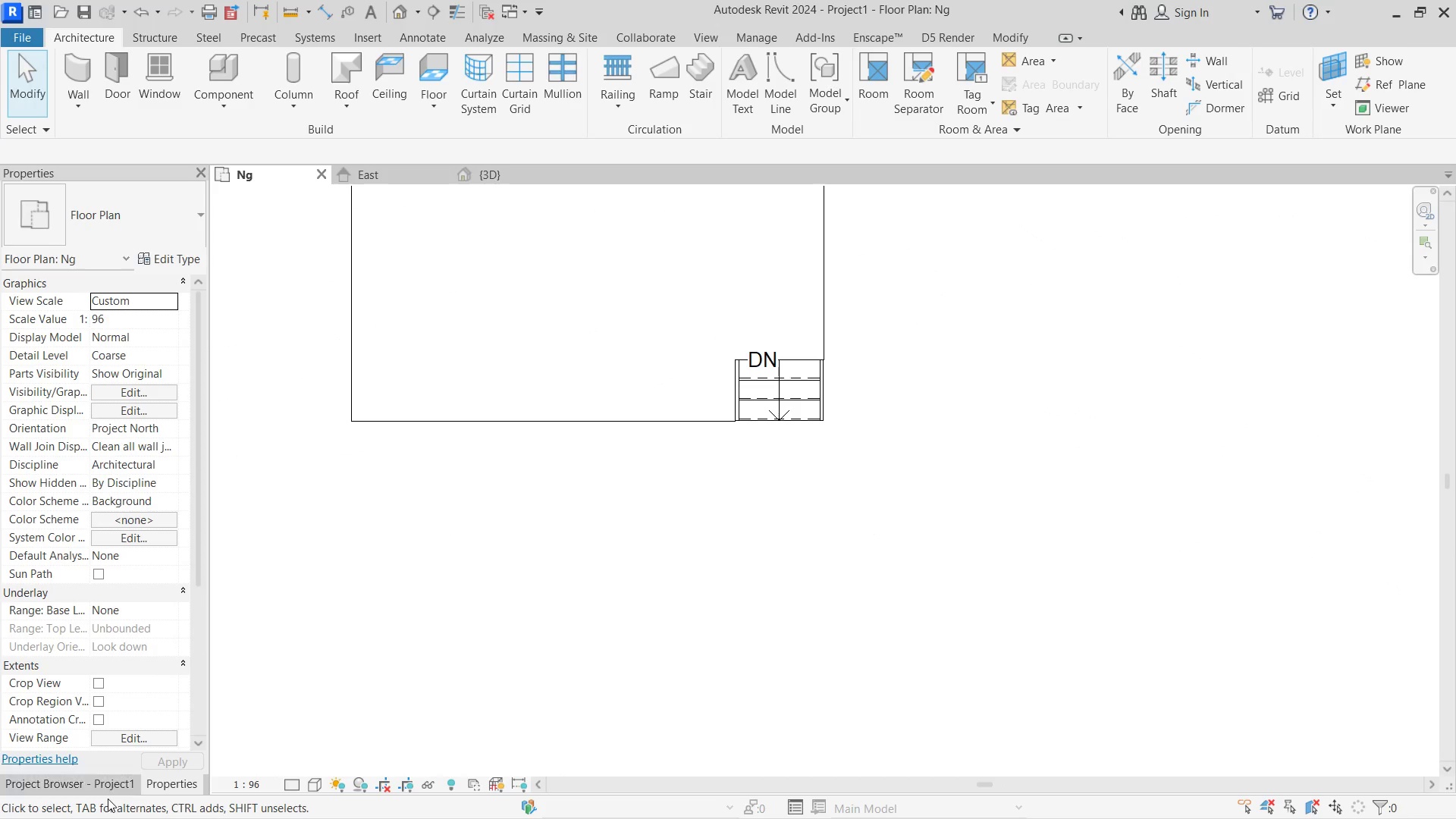 
left_click([106, 787])
 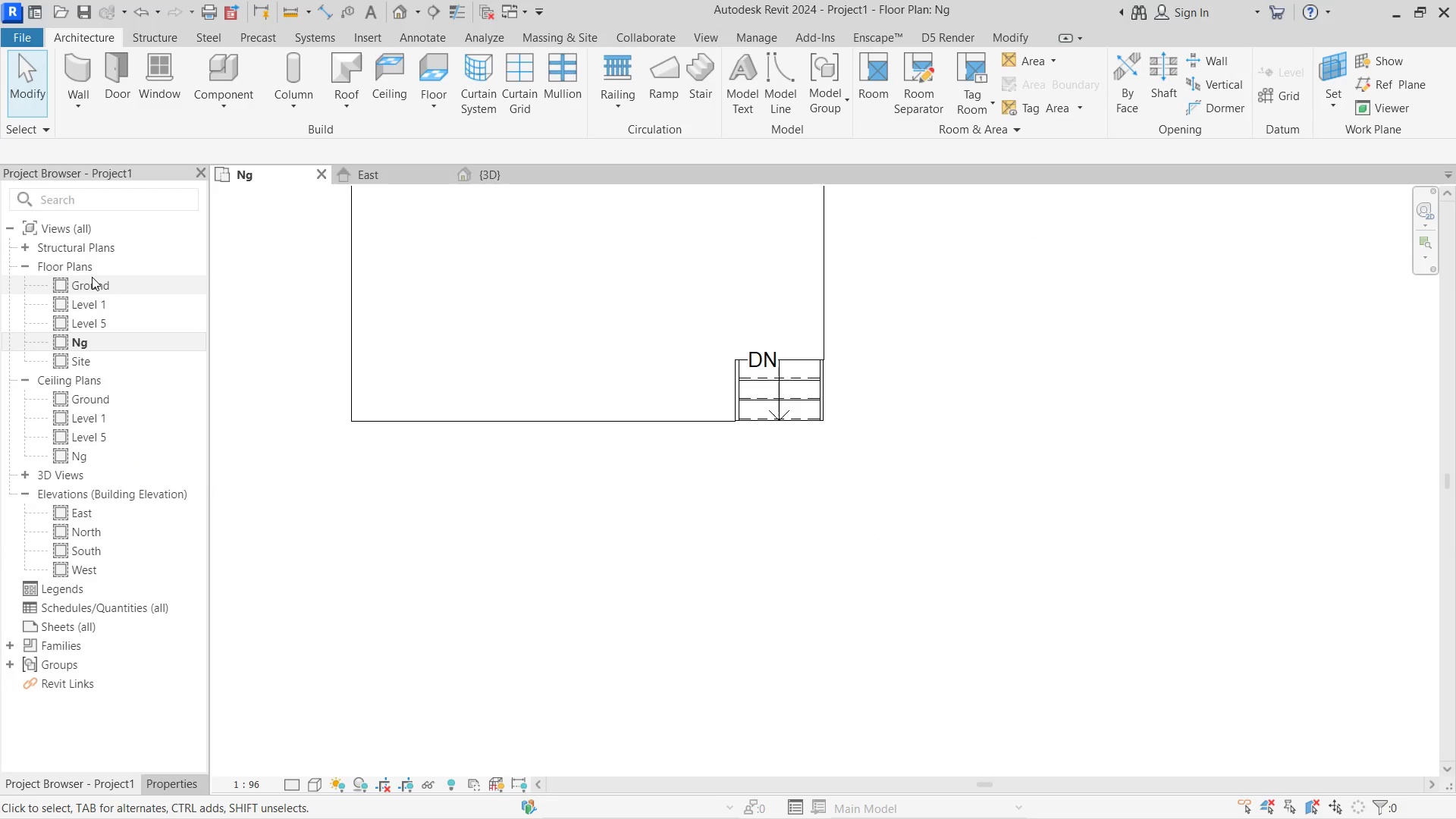 
double_click([92, 277])
 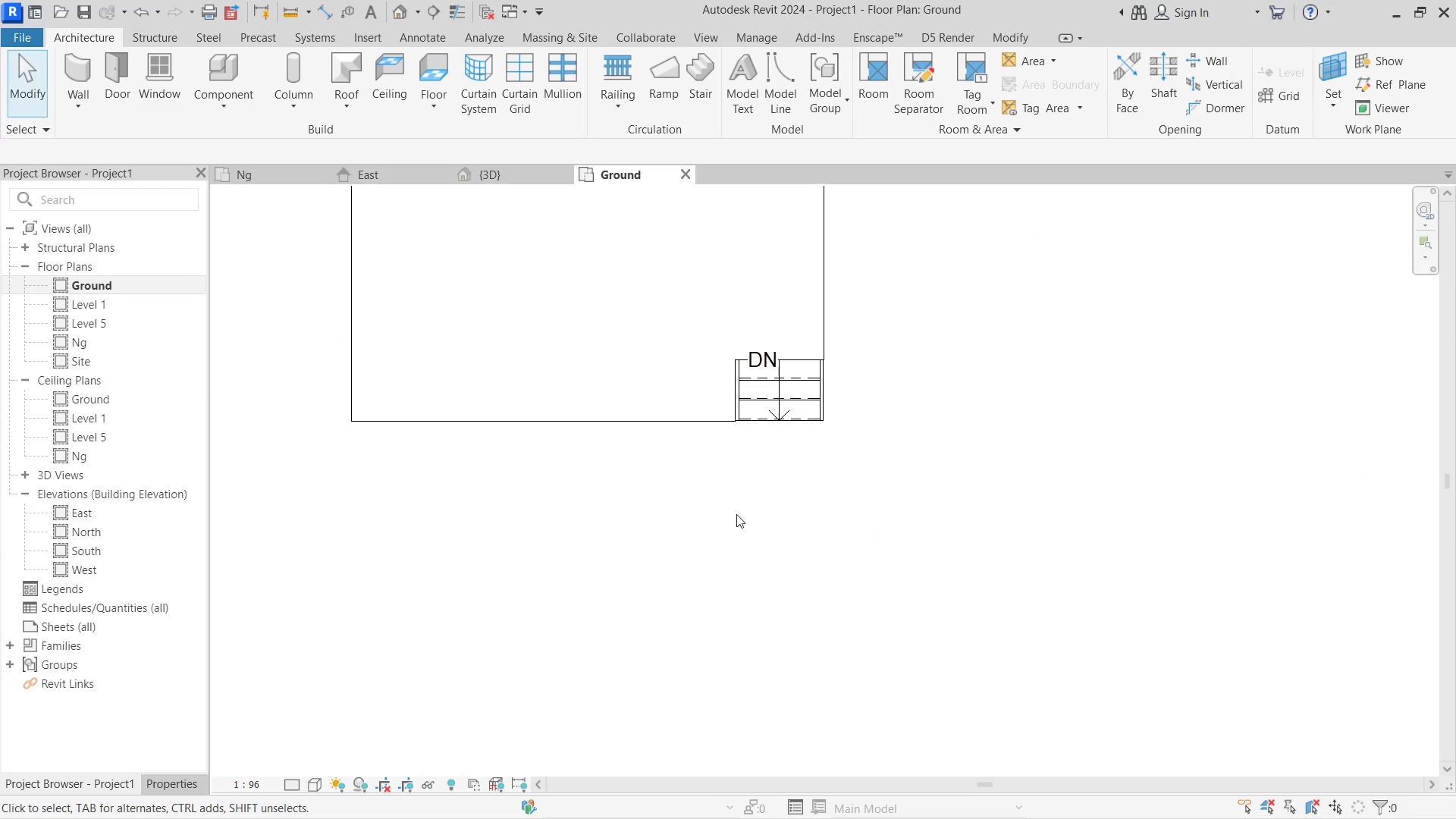 
key(W)
 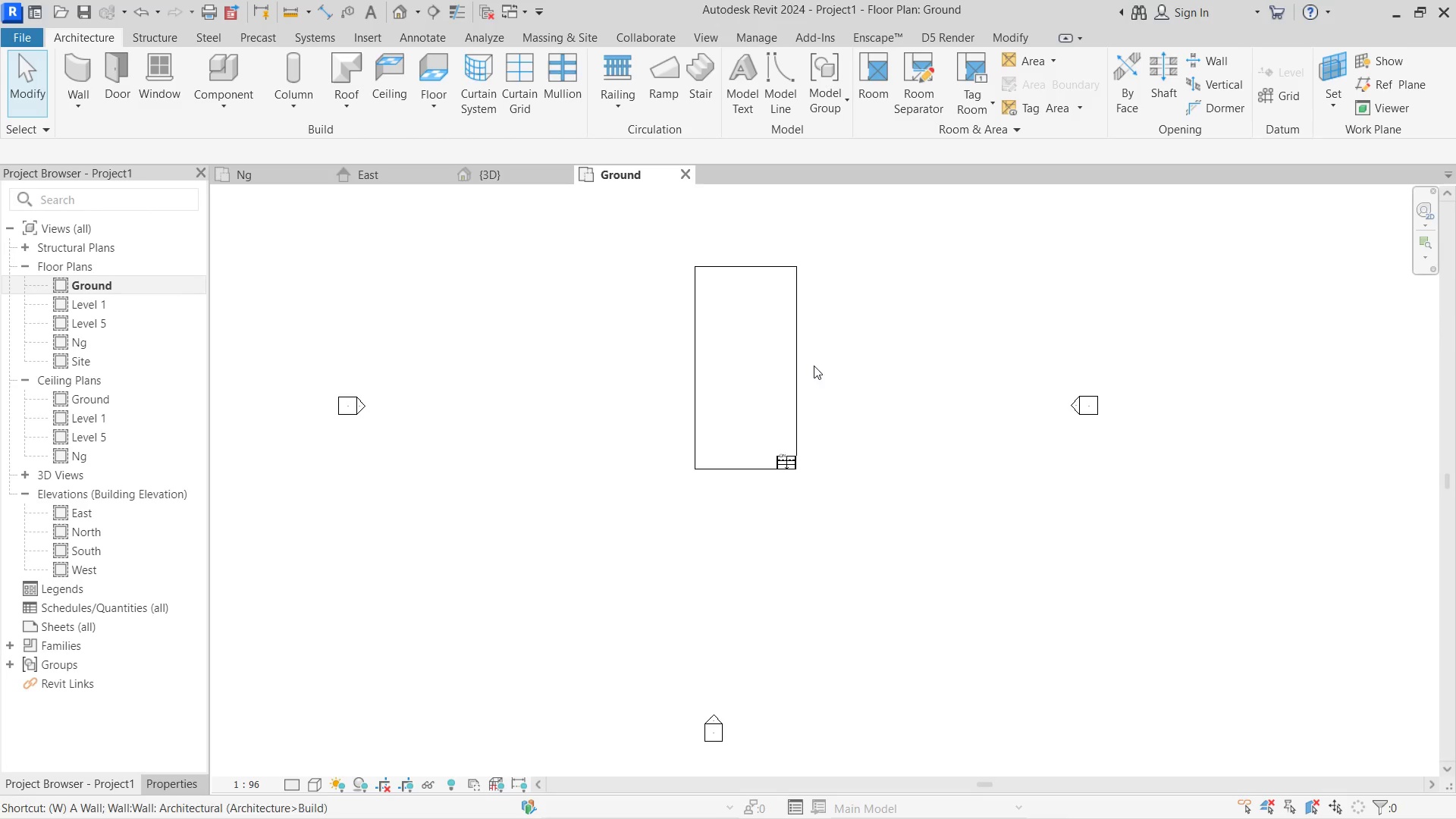 
scroll: coordinate [792, 466], scroll_direction: down, amount: 11.0
 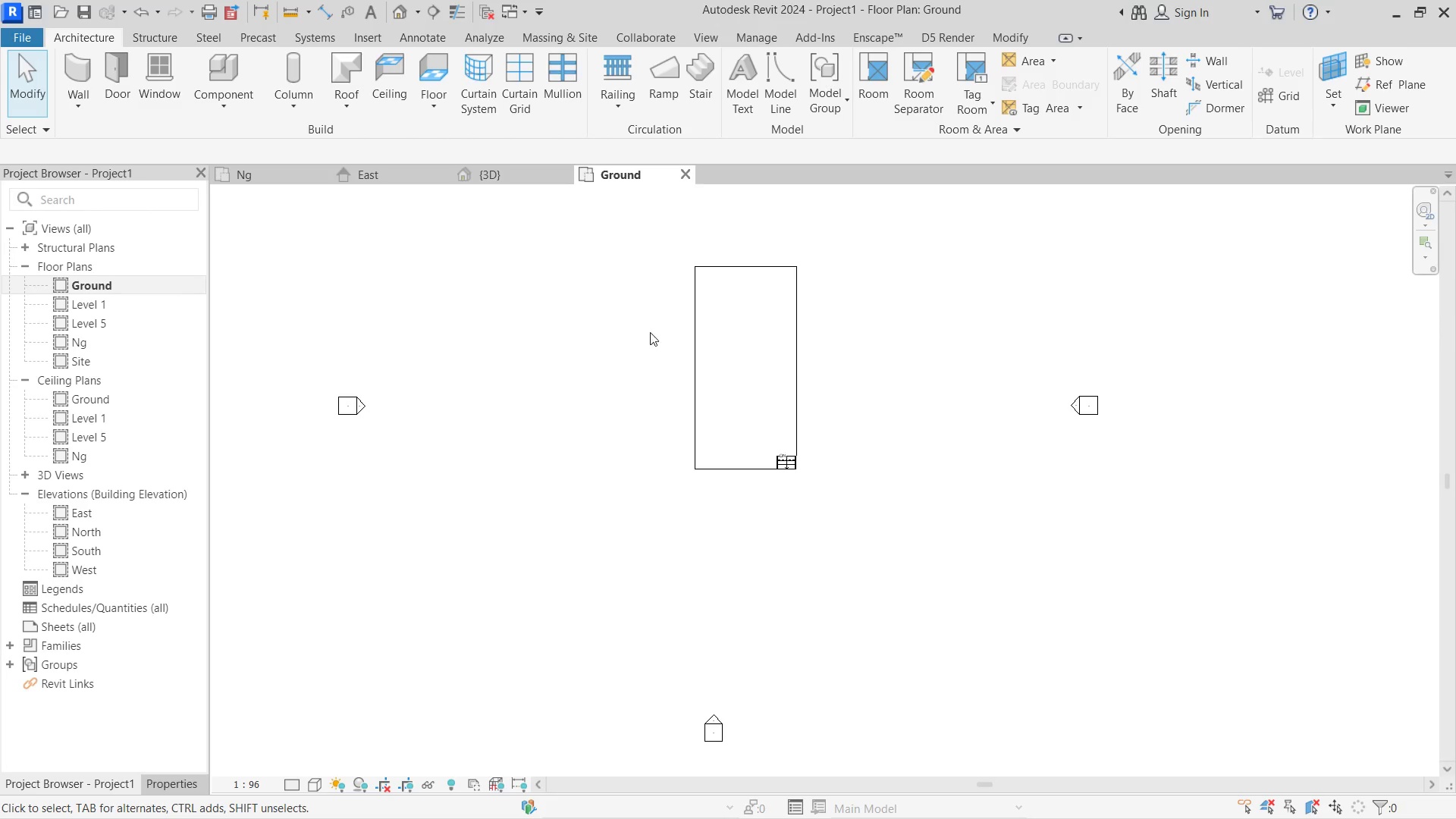 
key(A)
 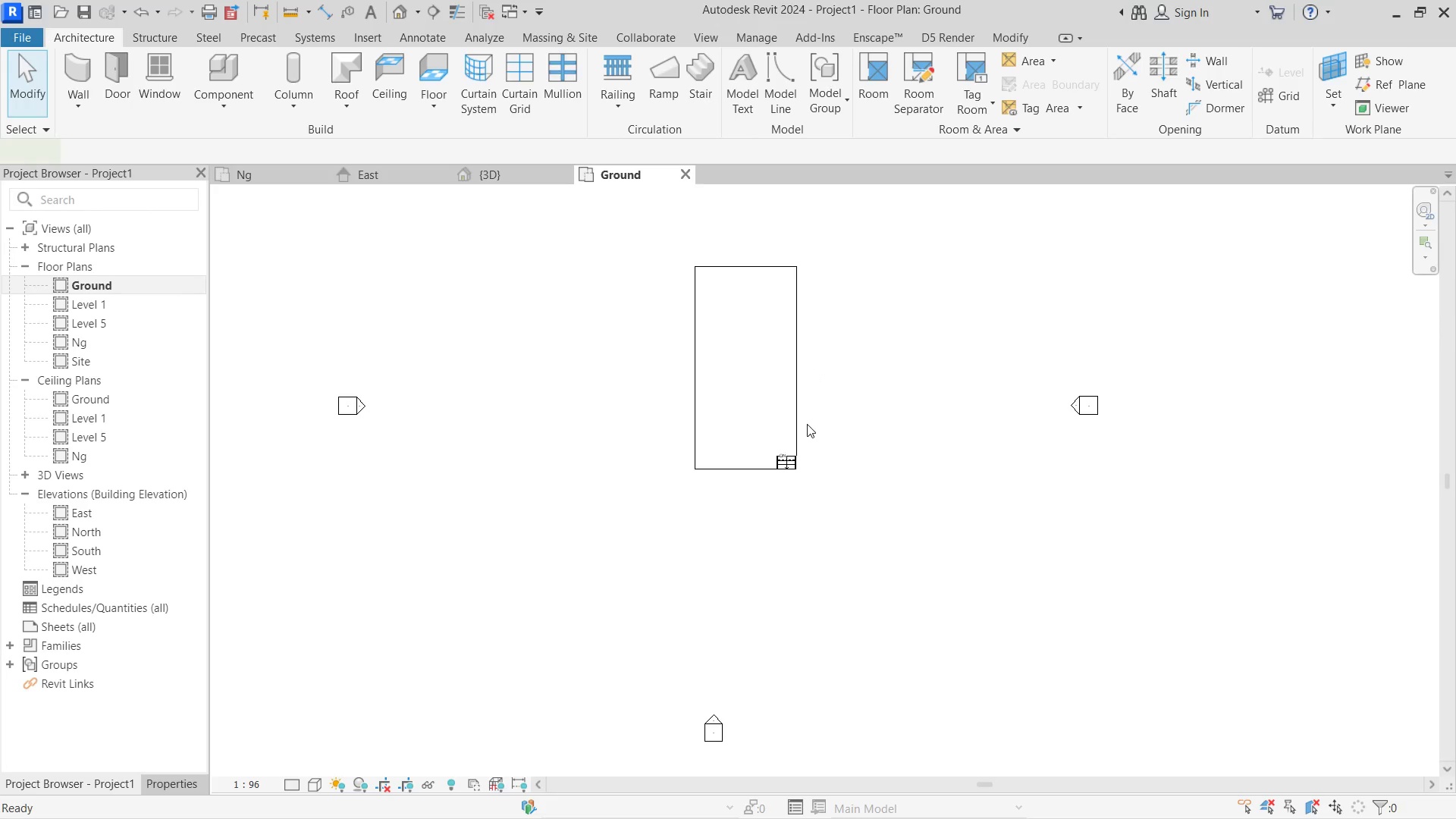 
scroll: coordinate [802, 440], scroll_direction: up, amount: 8.0
 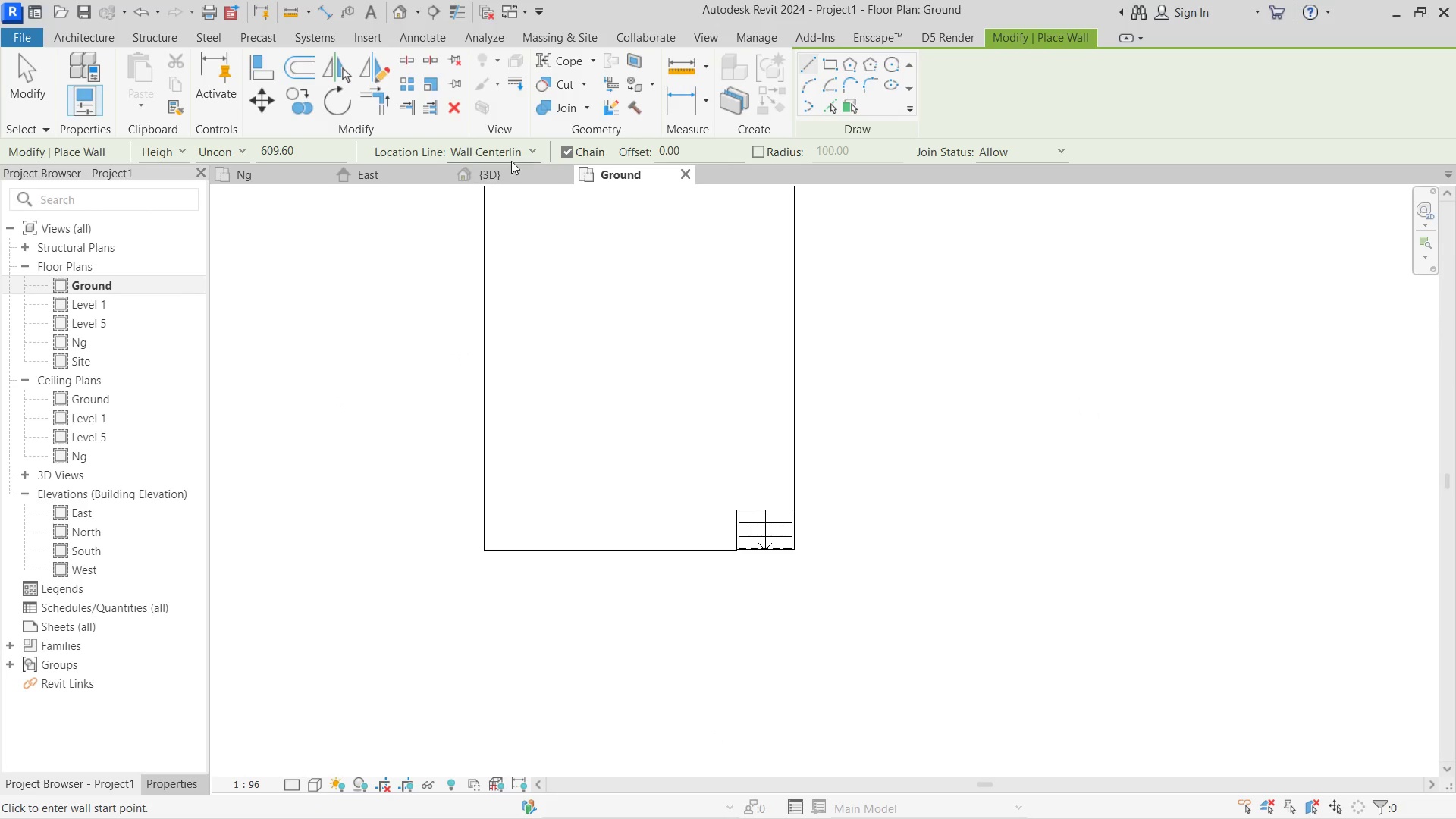 
left_click([509, 152])
 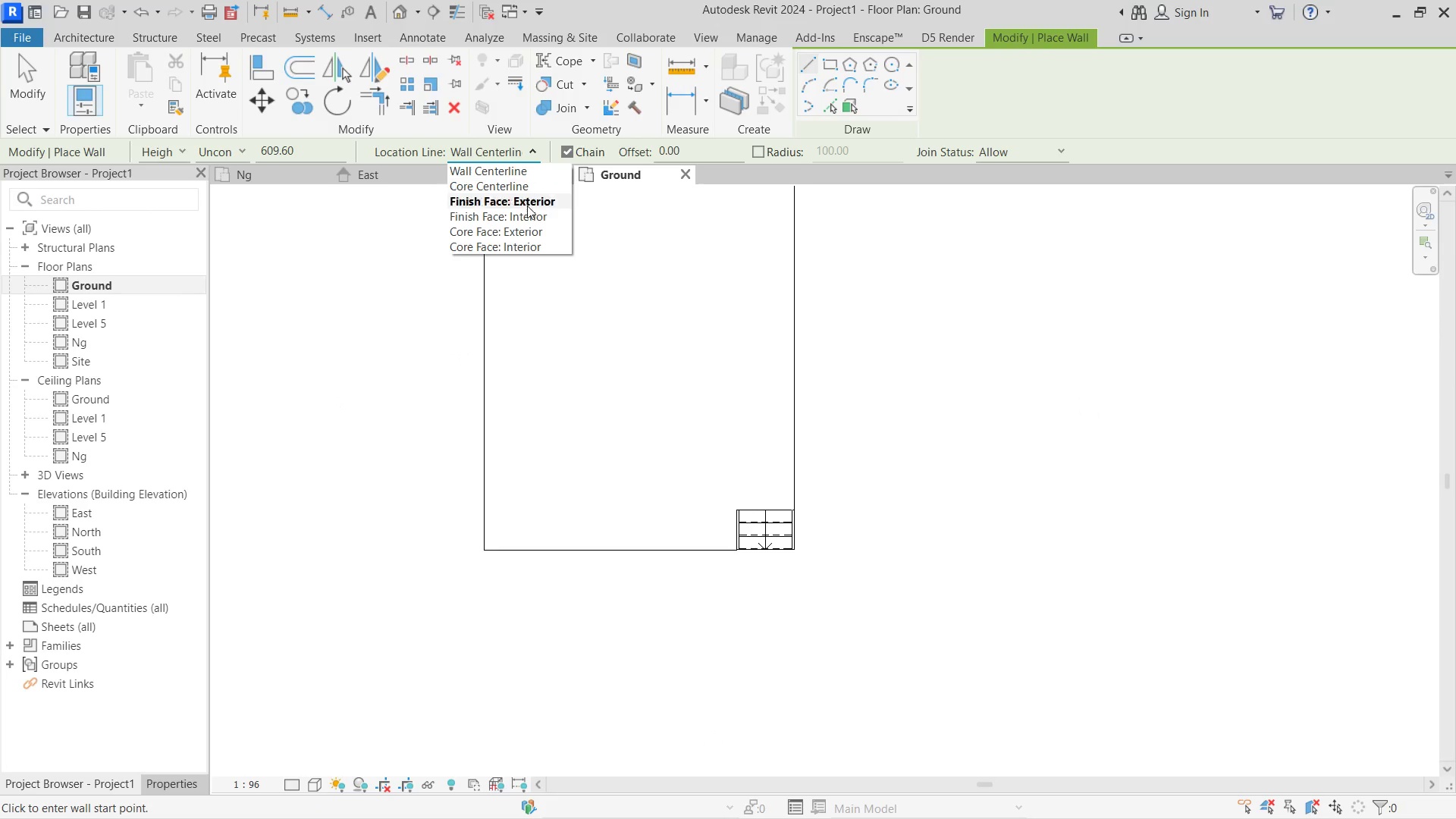 
left_click([527, 215])
 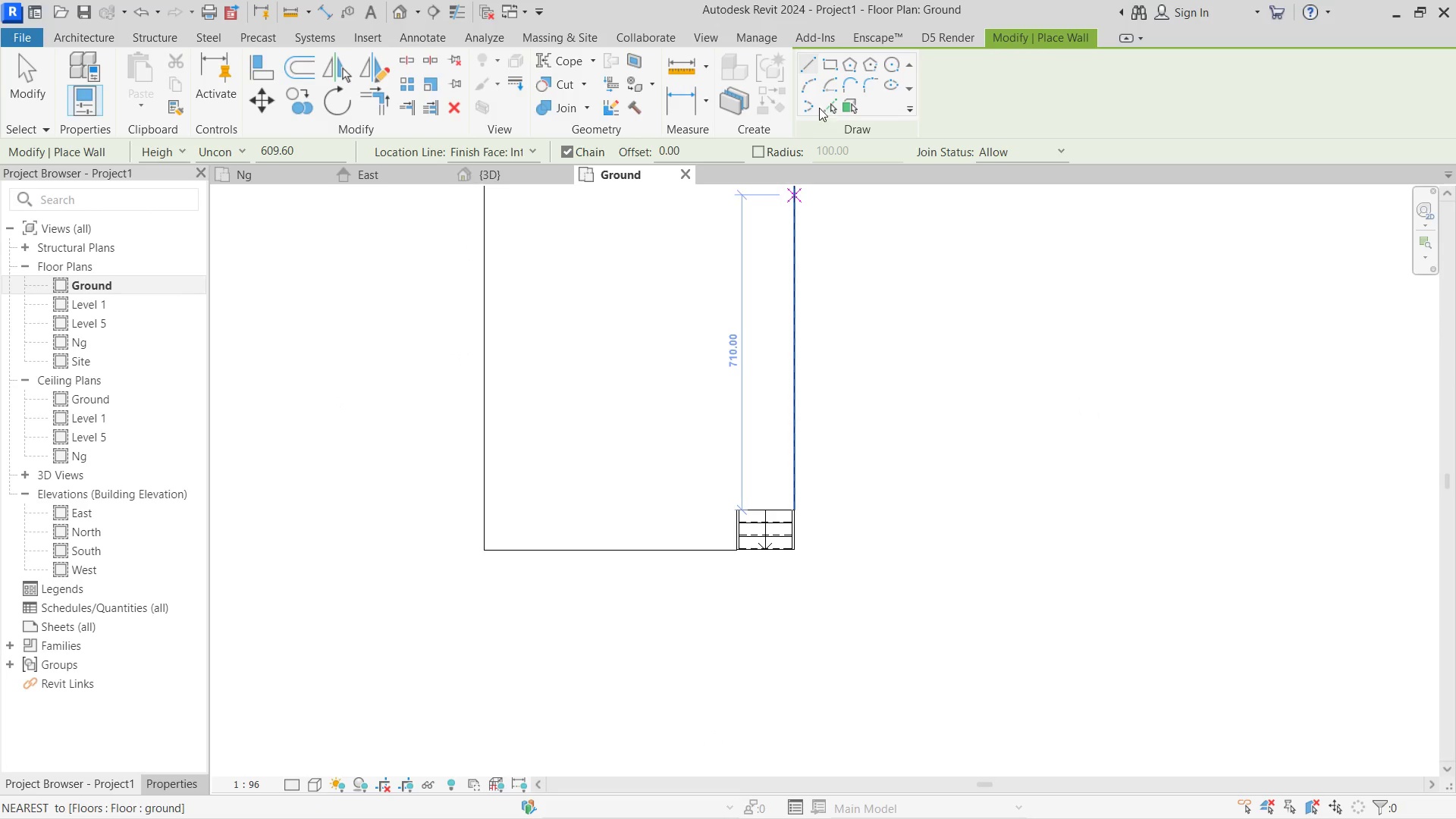 
left_click([830, 106])
 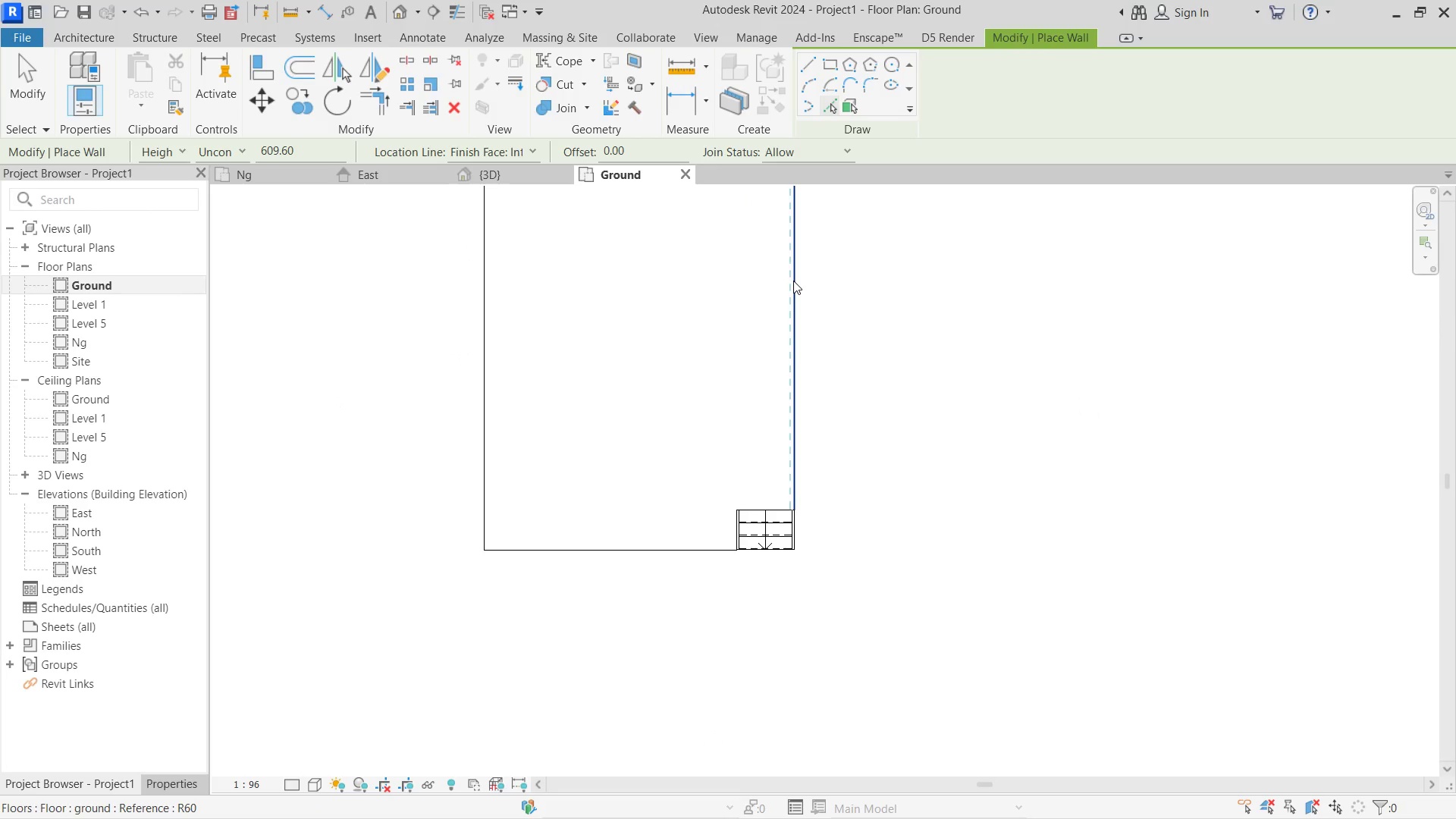 
left_click([793, 281])
 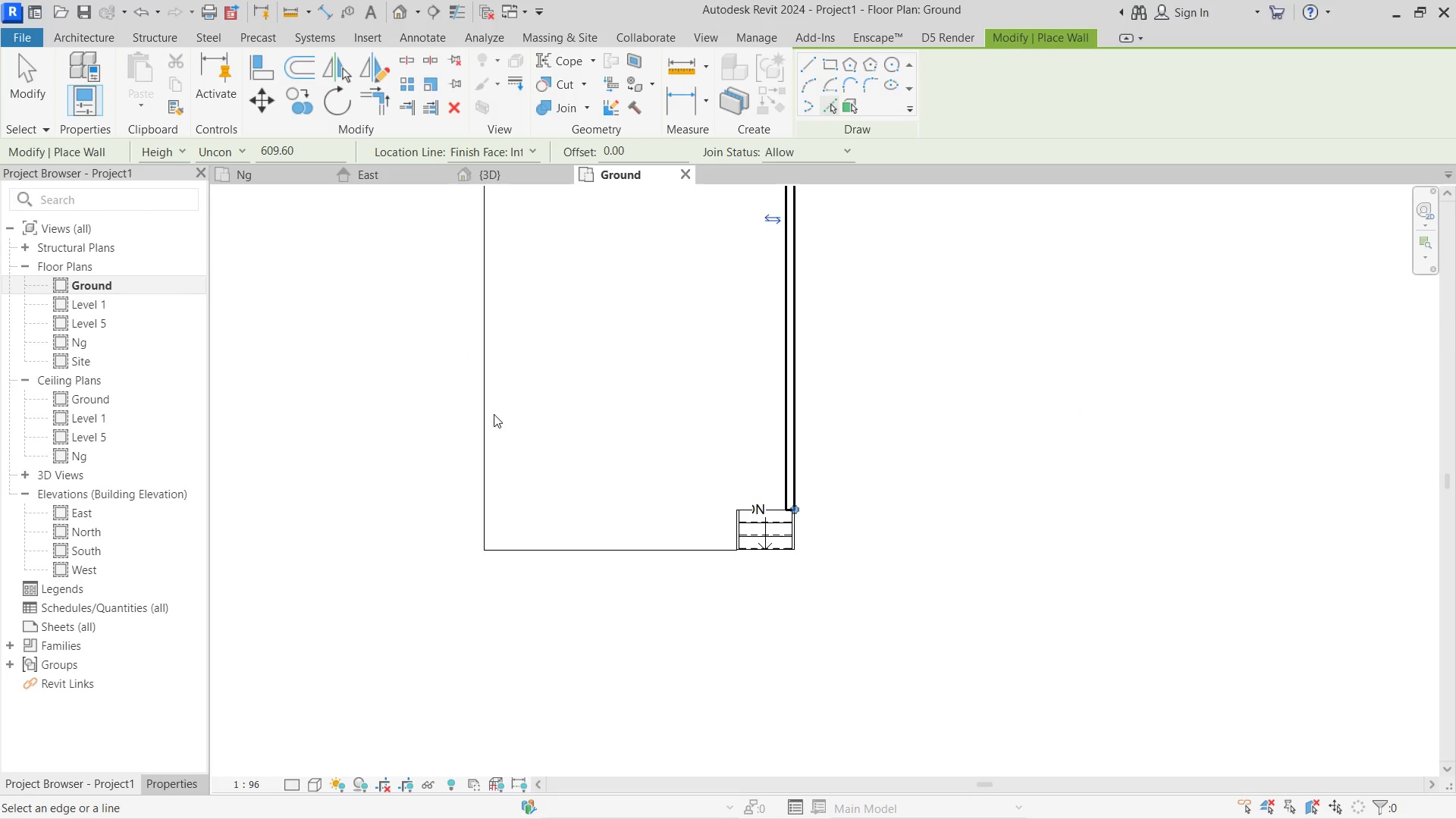 
left_click([491, 413])
 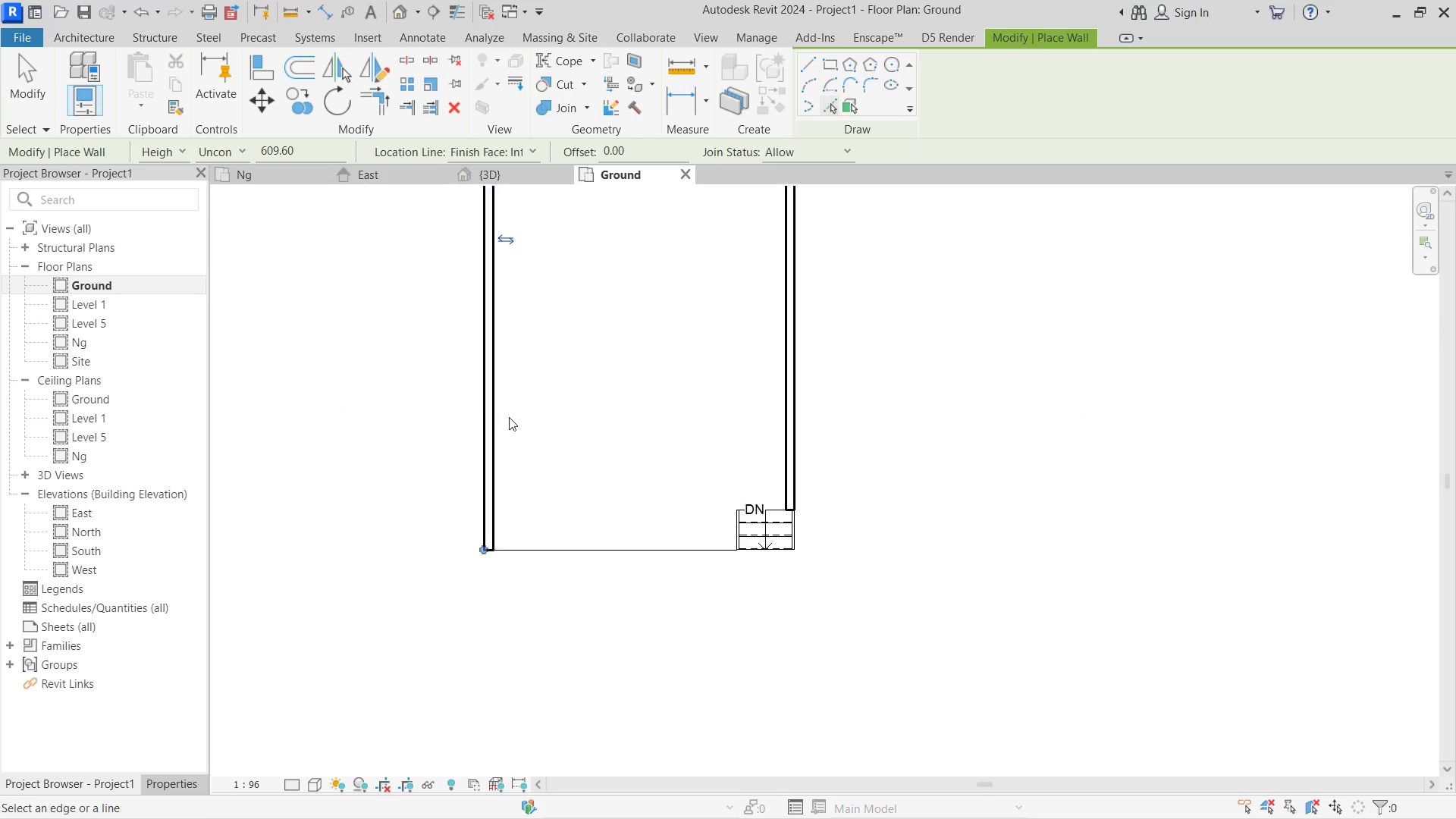 
key(Escape)
 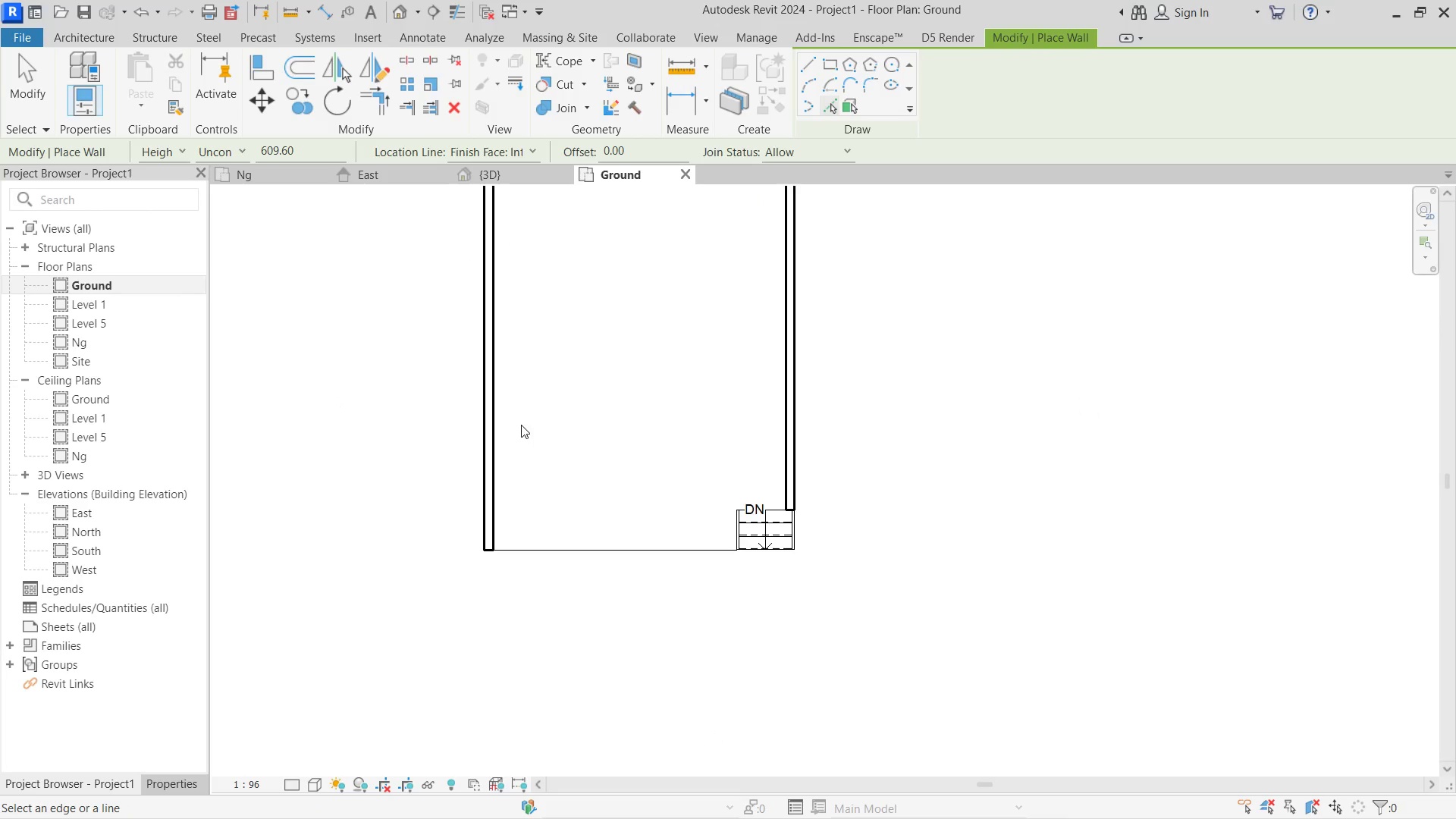 
key(Escape)
 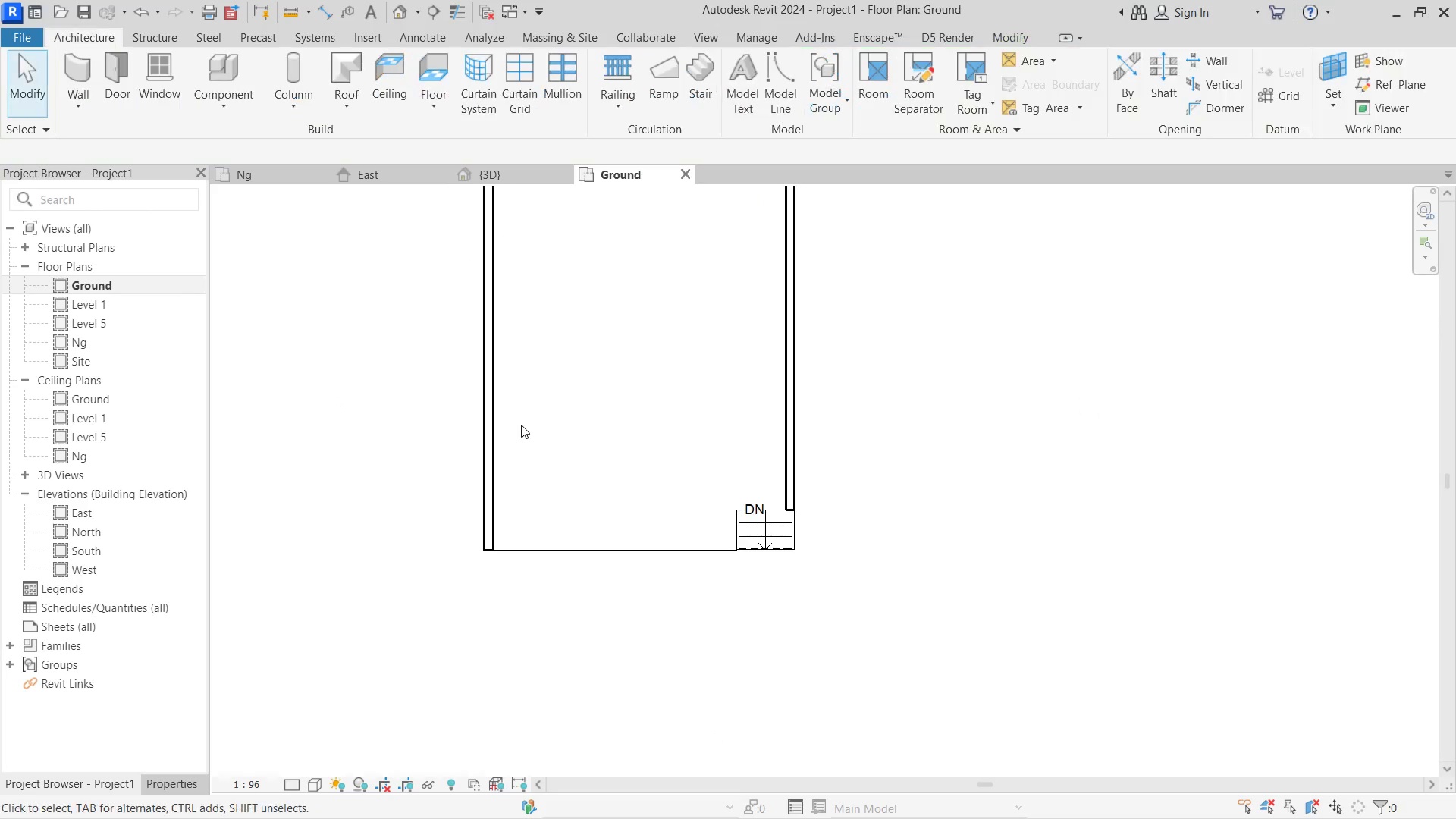 
key(Escape)
 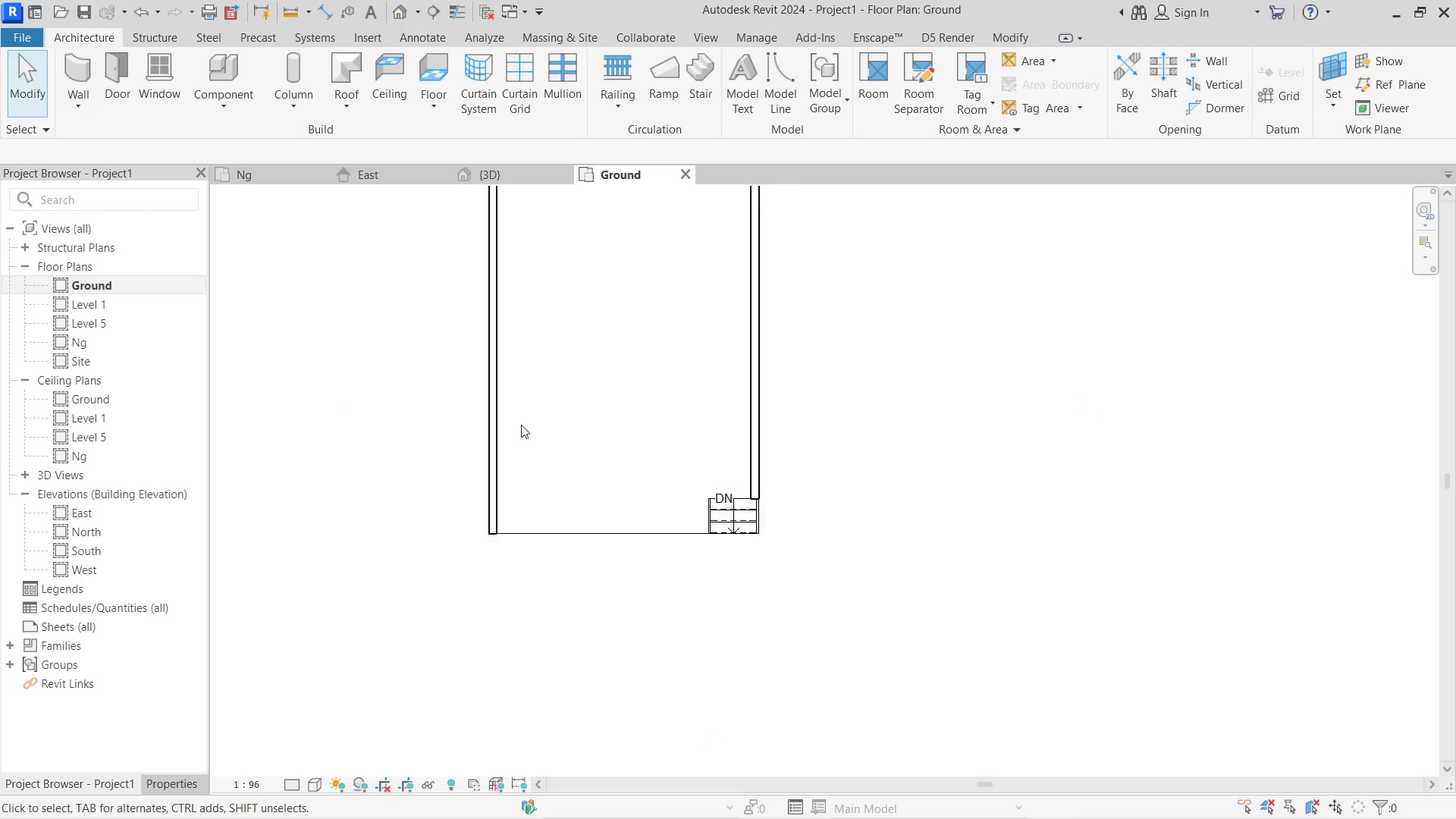 
scroll: coordinate [525, 400], scroll_direction: down, amount: 5.0
 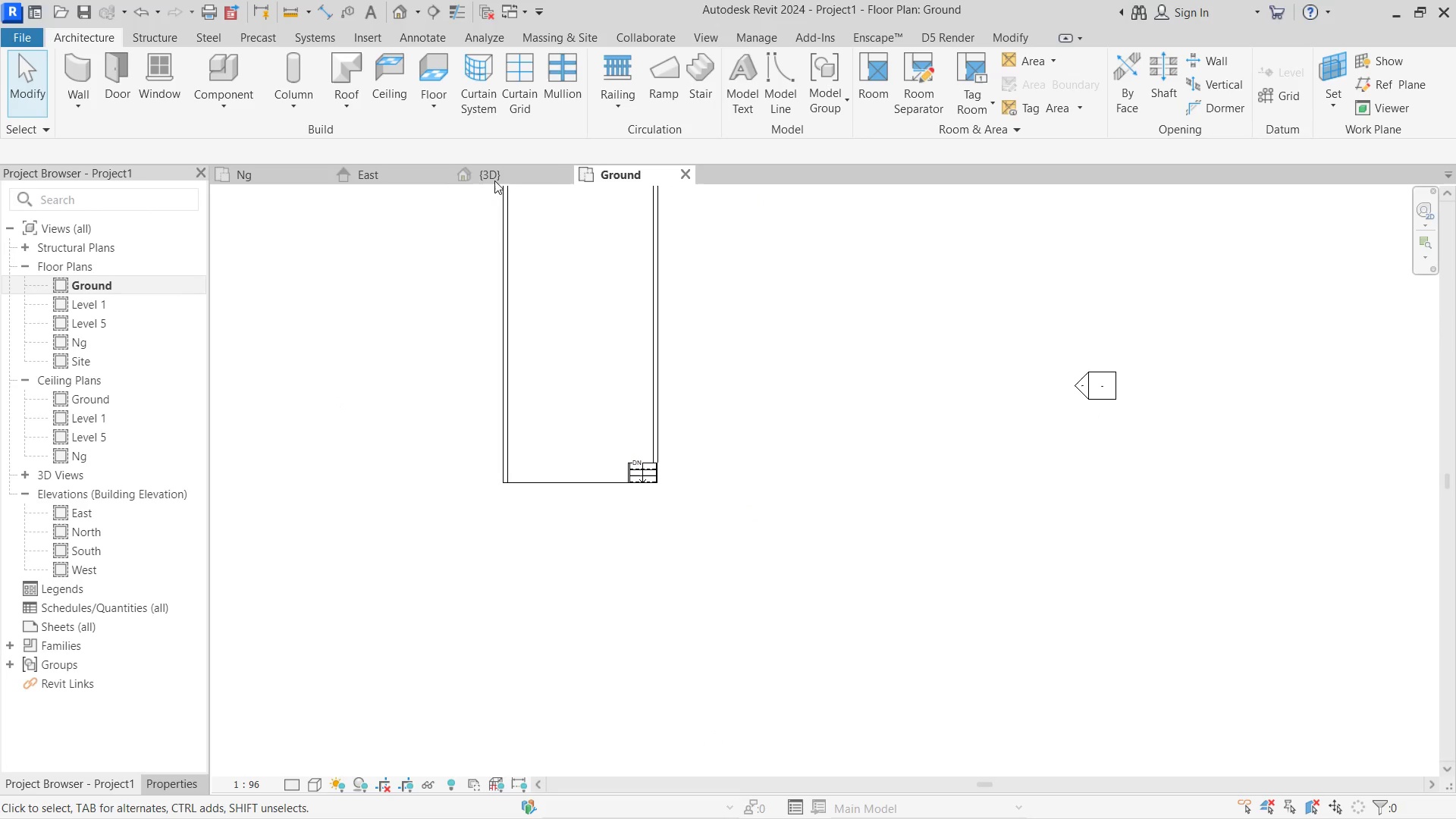 
left_click([496, 174])
 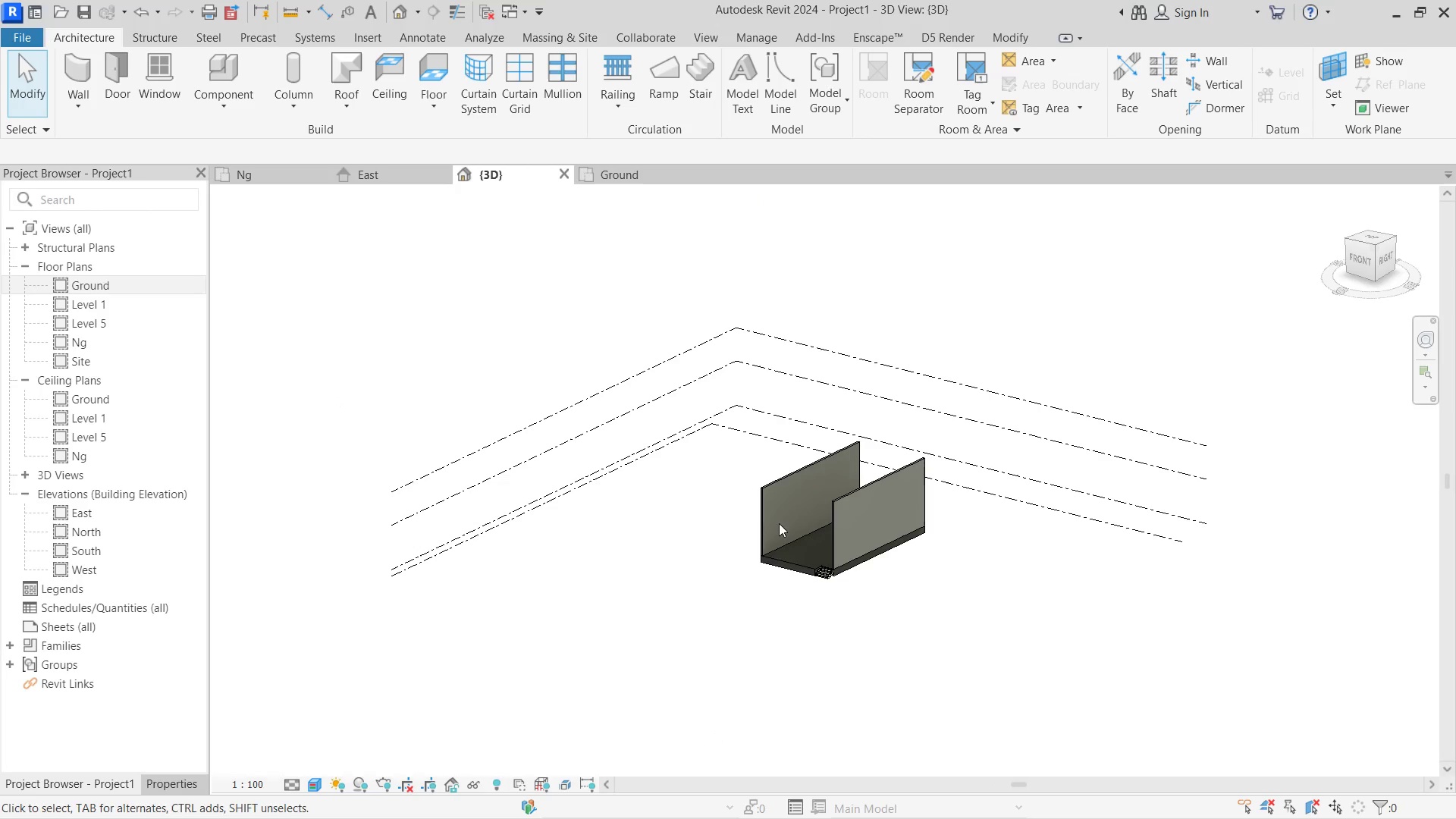 
hold_key(key=ShiftLeft, duration=0.47)
 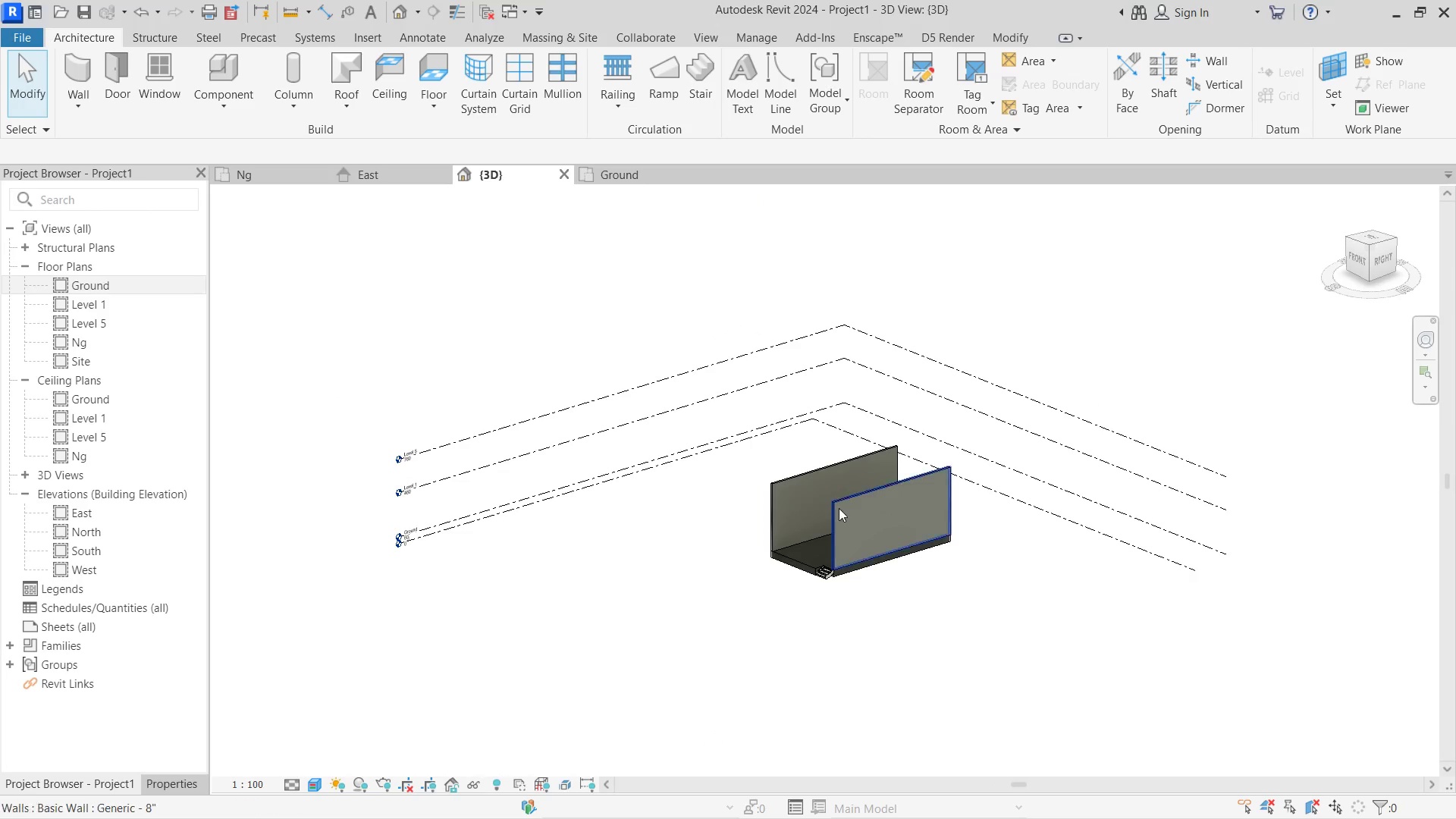 
left_click([843, 507])
 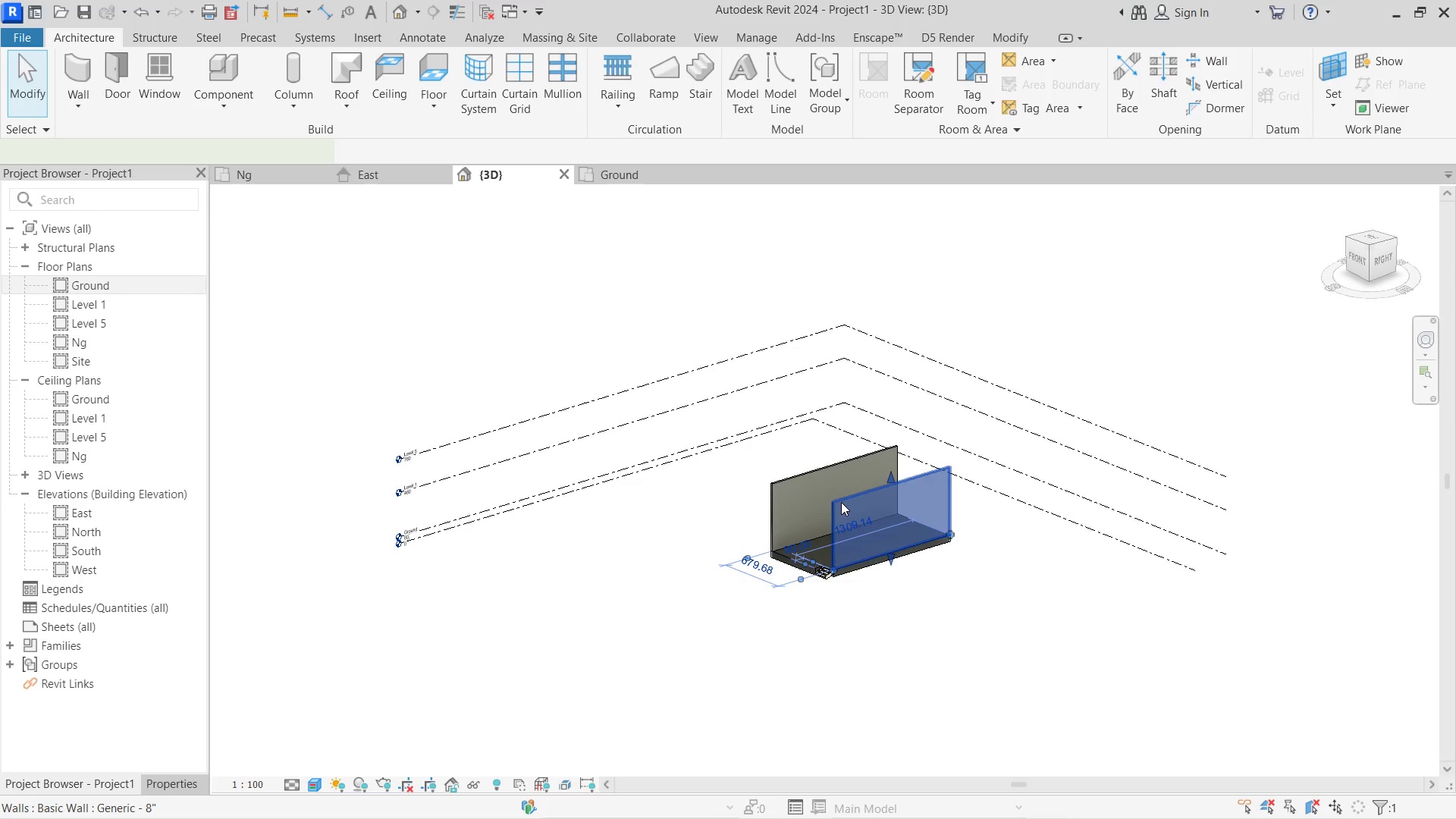 
hold_key(key=ControlLeft, duration=0.42)
double_click([777, 482])
 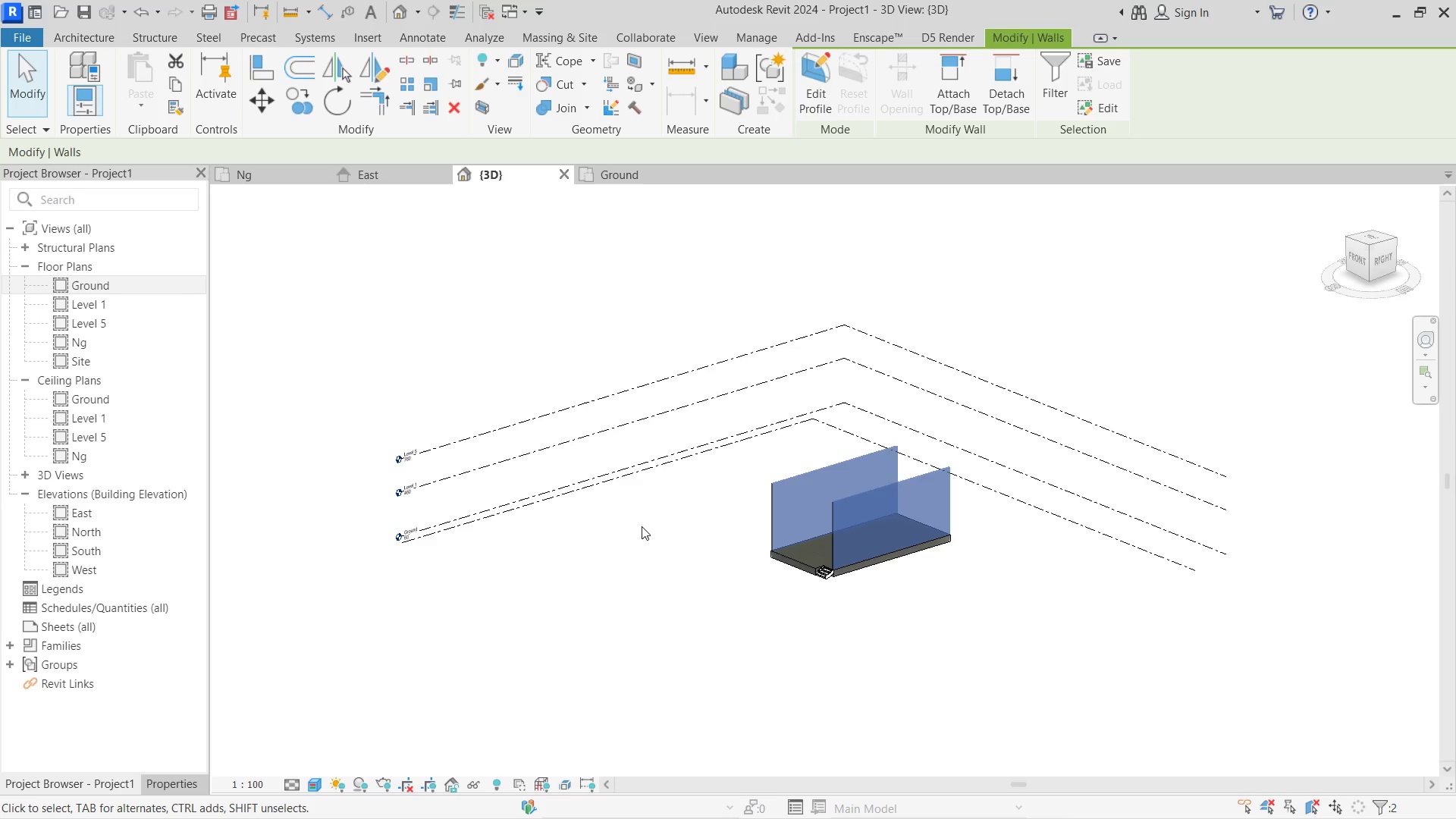 
wait(7.06)
 